 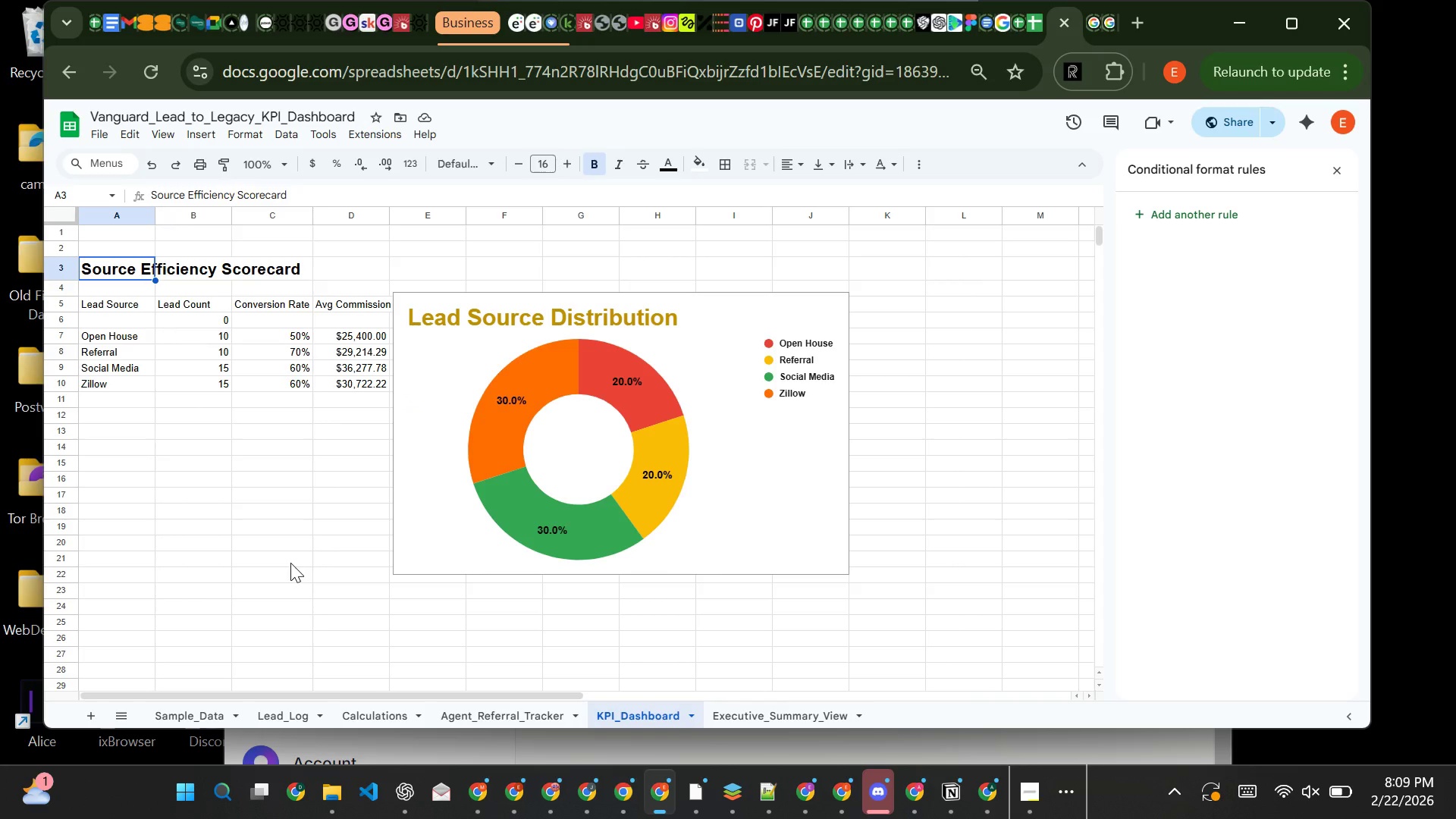 
left_click([500, 720])
 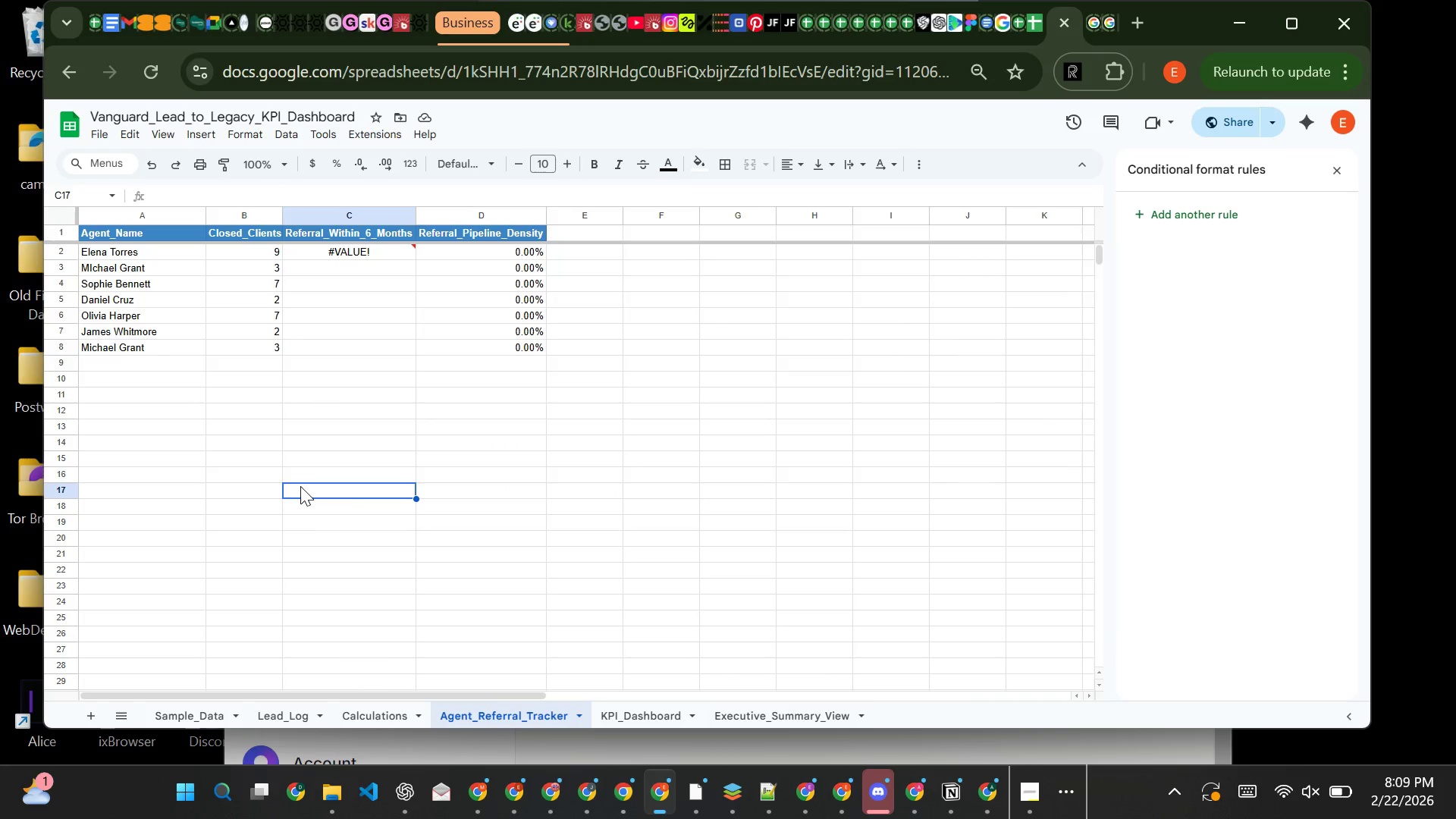 
left_click([300, 486])
 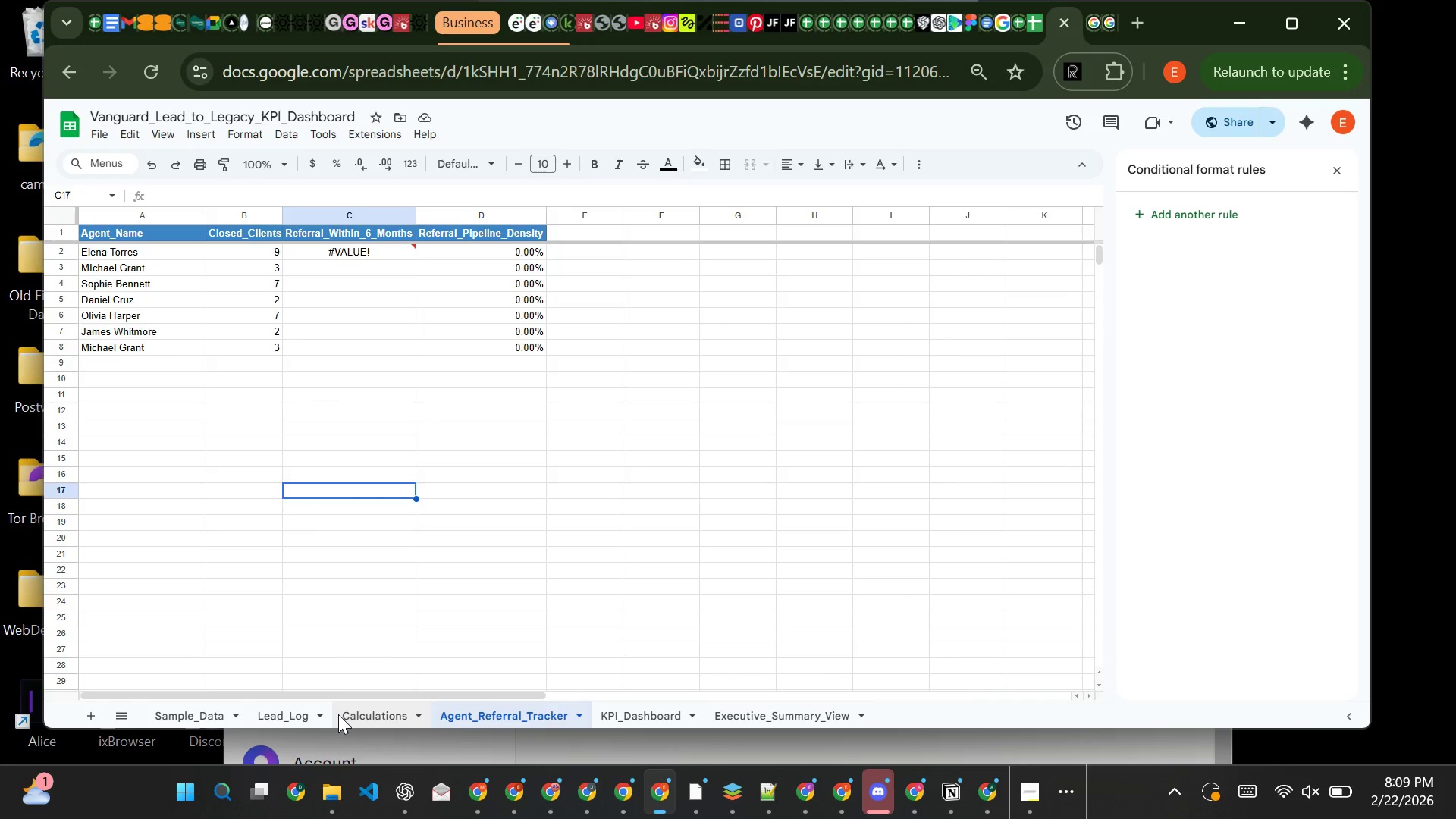 
left_click([338, 714])
 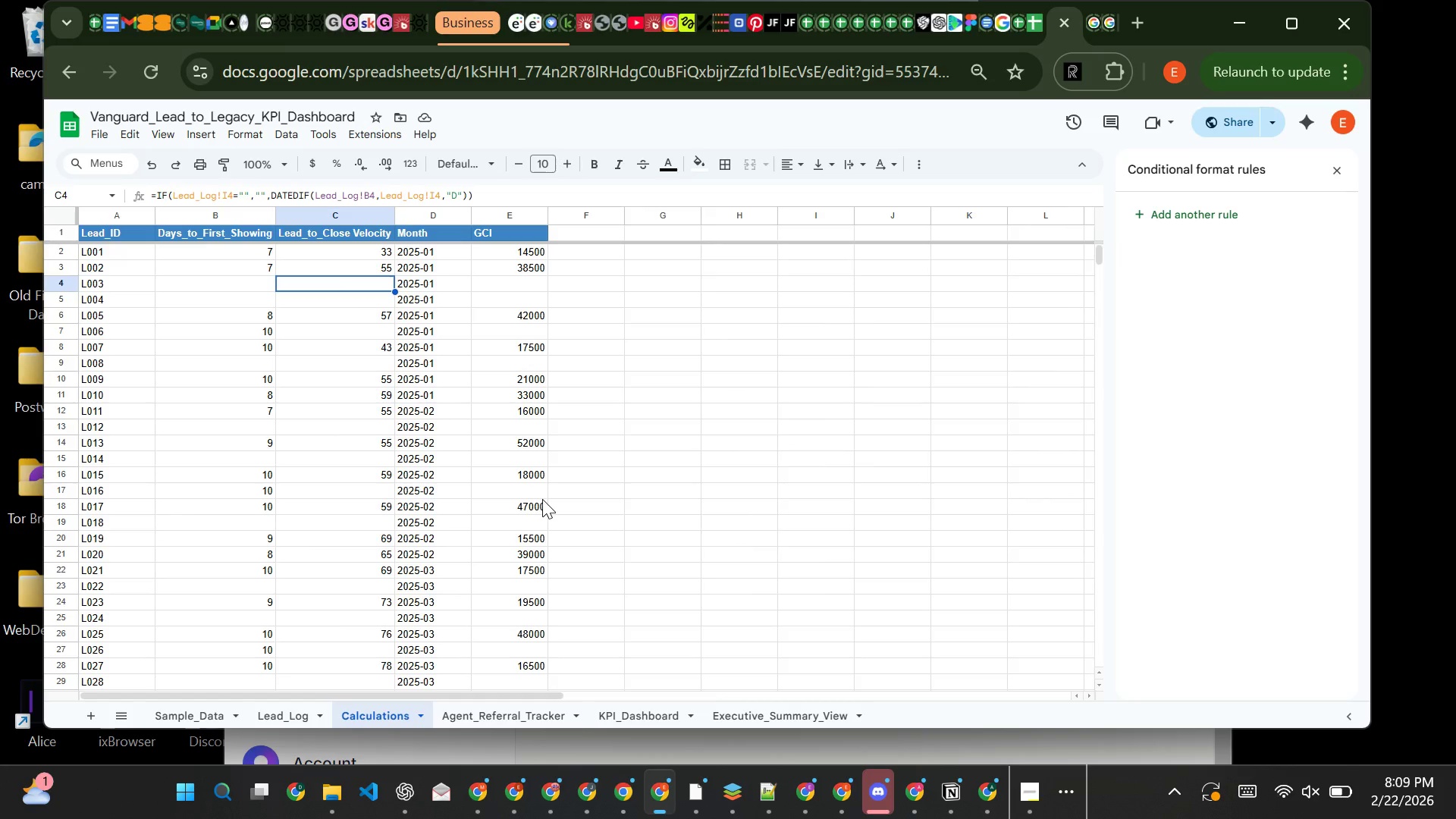 
wait(5.48)
 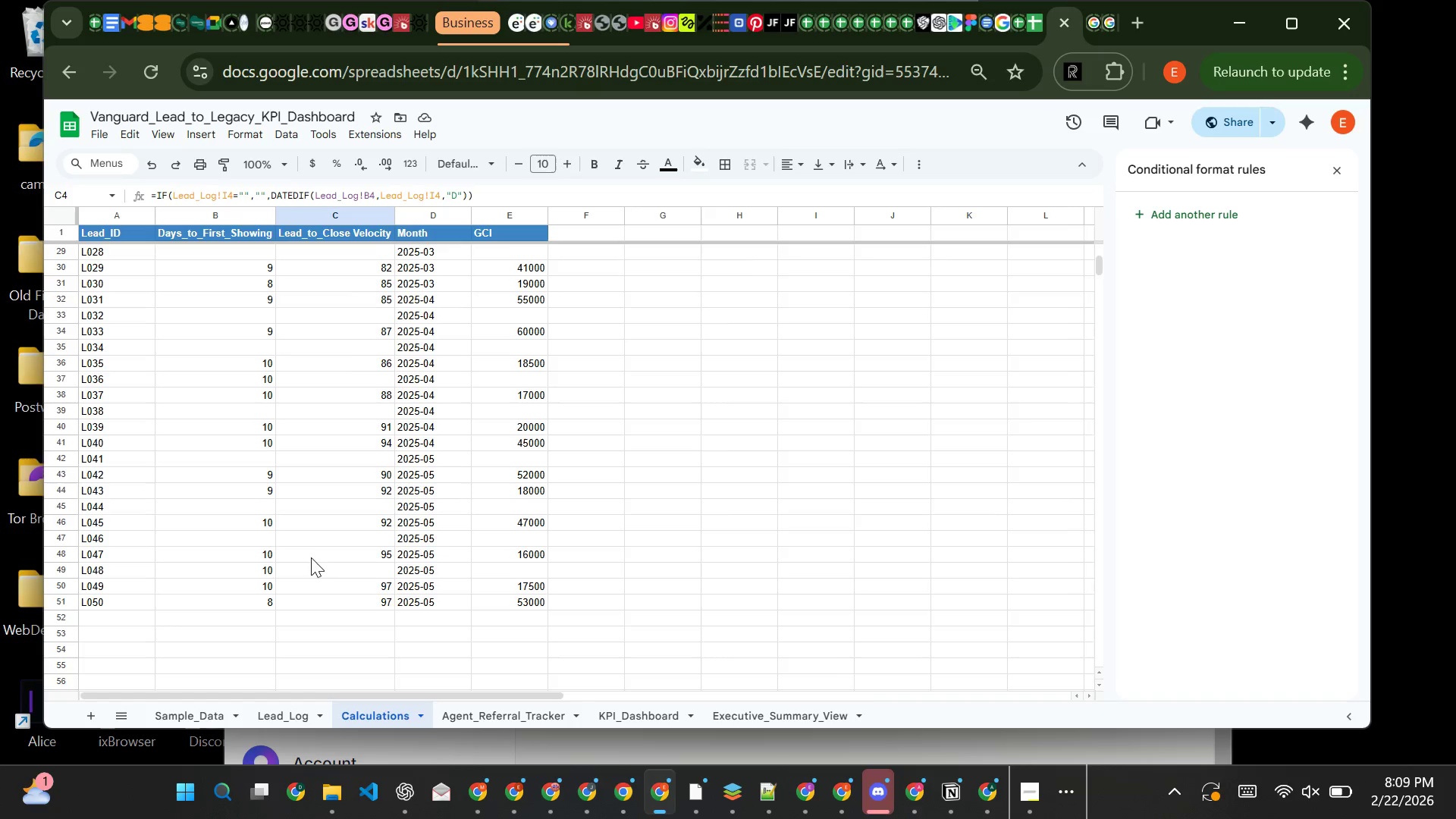 
left_click([687, 437])
 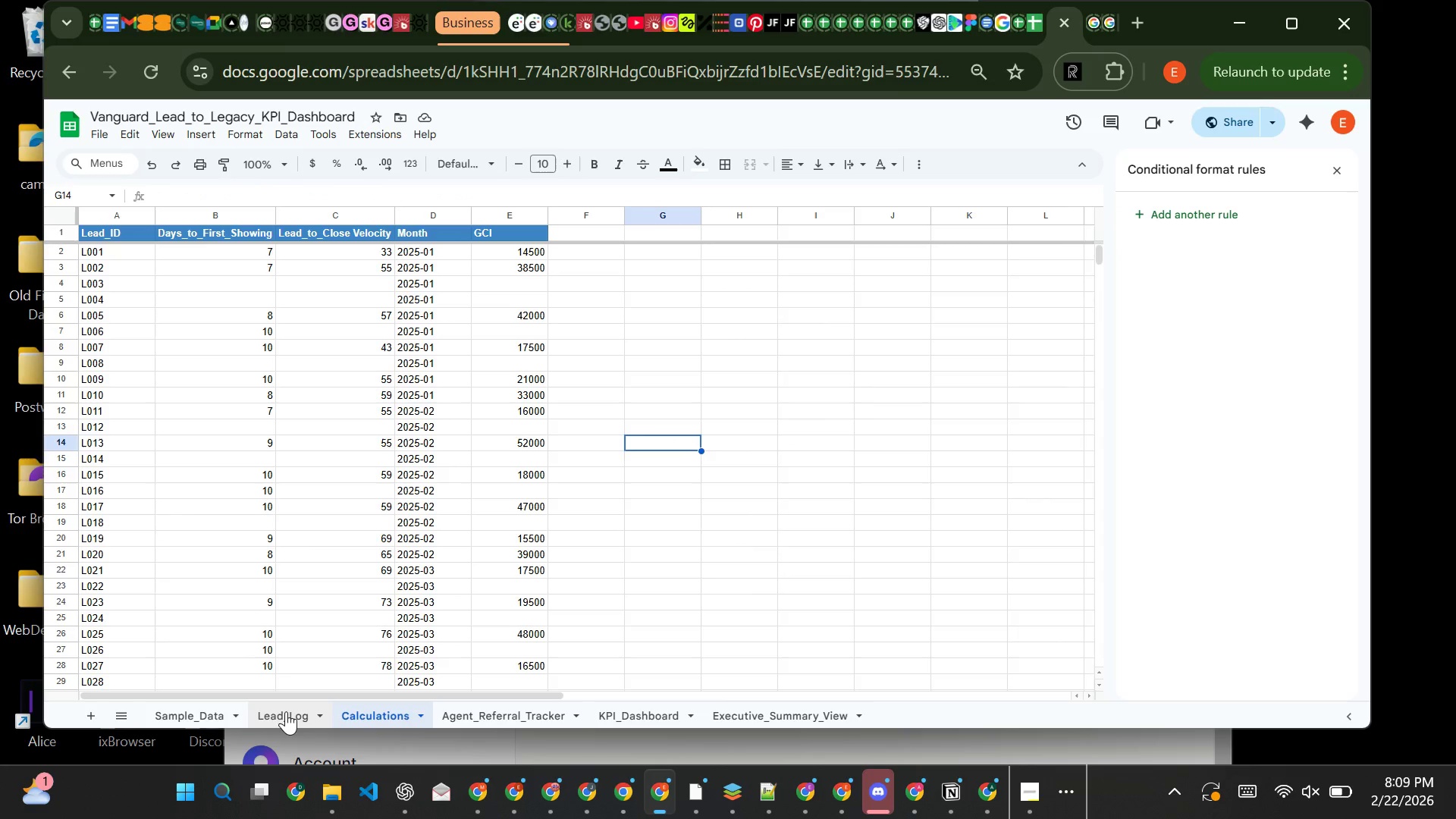 
left_click([286, 711])
 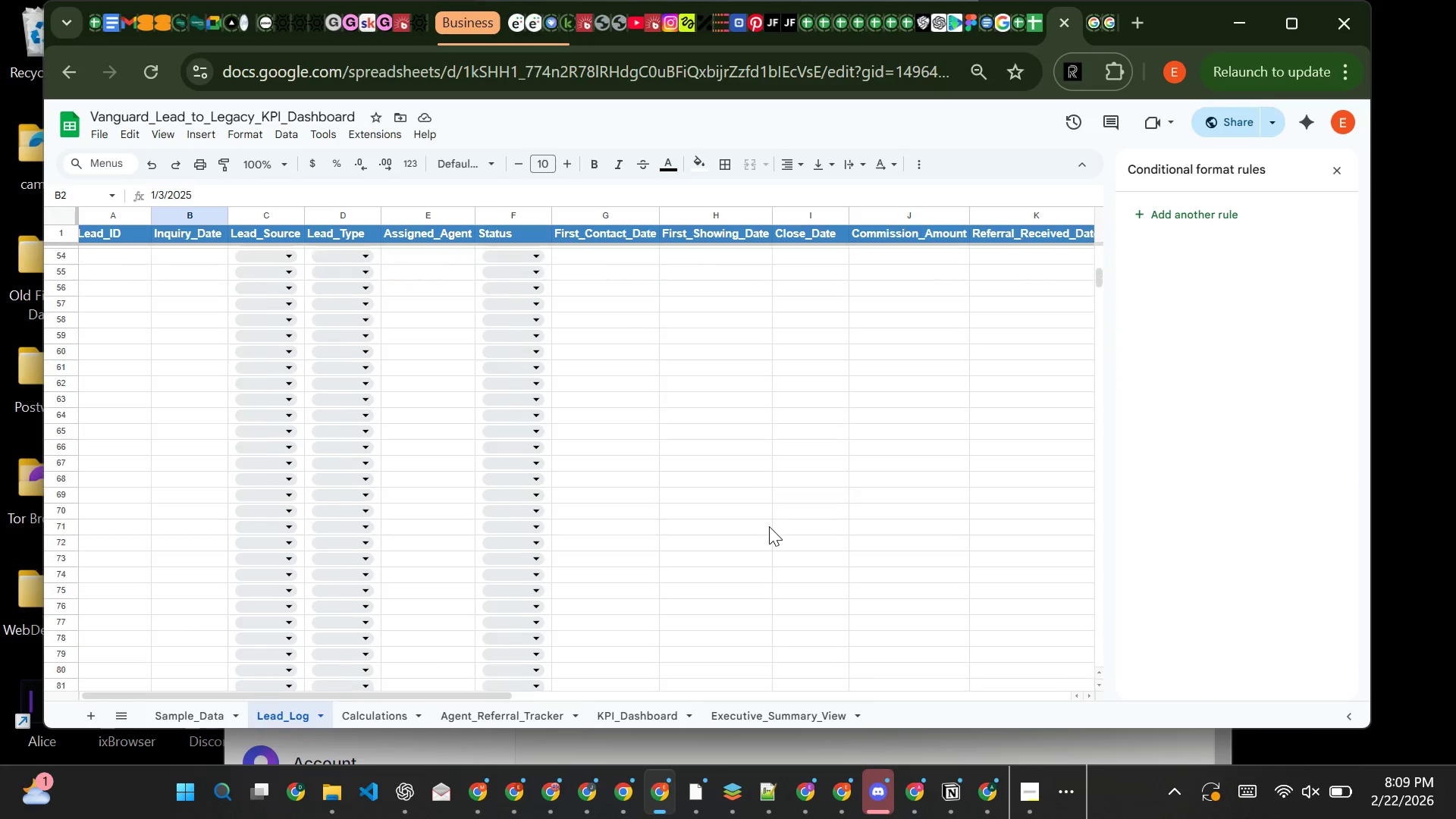 
wait(10.25)
 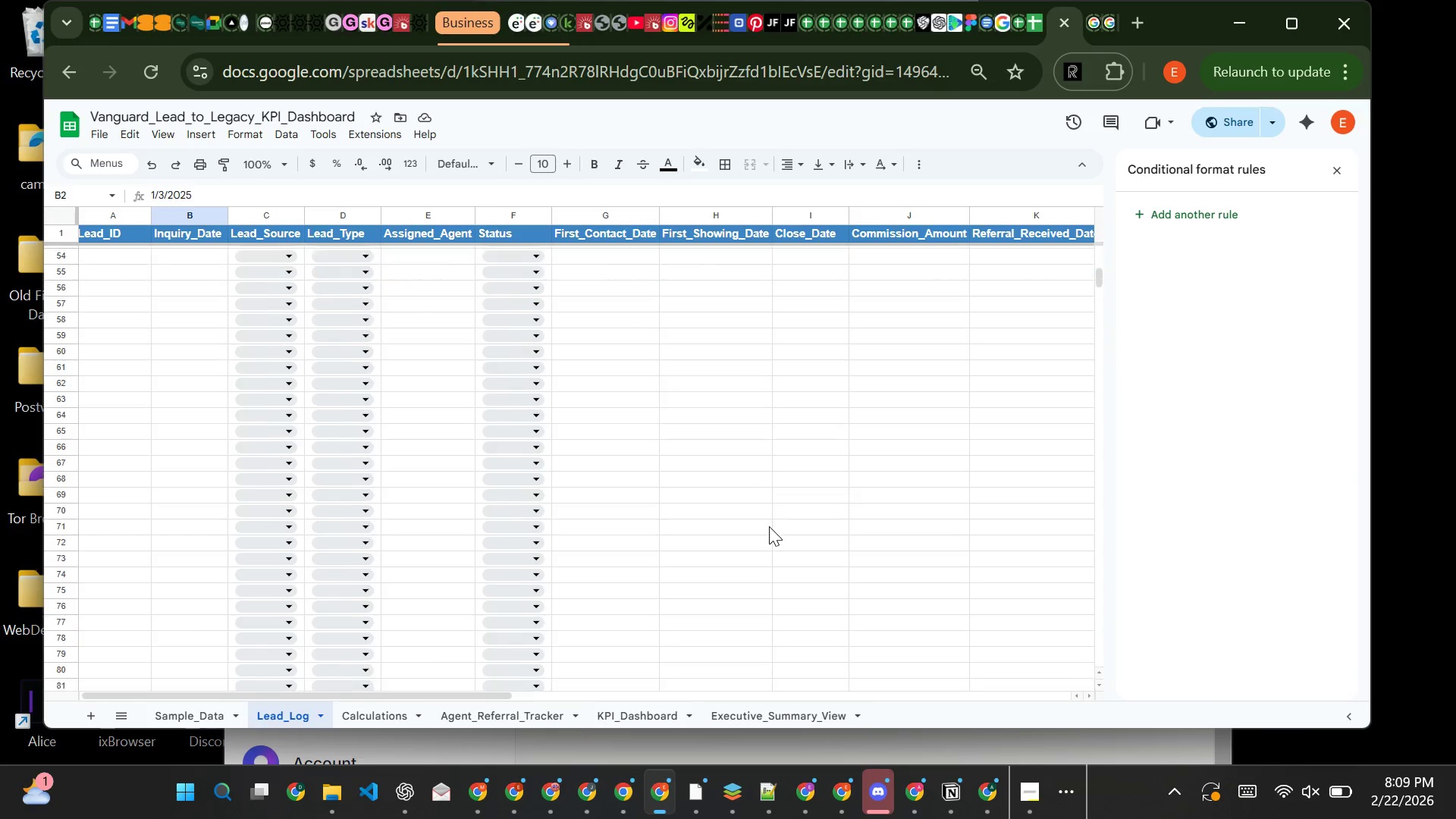 
left_click([238, 133])
 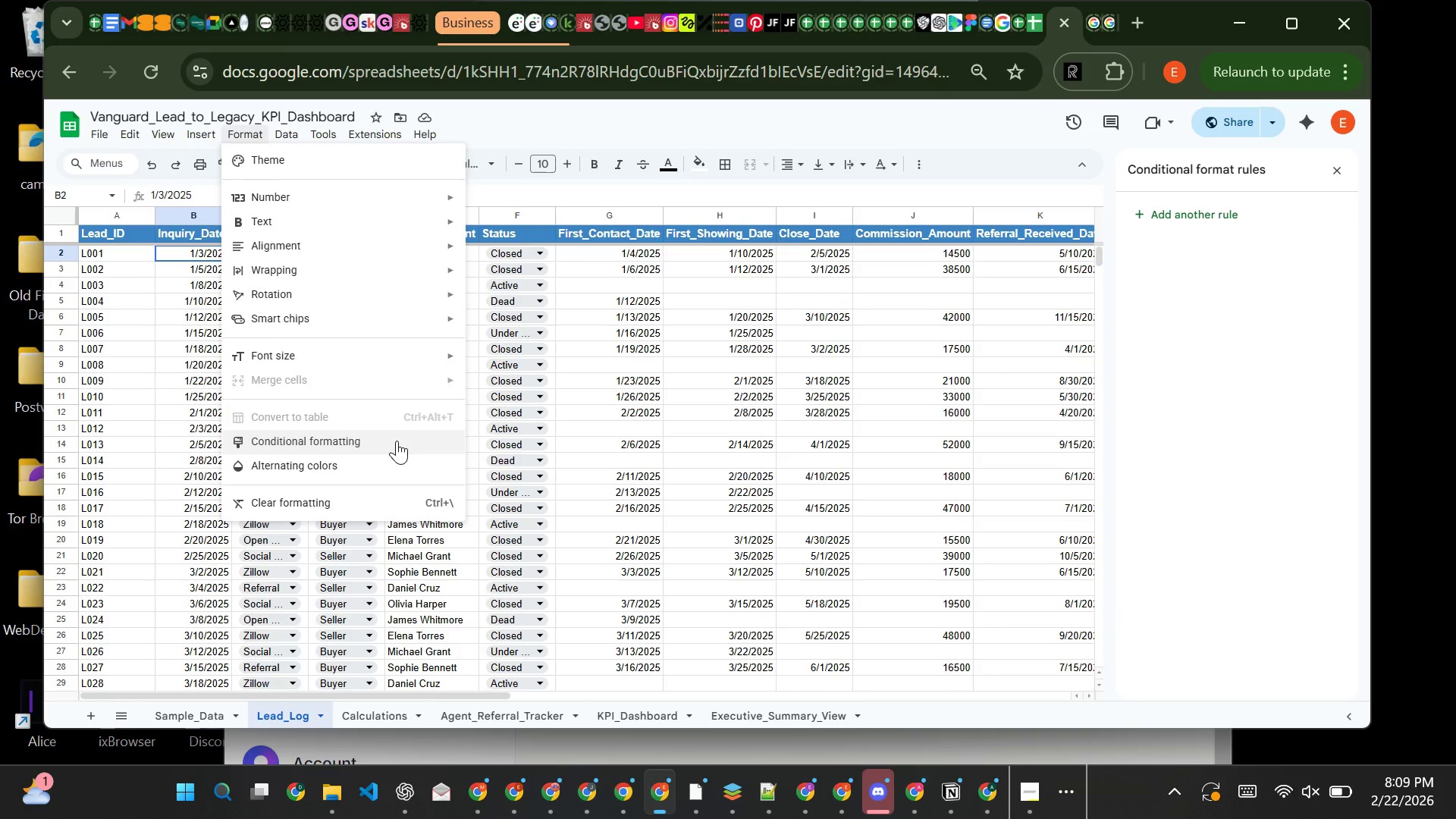 
wait(30.22)
 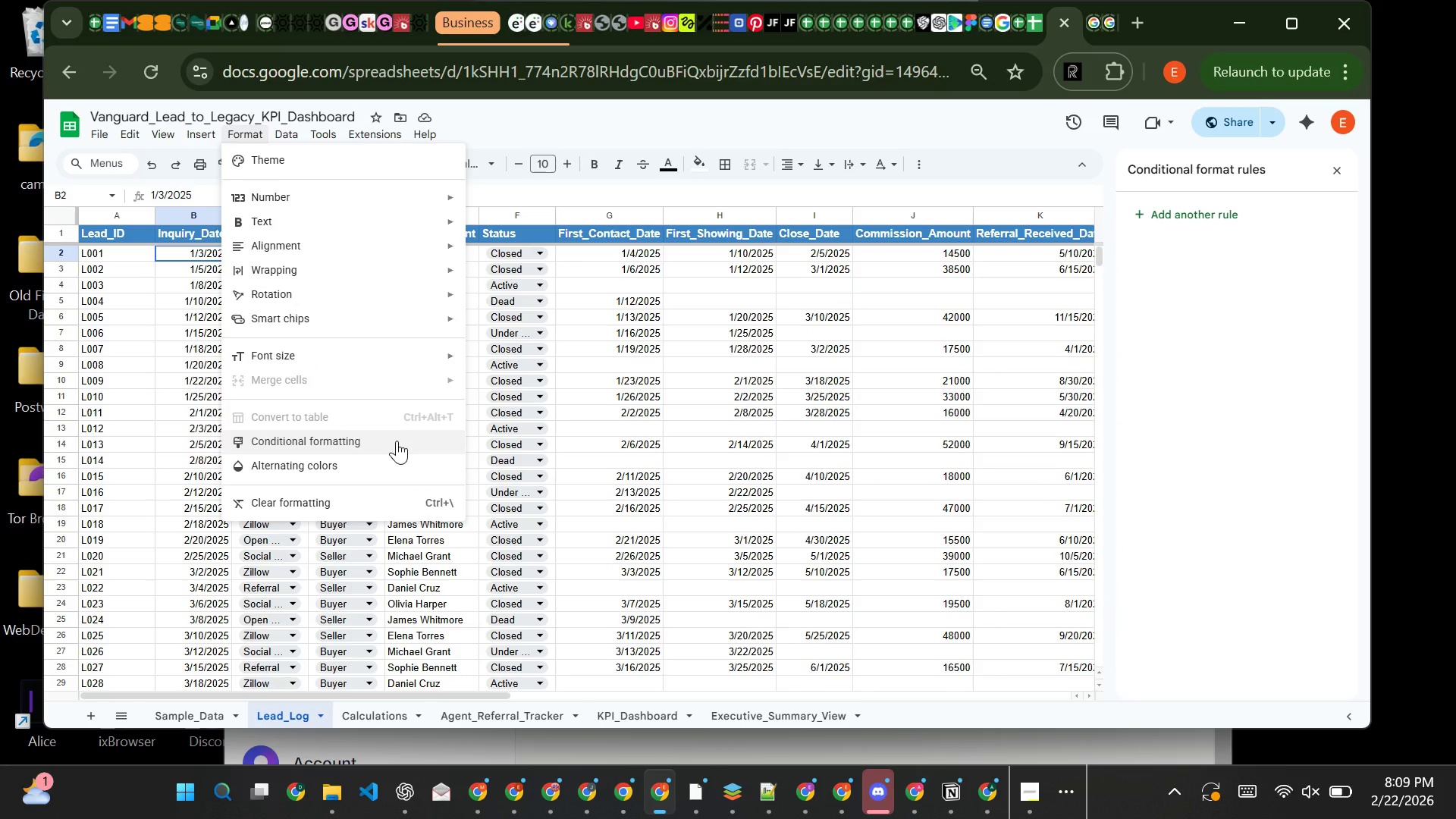 
left_click([397, 441])
 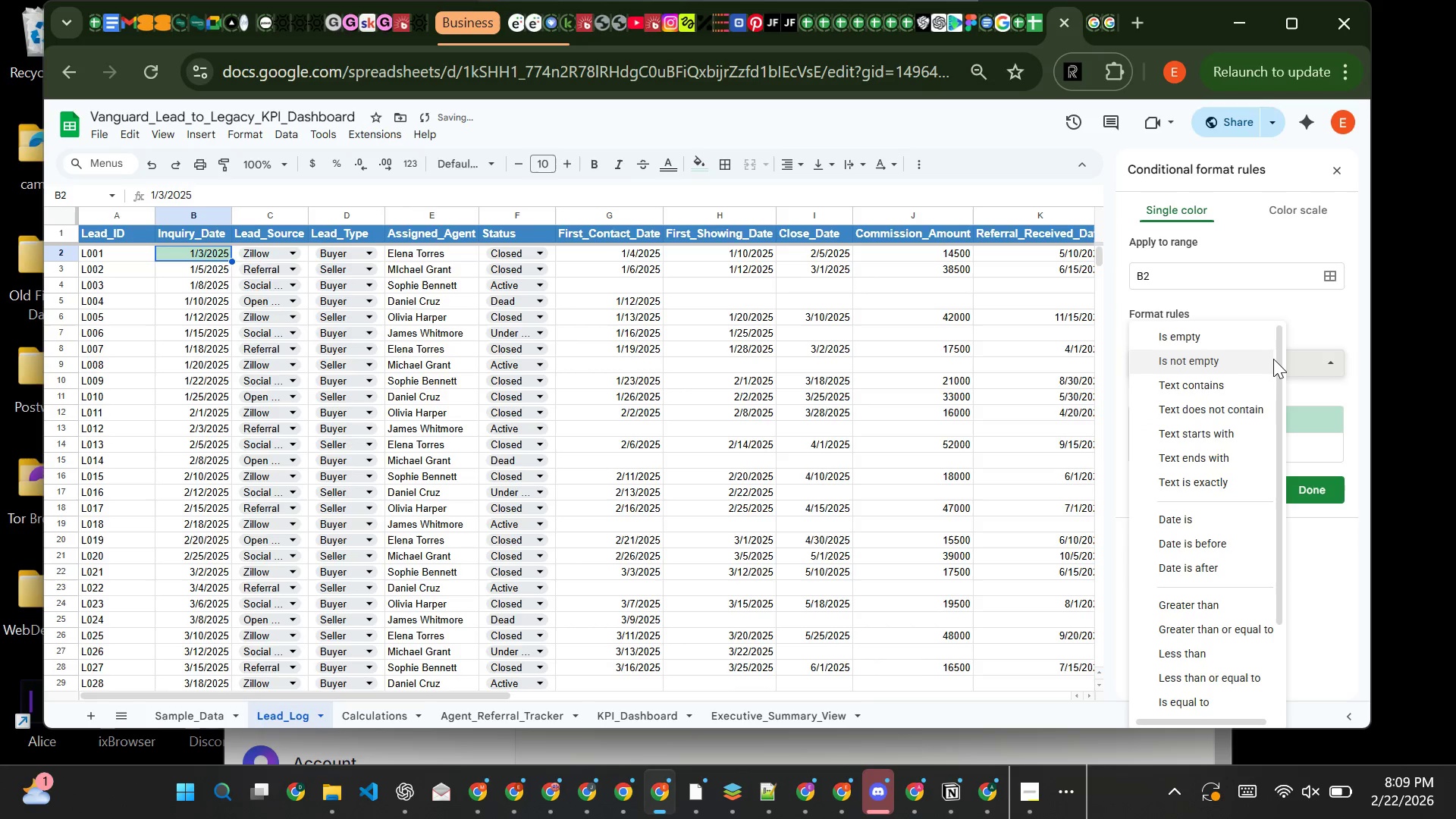 
left_click([1273, 359])
 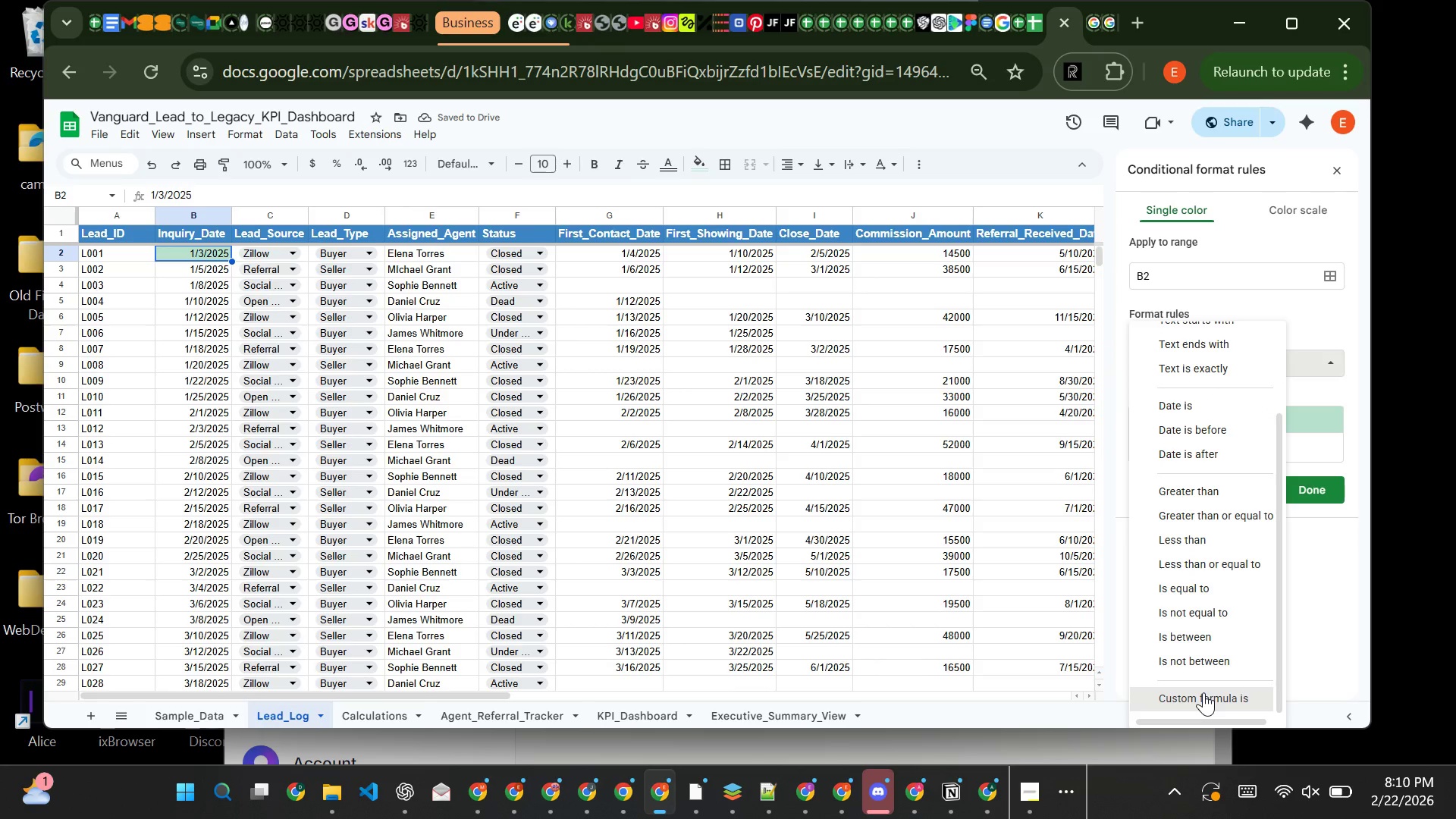 
left_click([1203, 692])
 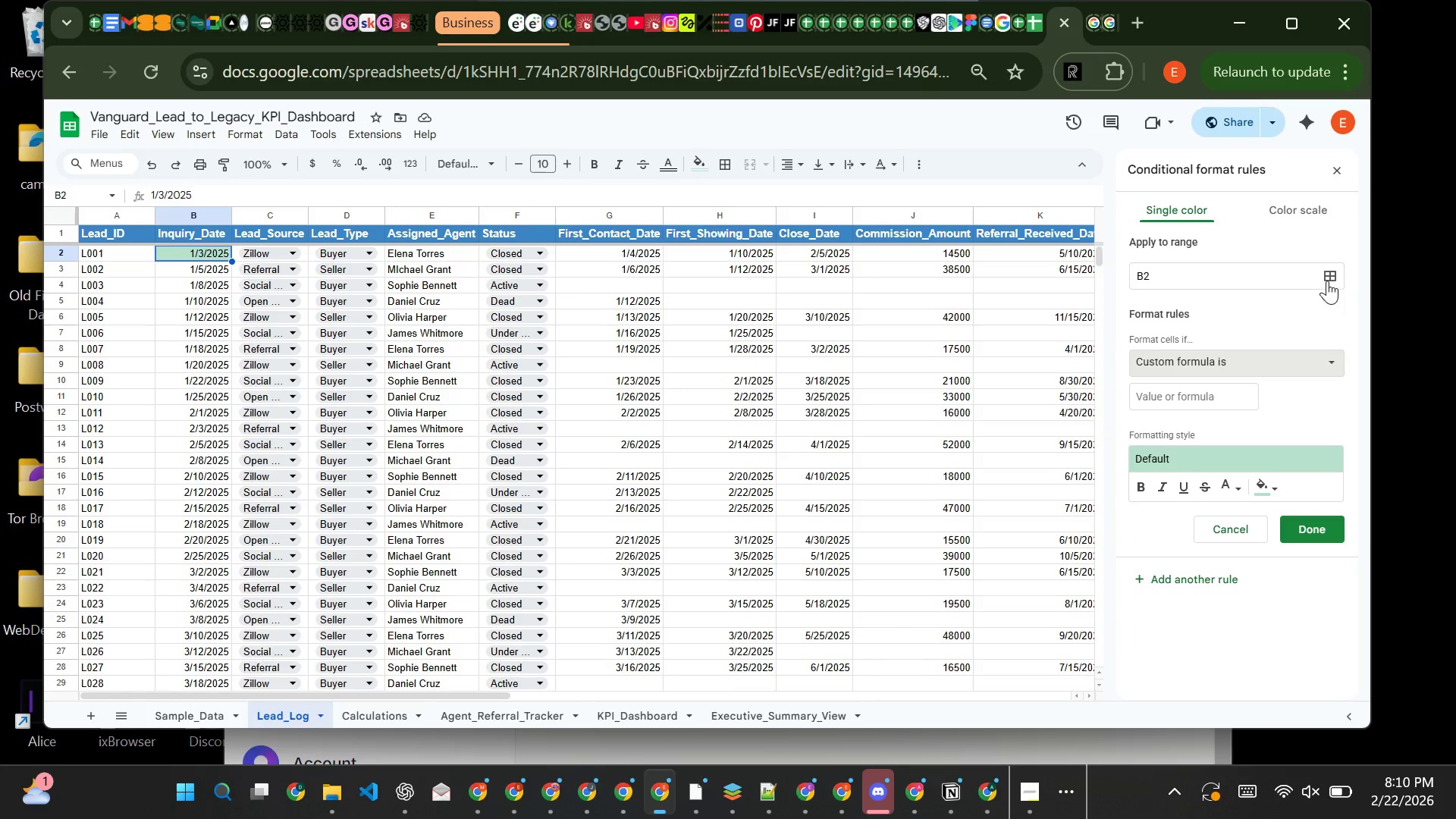 
wait(5.06)
 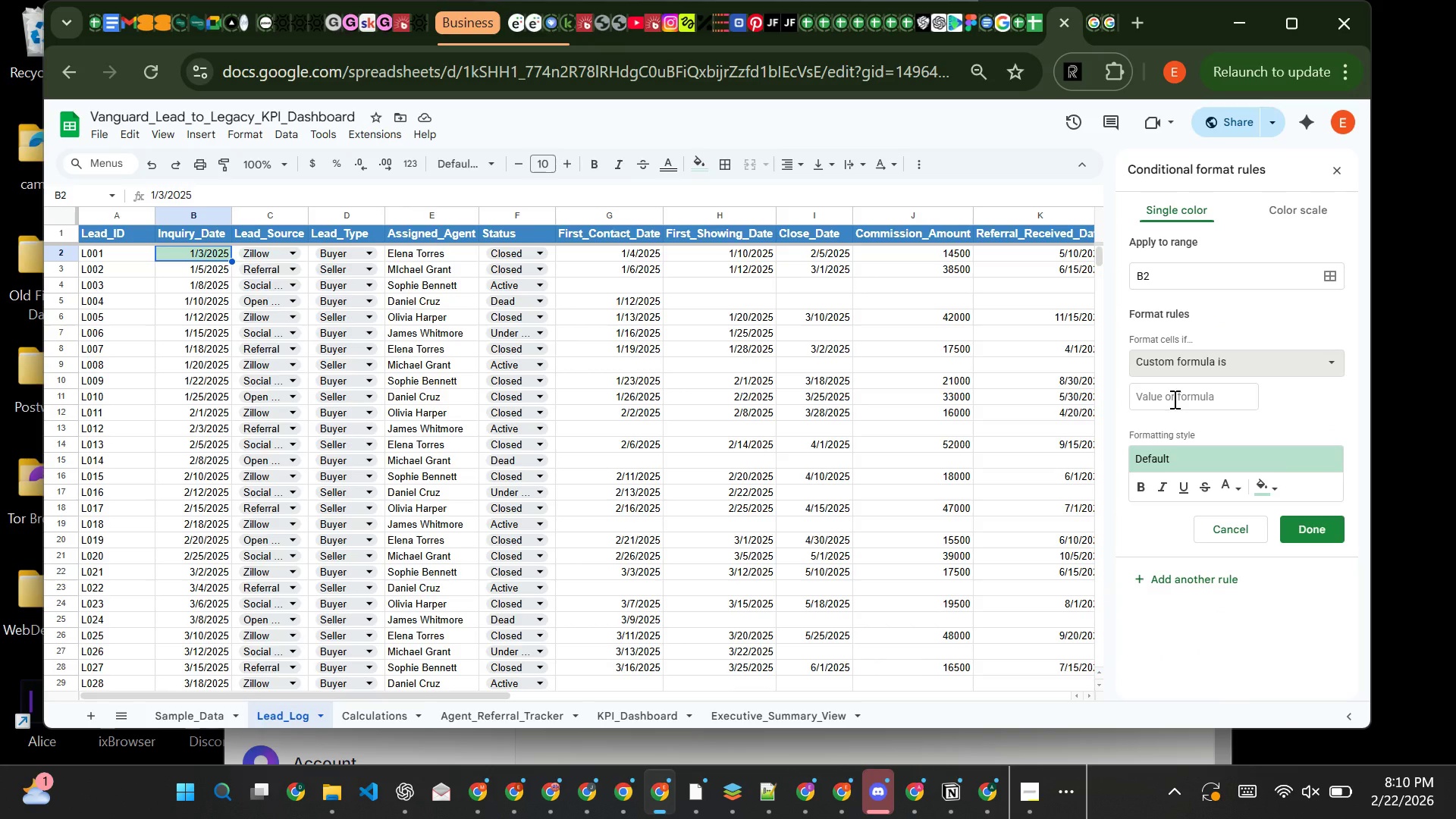 
left_click([1269, 269])
 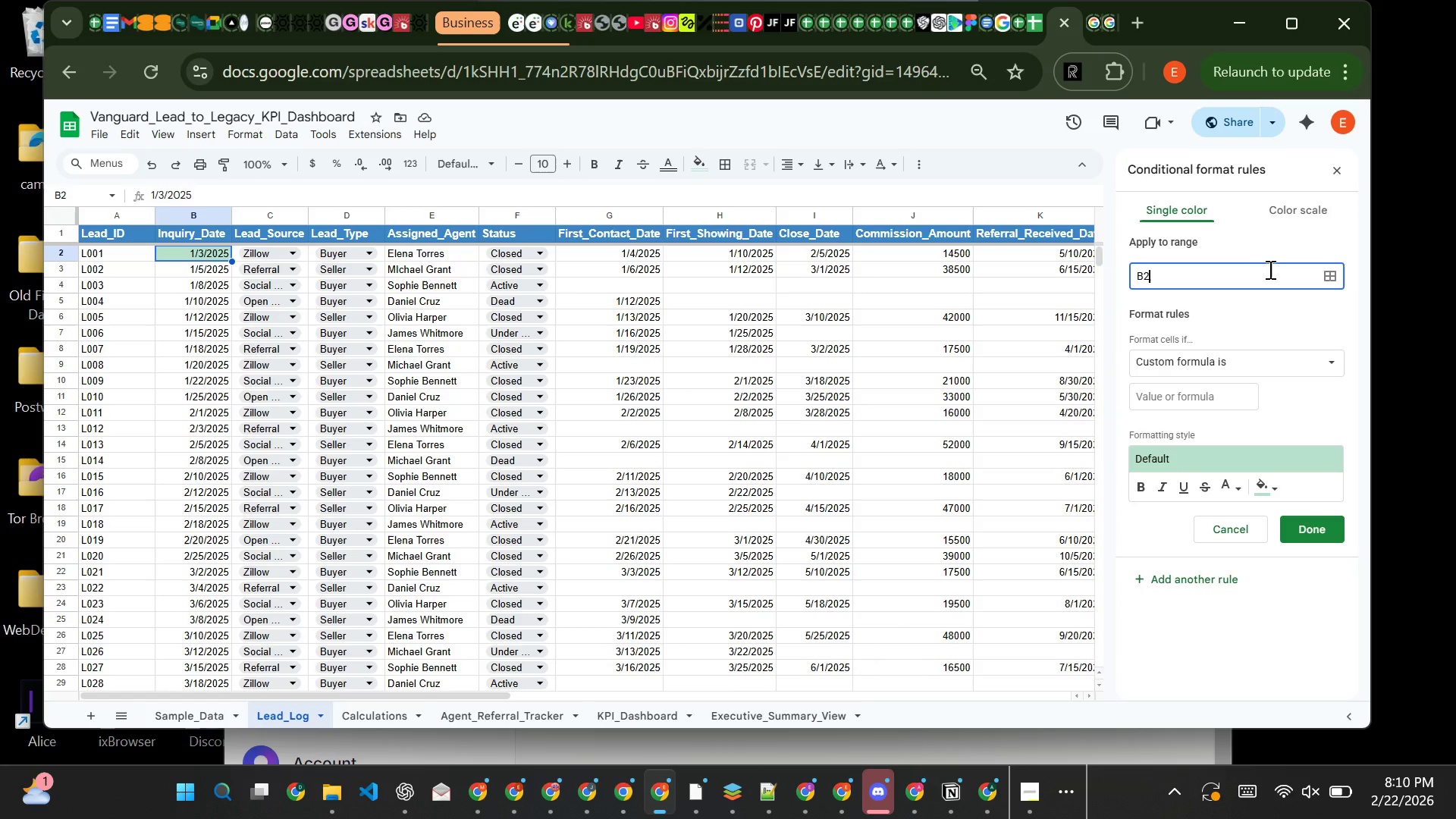 
type([Delete])
key(Backspace)
key(Backspace)
type(2)
key(Backspace)
key(Backspace)
type(A2:K500)
 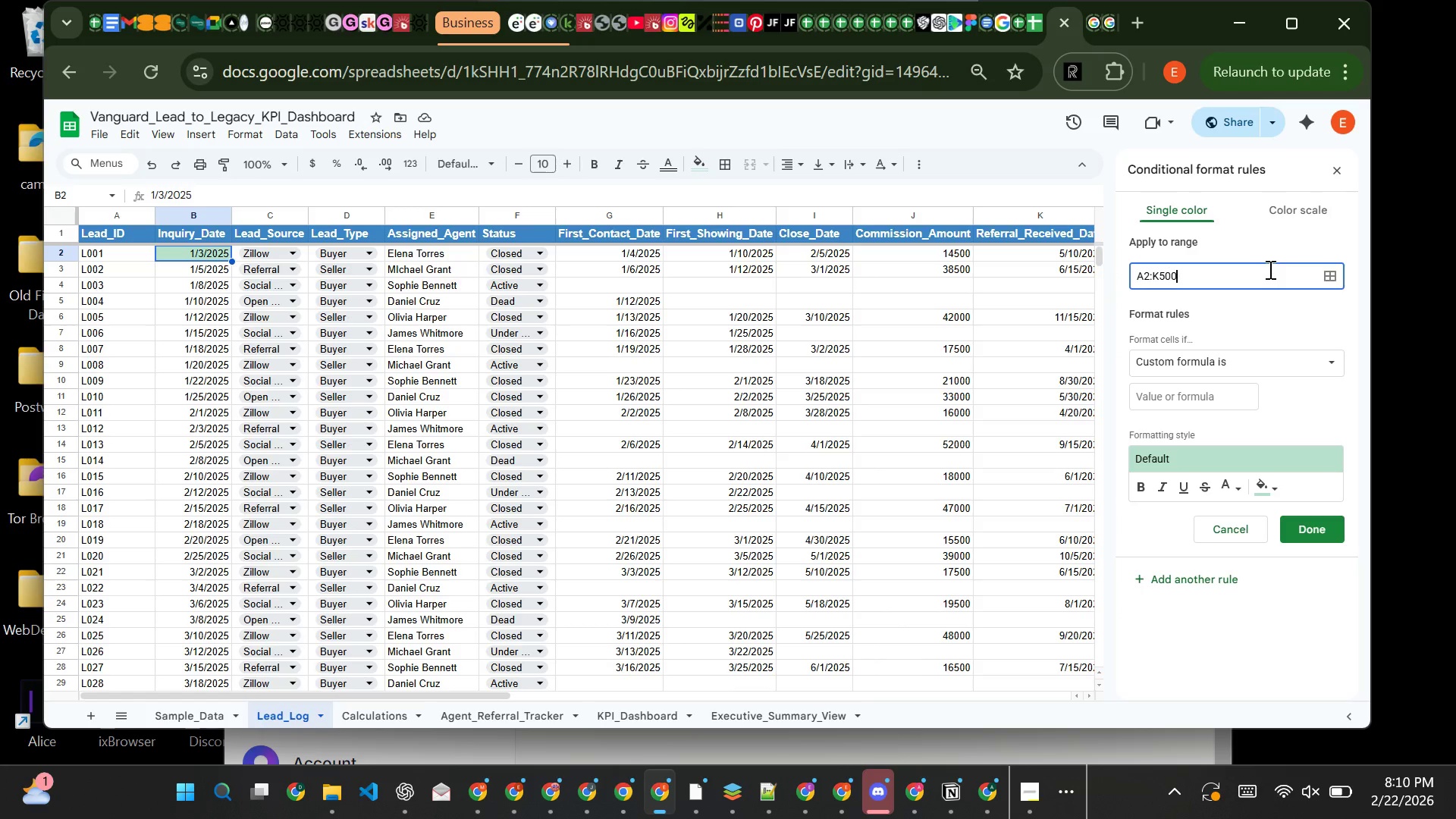 
left_click([1206, 400])
 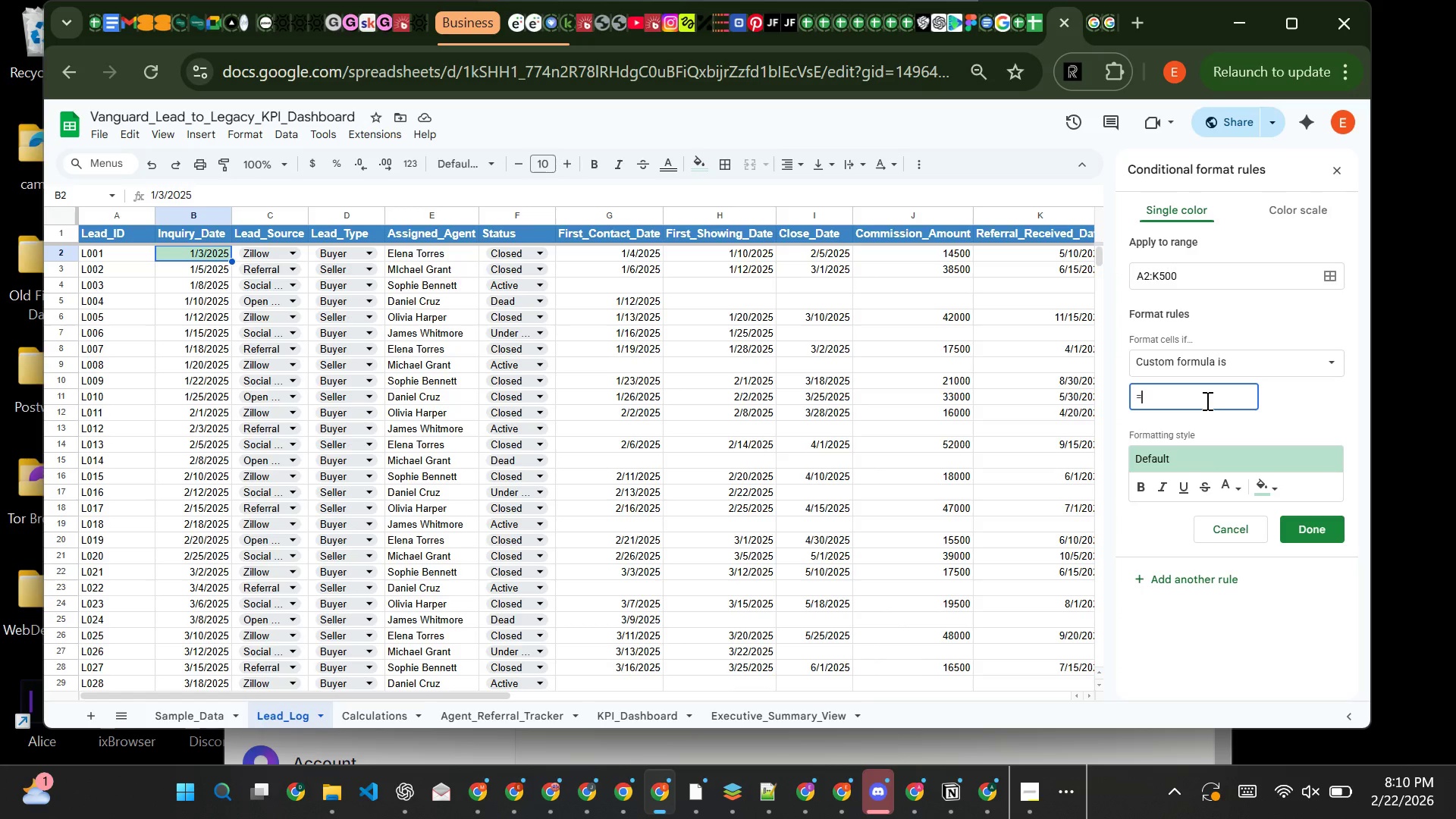 
type(=AND)
 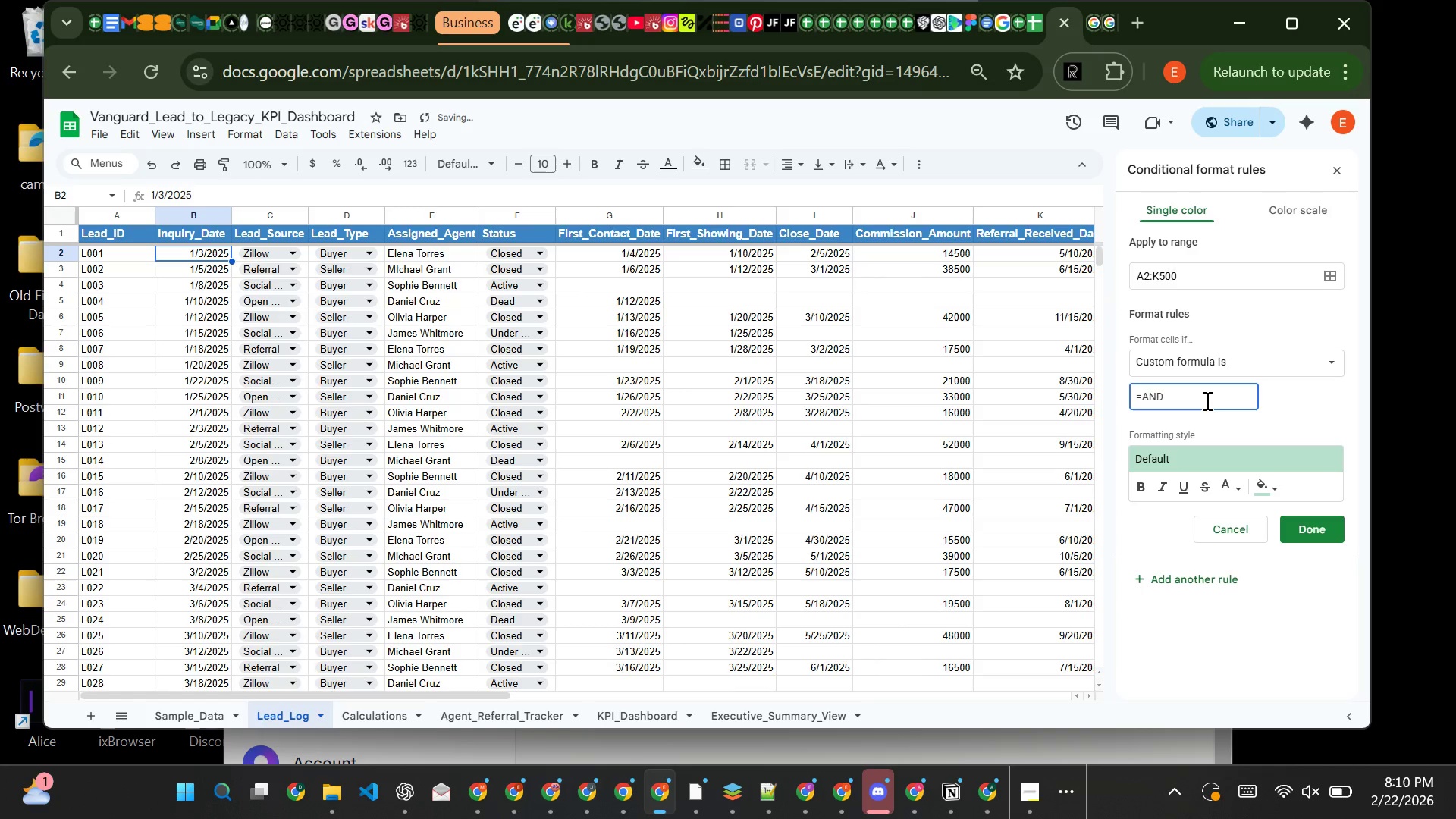 
type(($)
 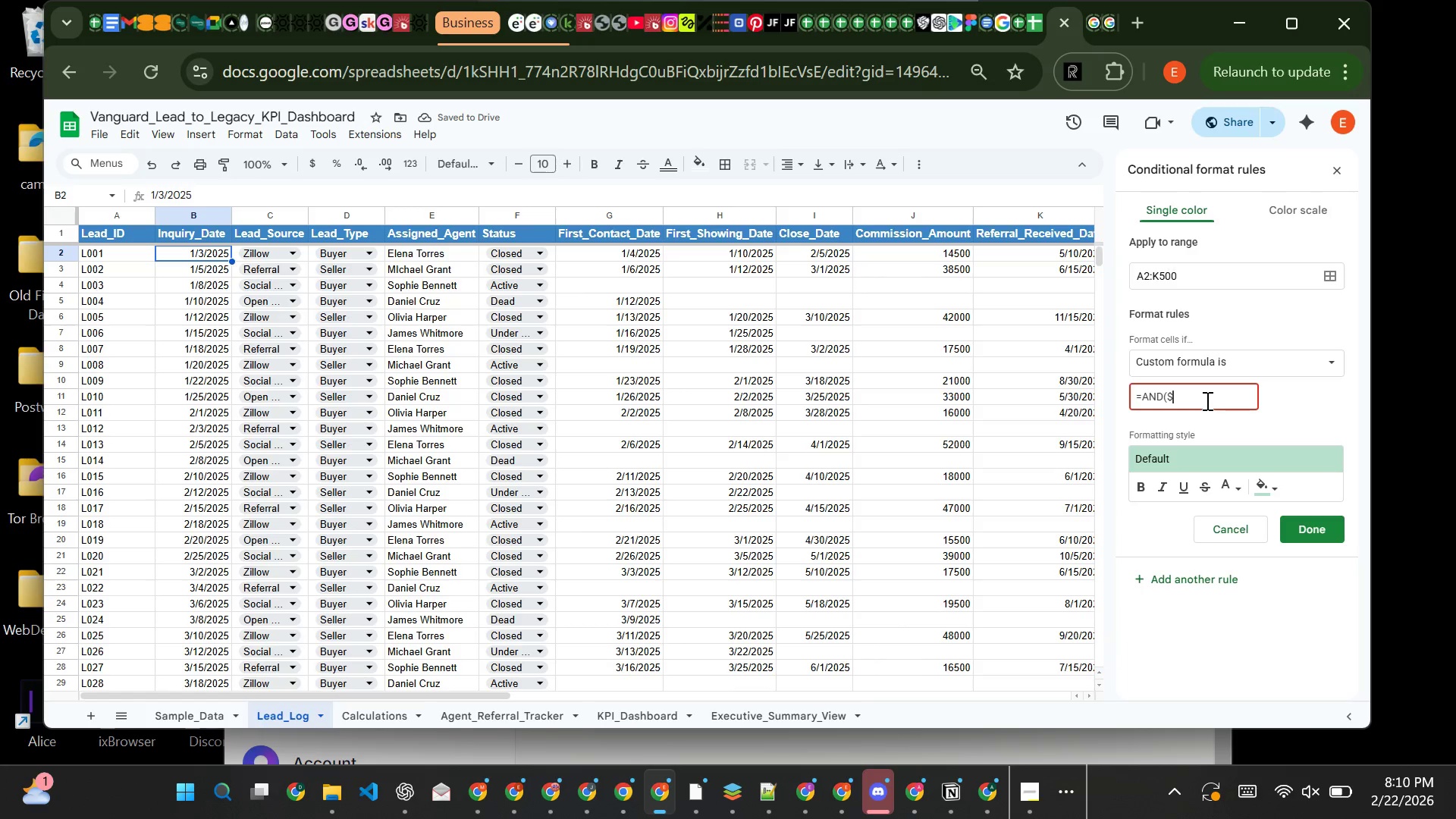 
type(G2="")
 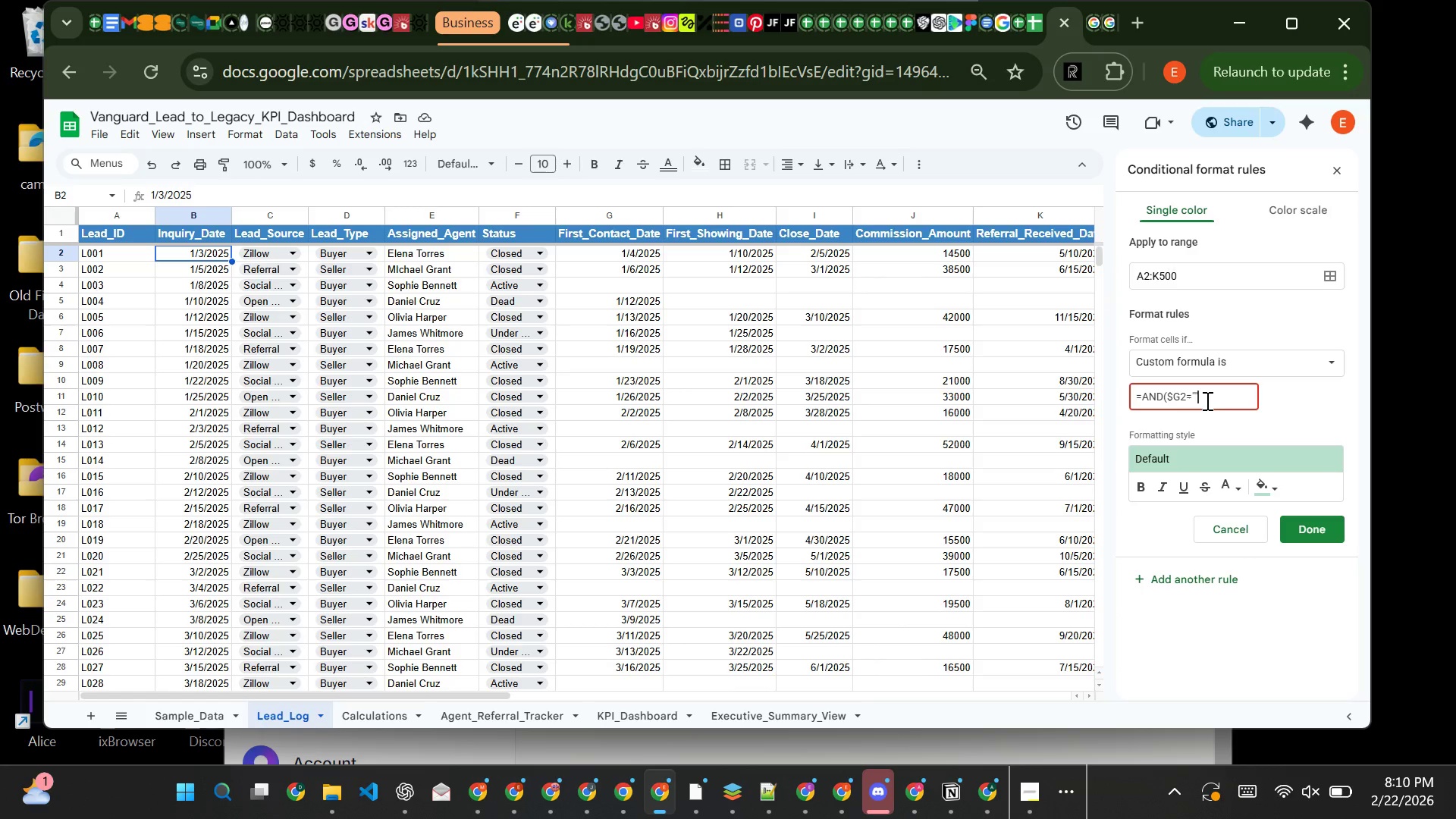 
type(, TODAY)
 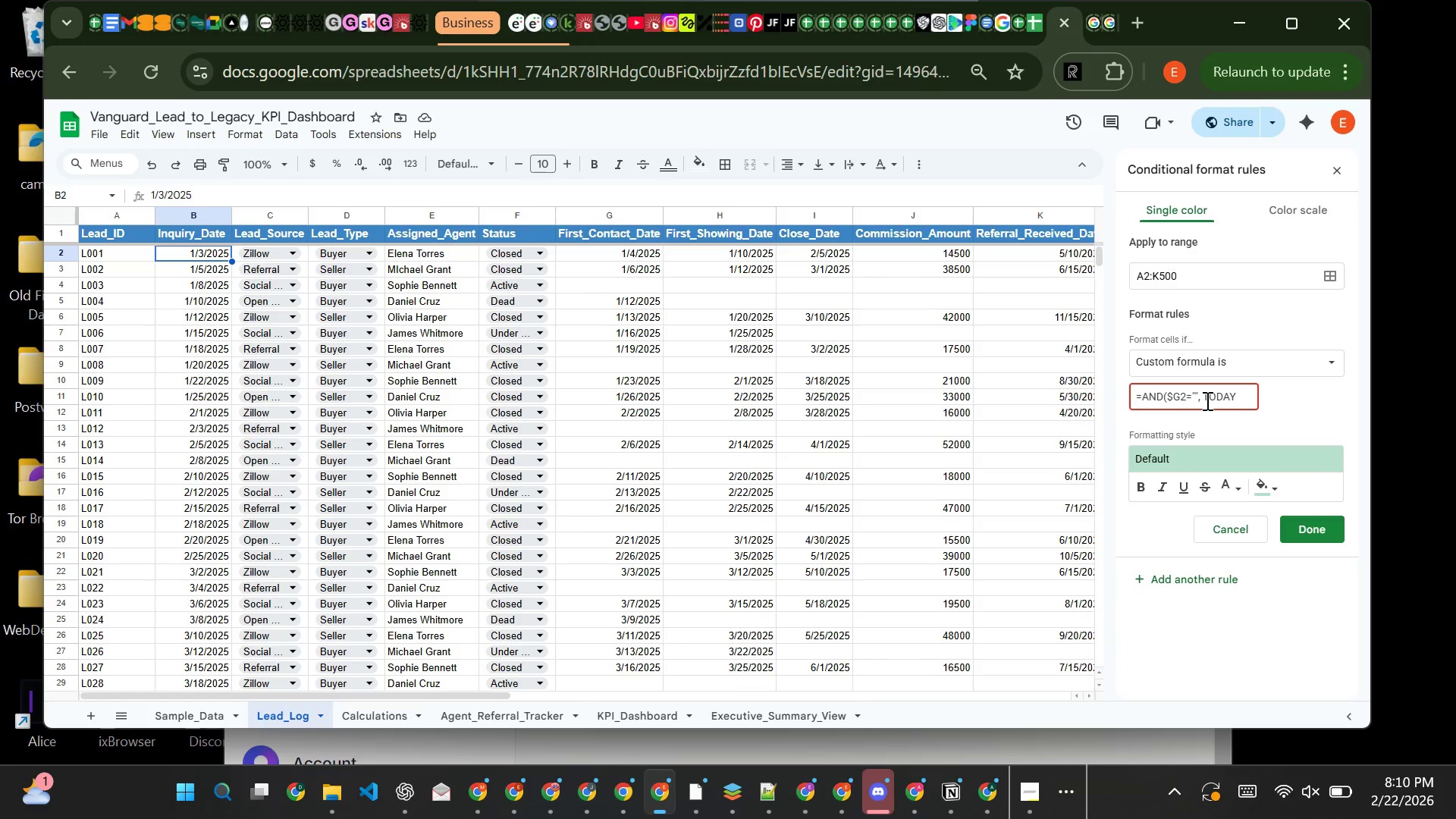 
type(())
 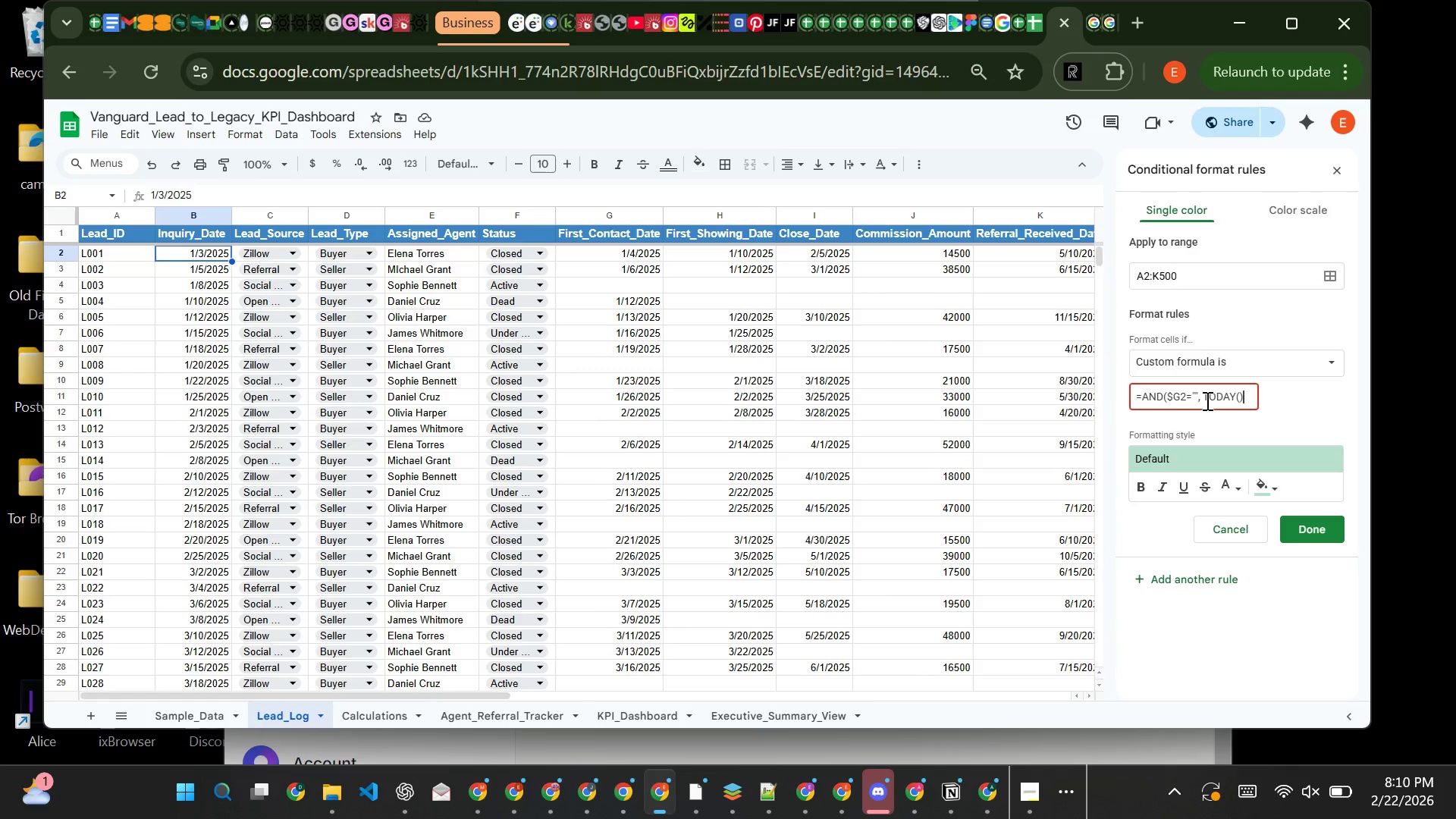 
key(Minus)
 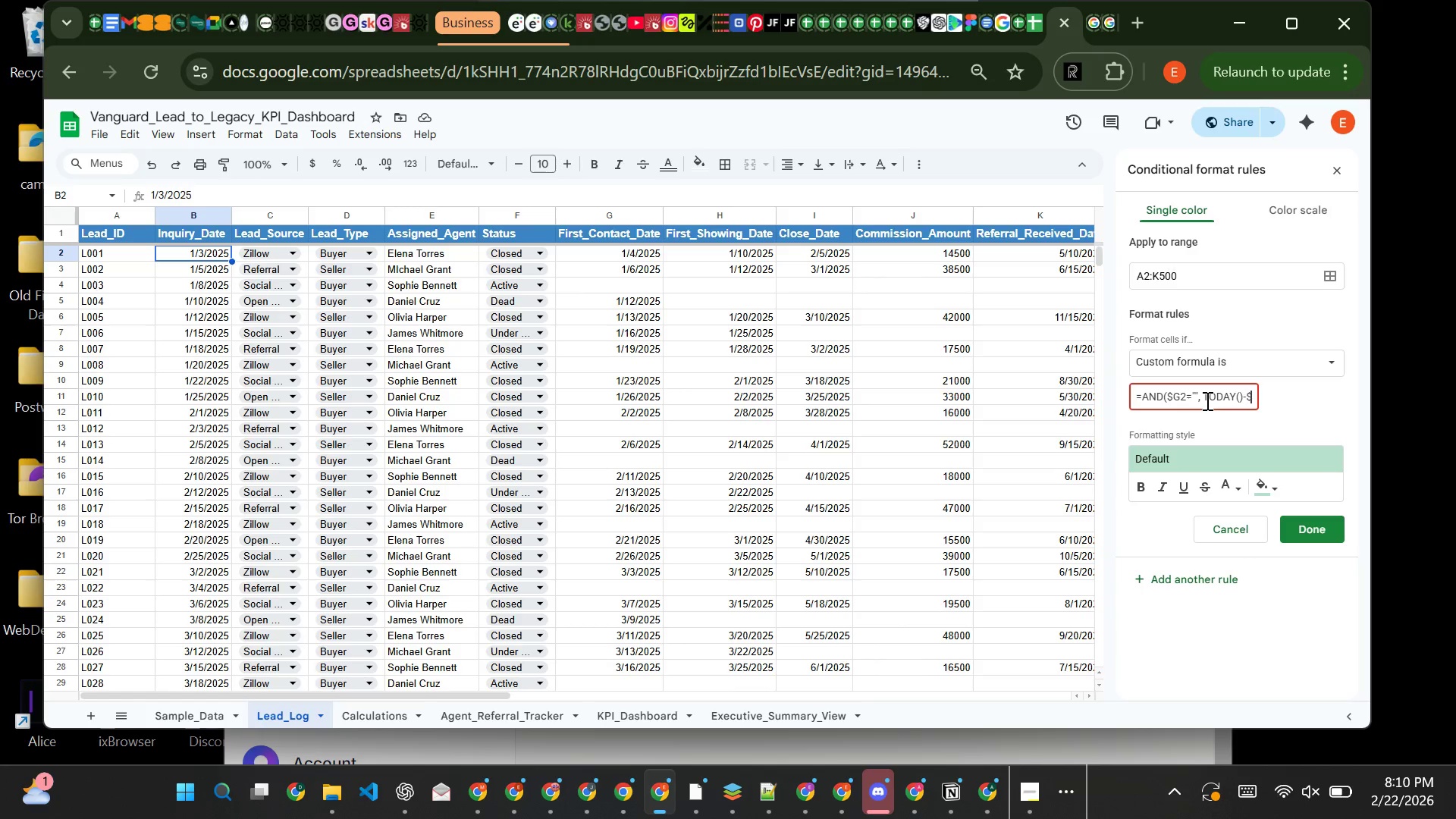 
key(Shift+4)
 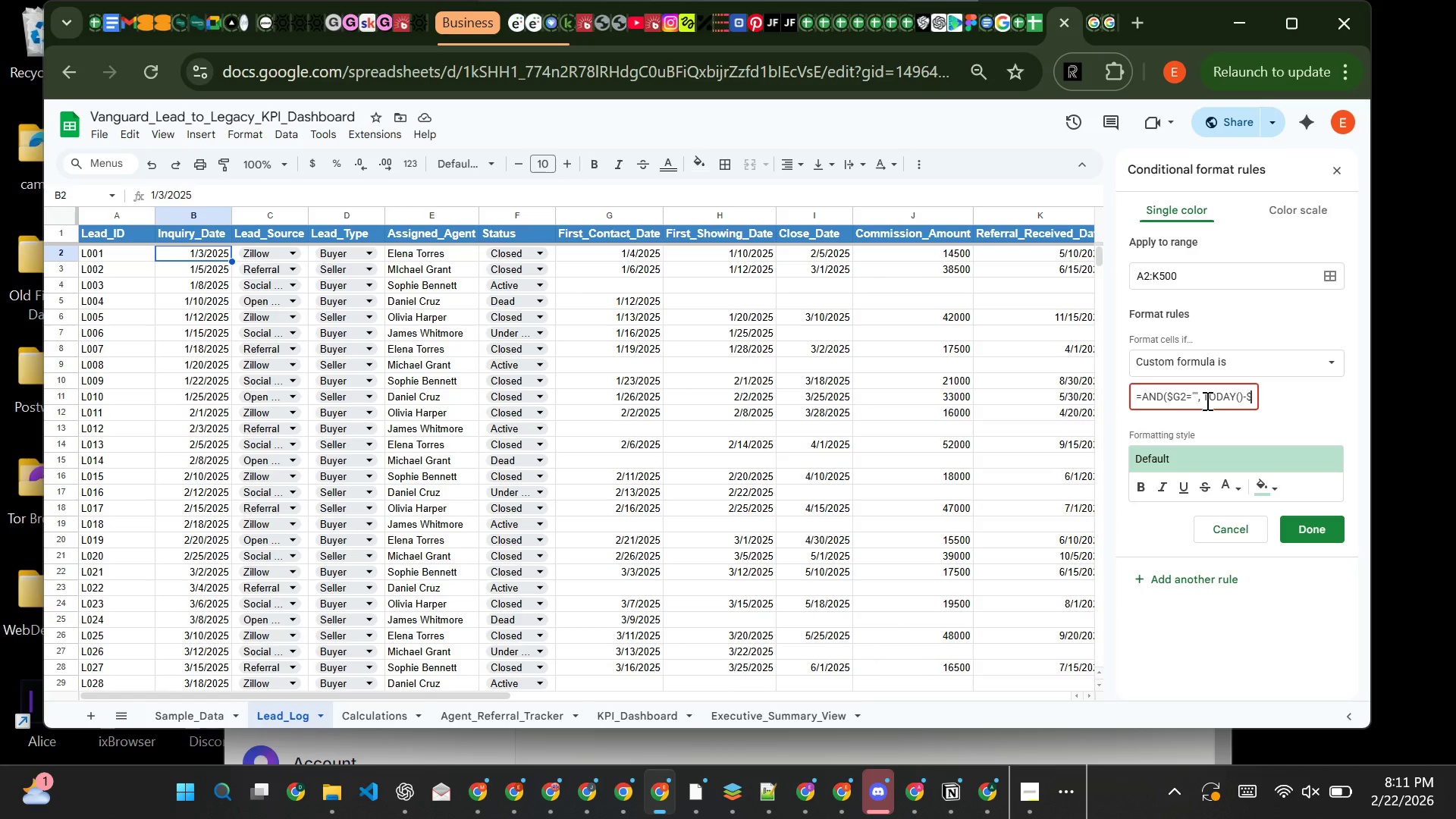 
wait(5.3)
 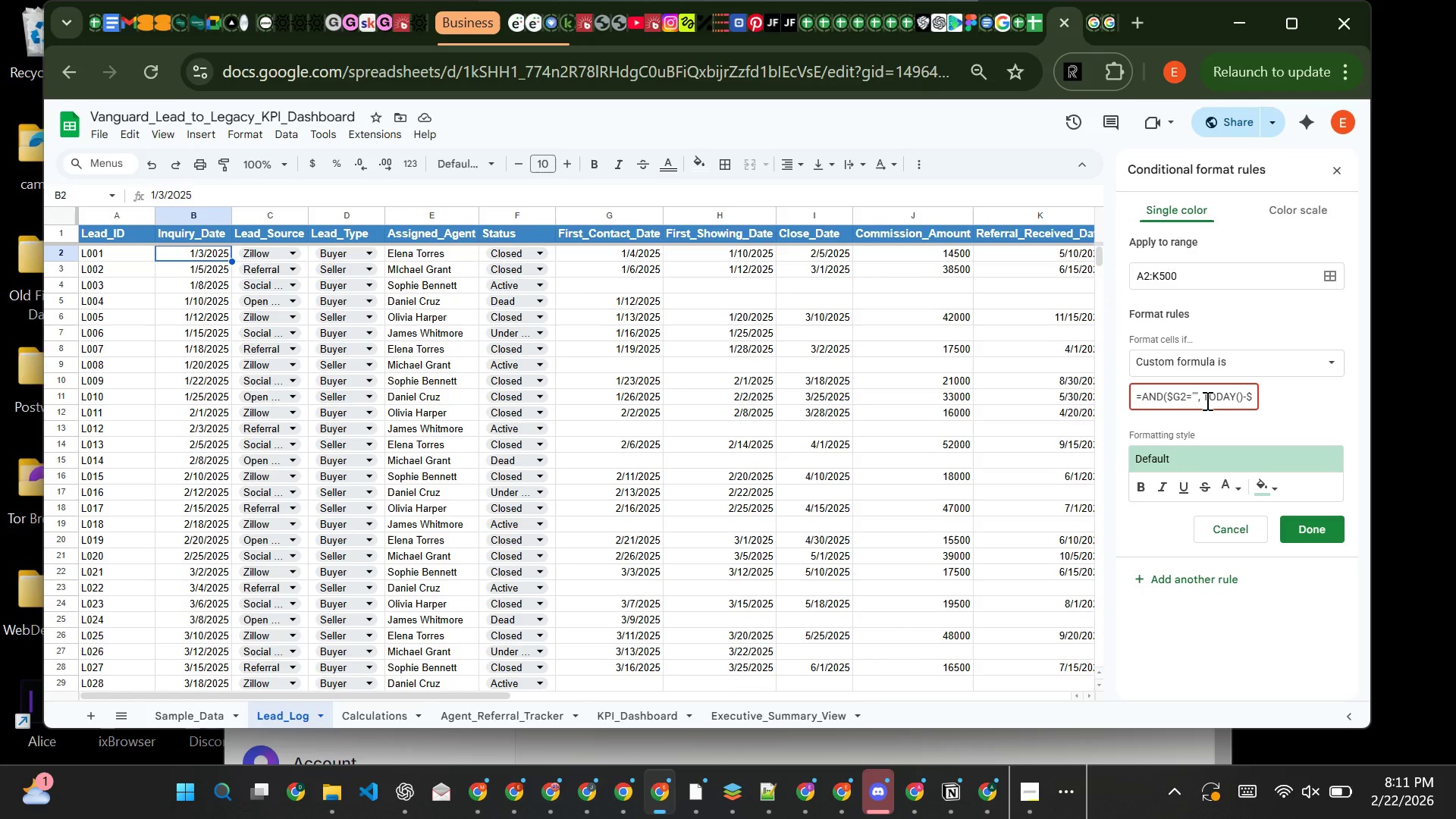 
type(B2)
 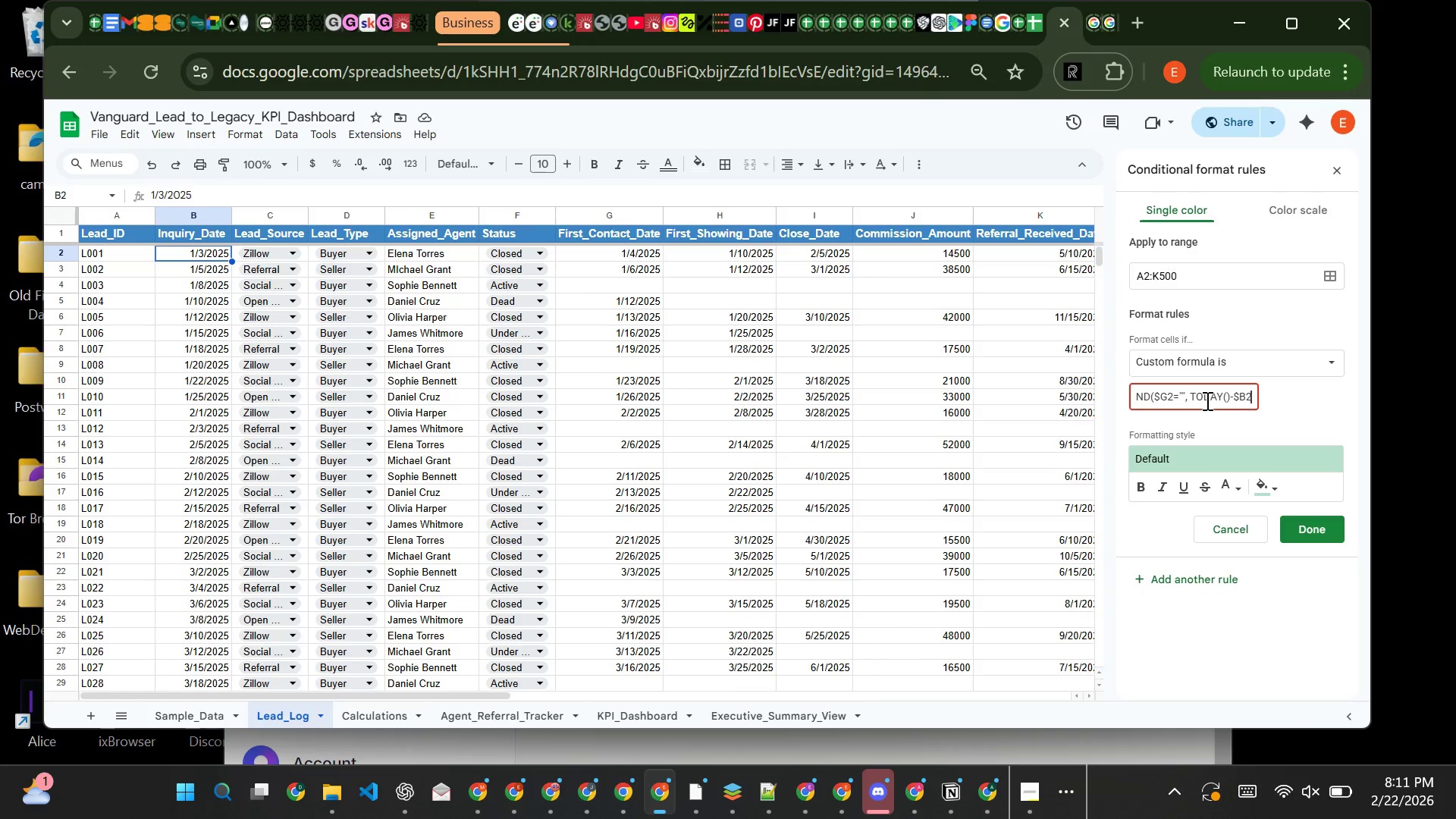 
key(Shift+Period)
 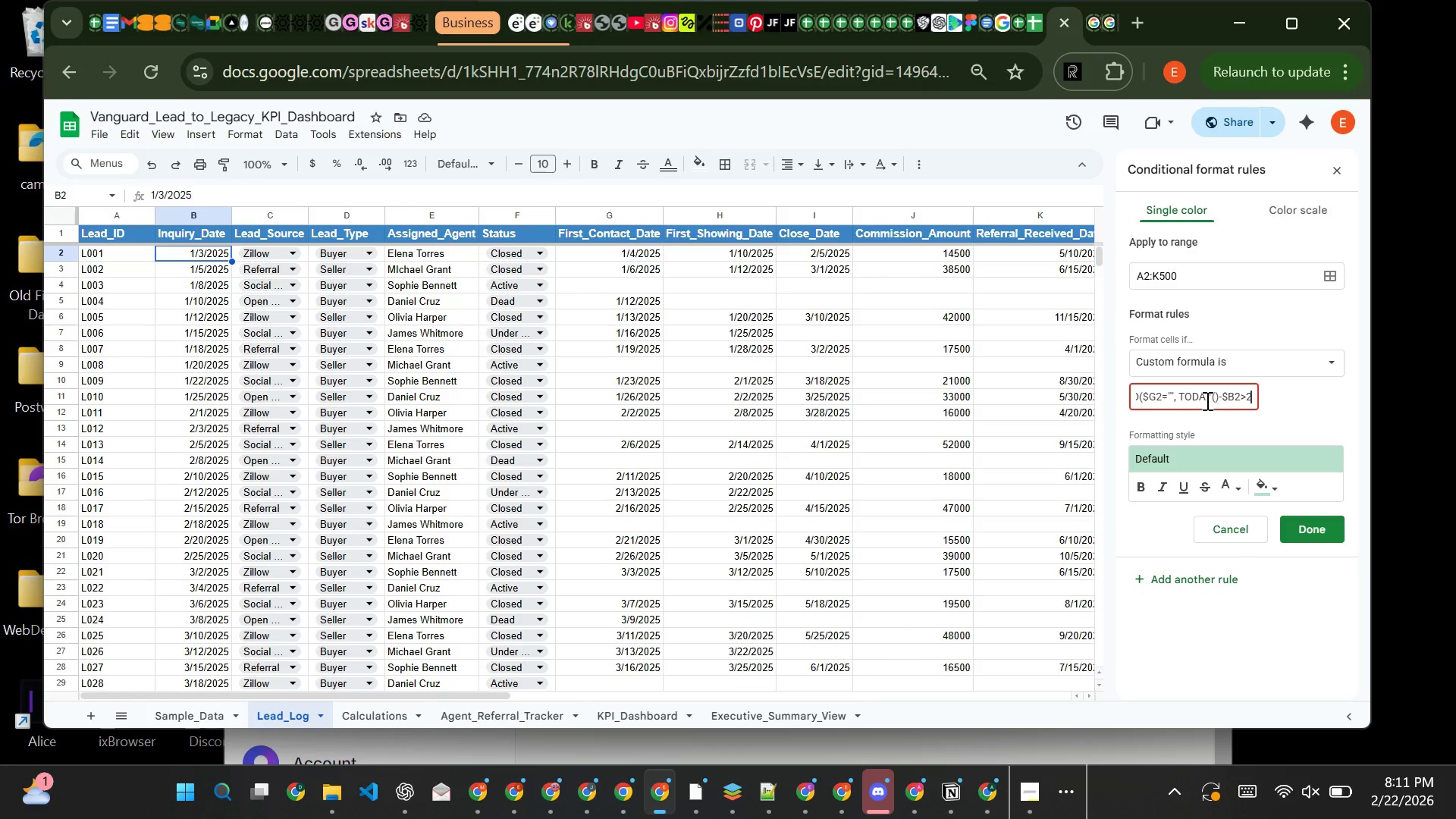 
key(2)
 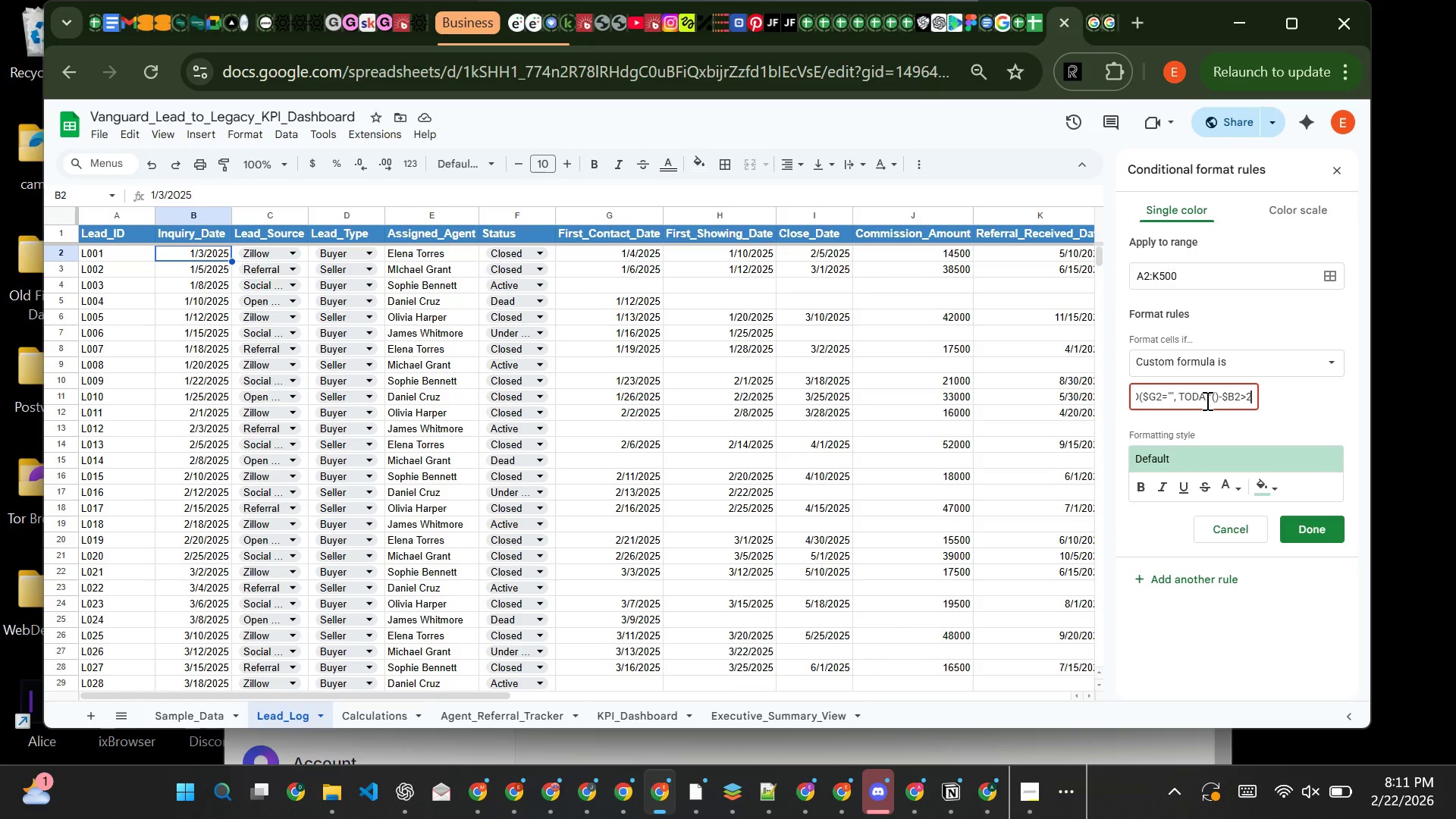 
wait(5.94)
 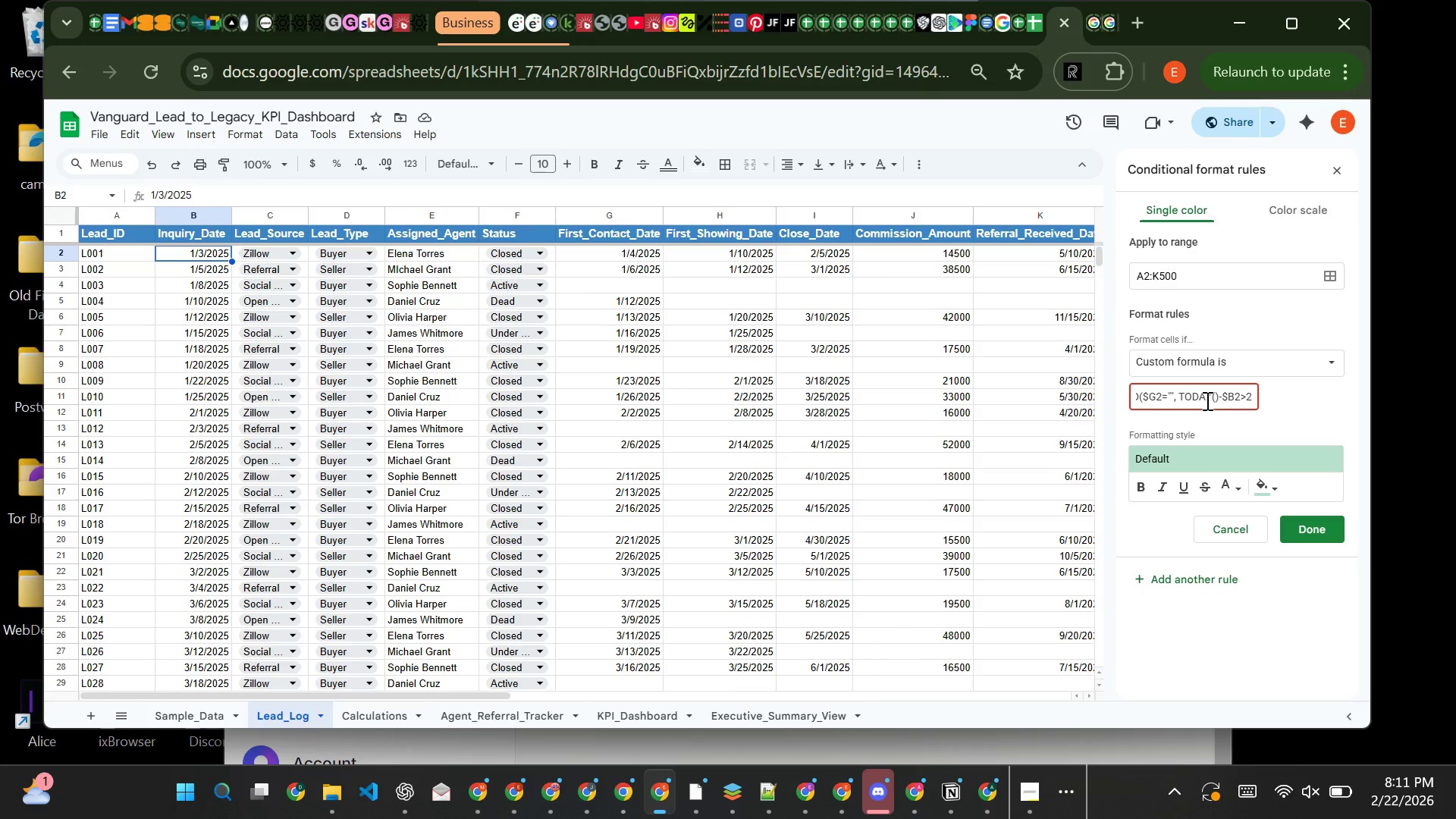 
key(Shift+0)
 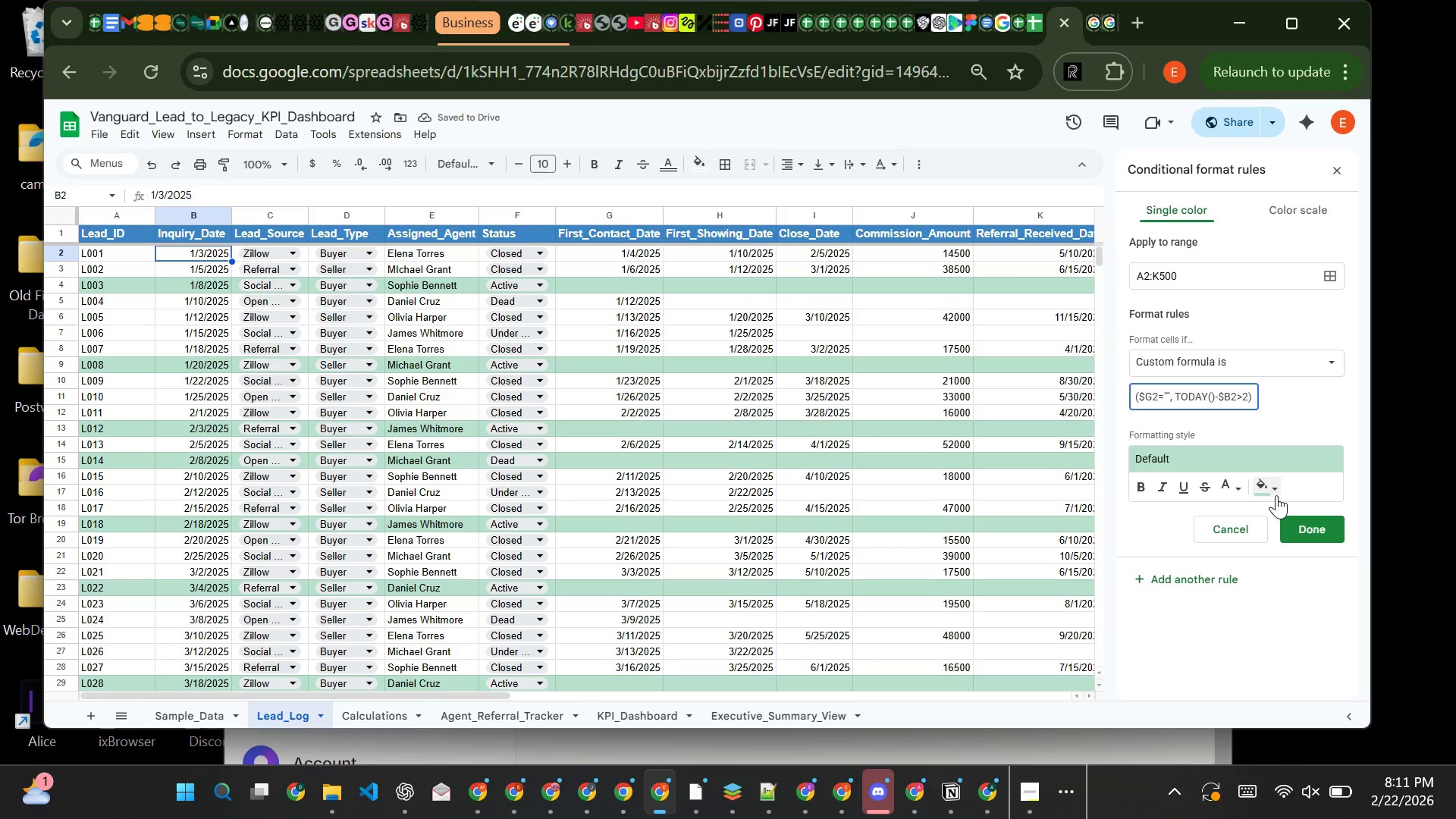 
left_click([1276, 489])
 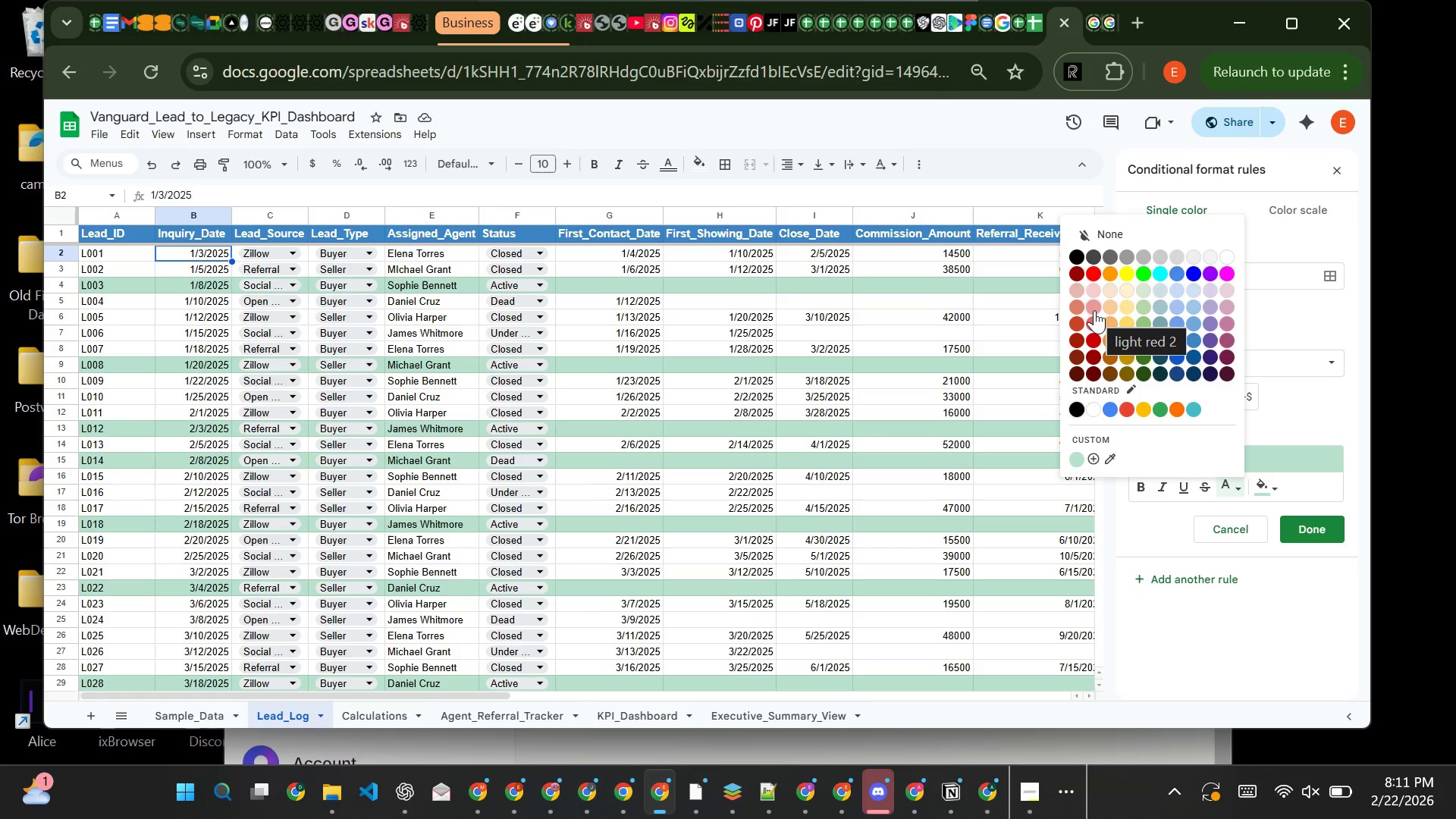 
left_click([1094, 310])
 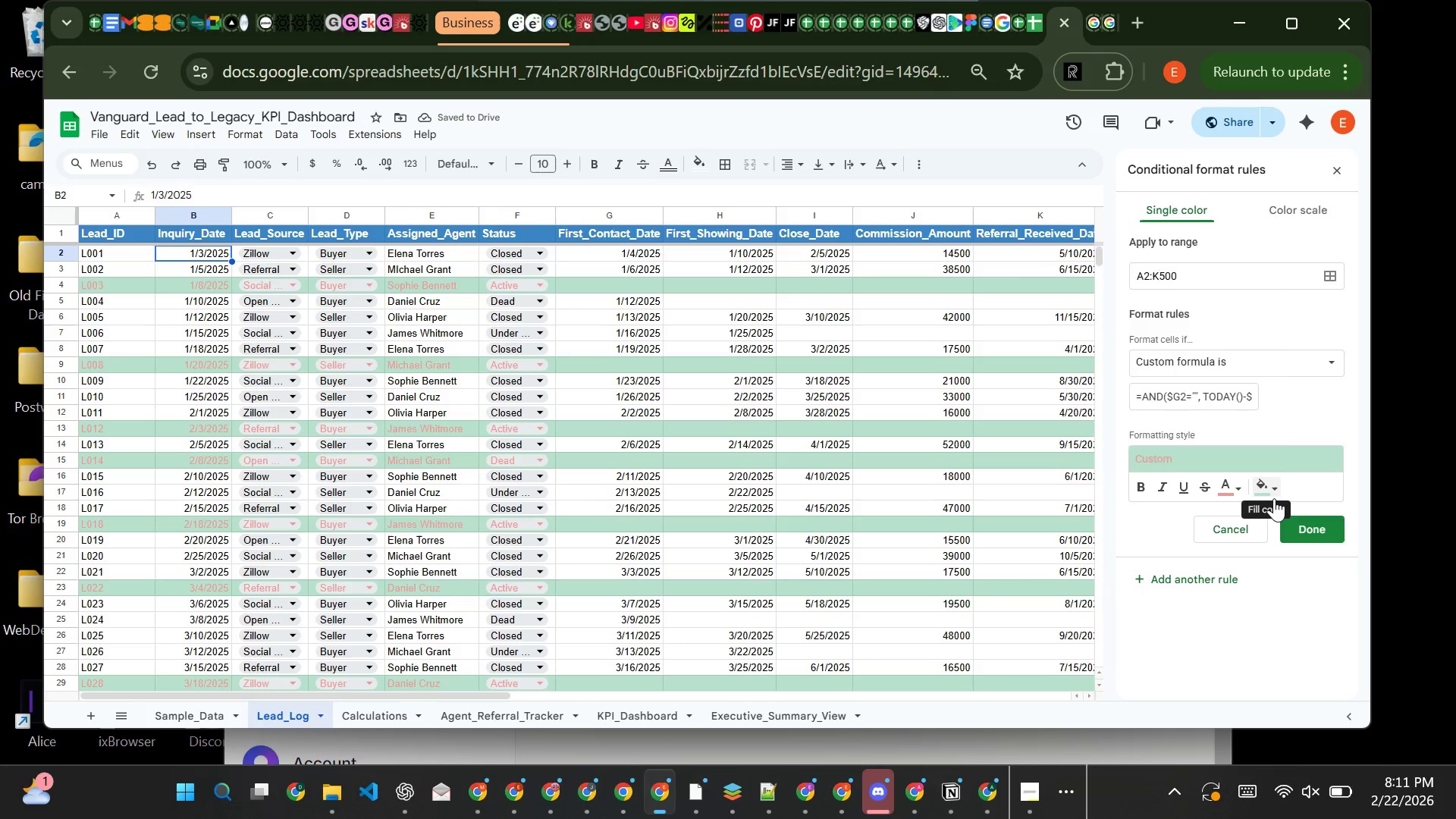 
left_click([1274, 498])
 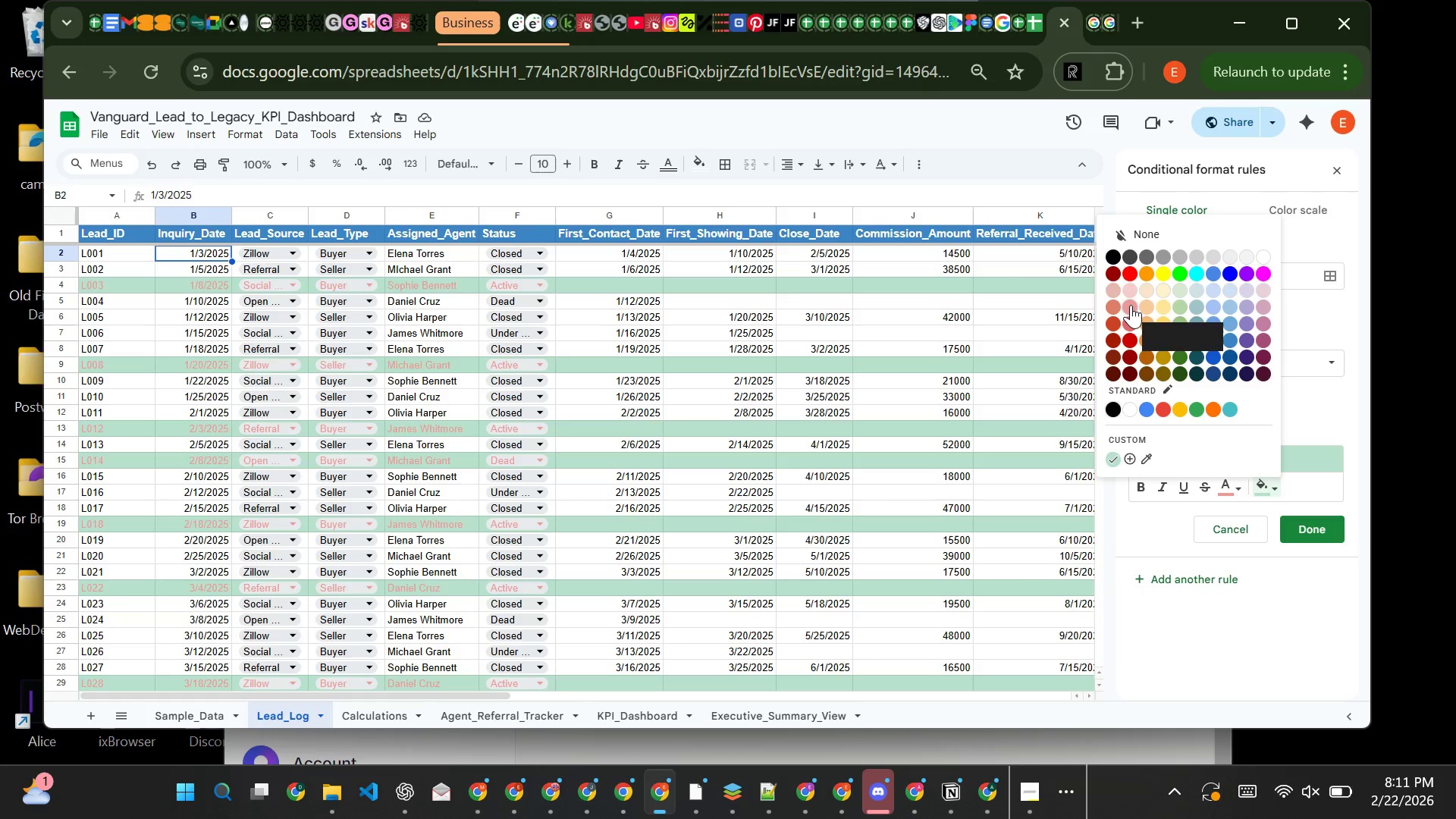 
left_click([1131, 305])
 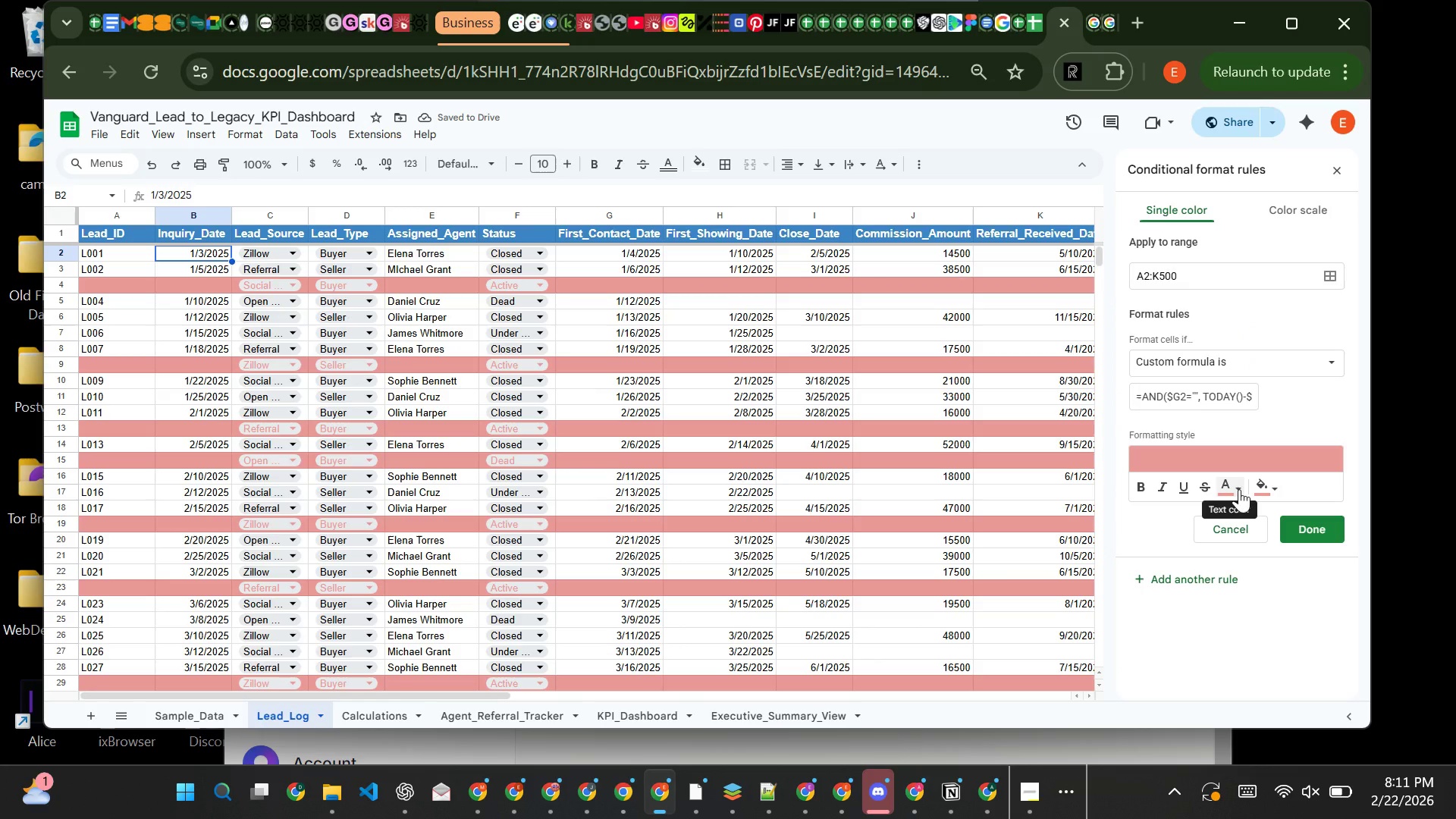 
left_click([1239, 489])
 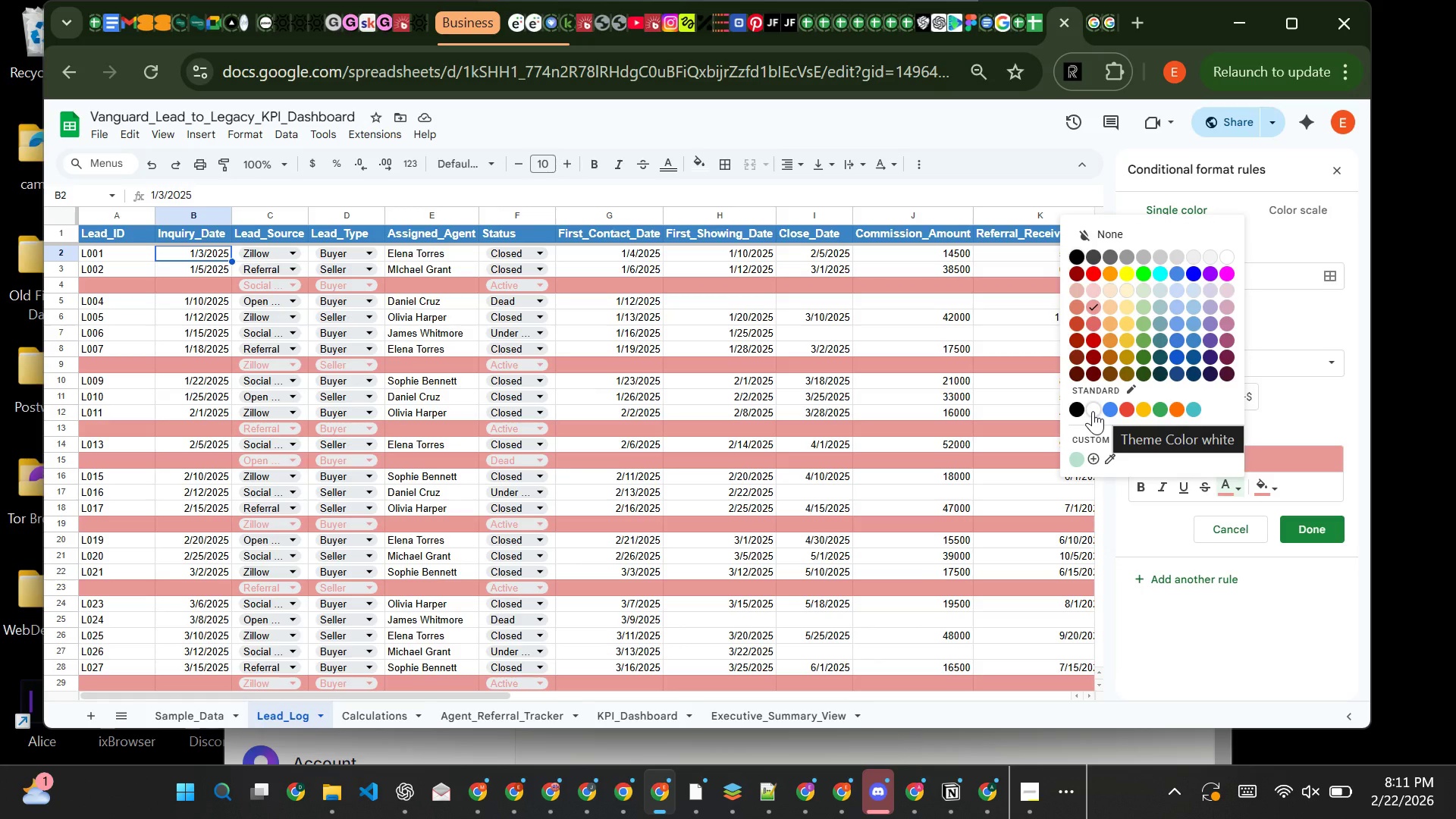 
left_click([1093, 411])
 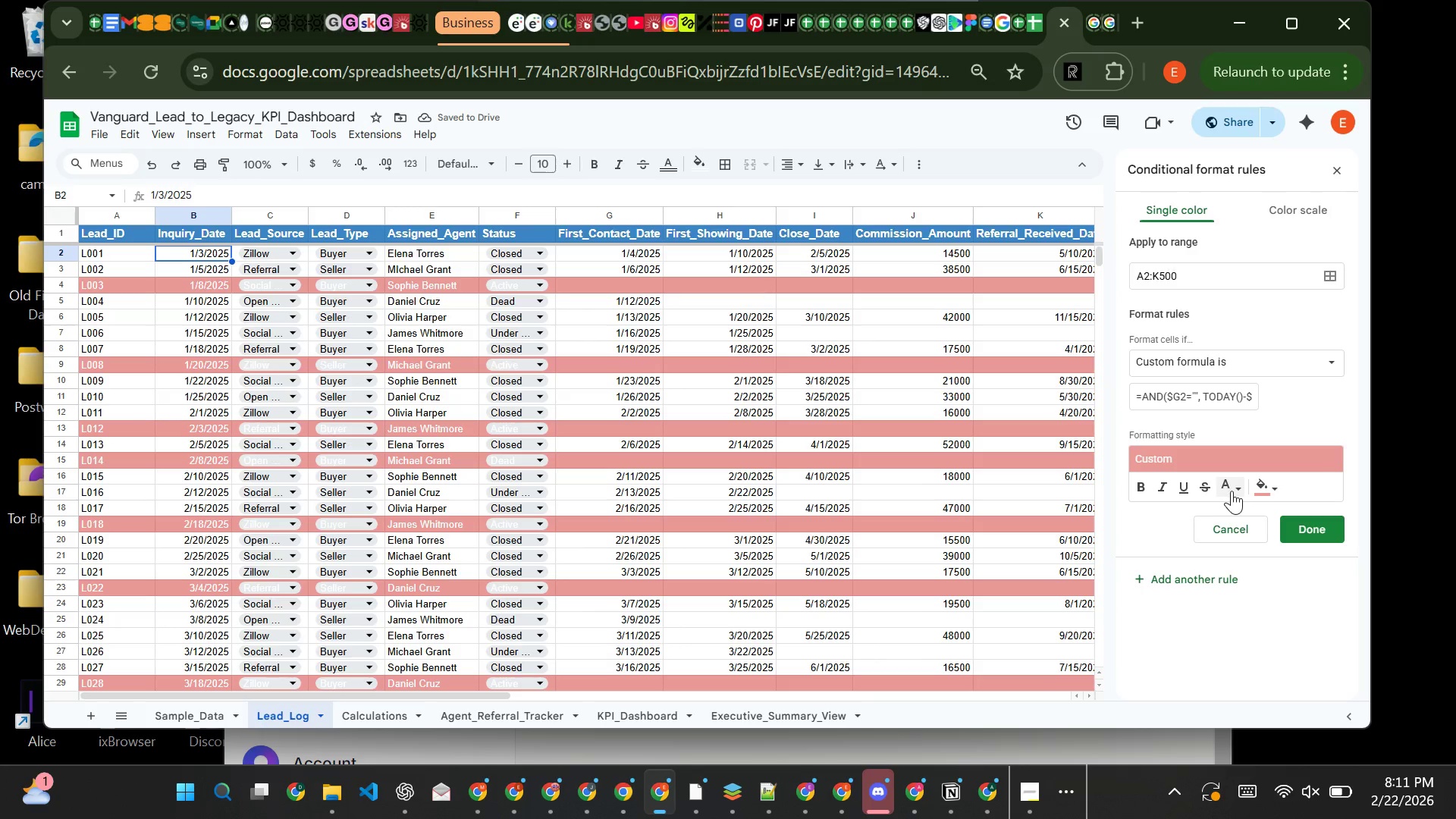 
left_click([1233, 491])
 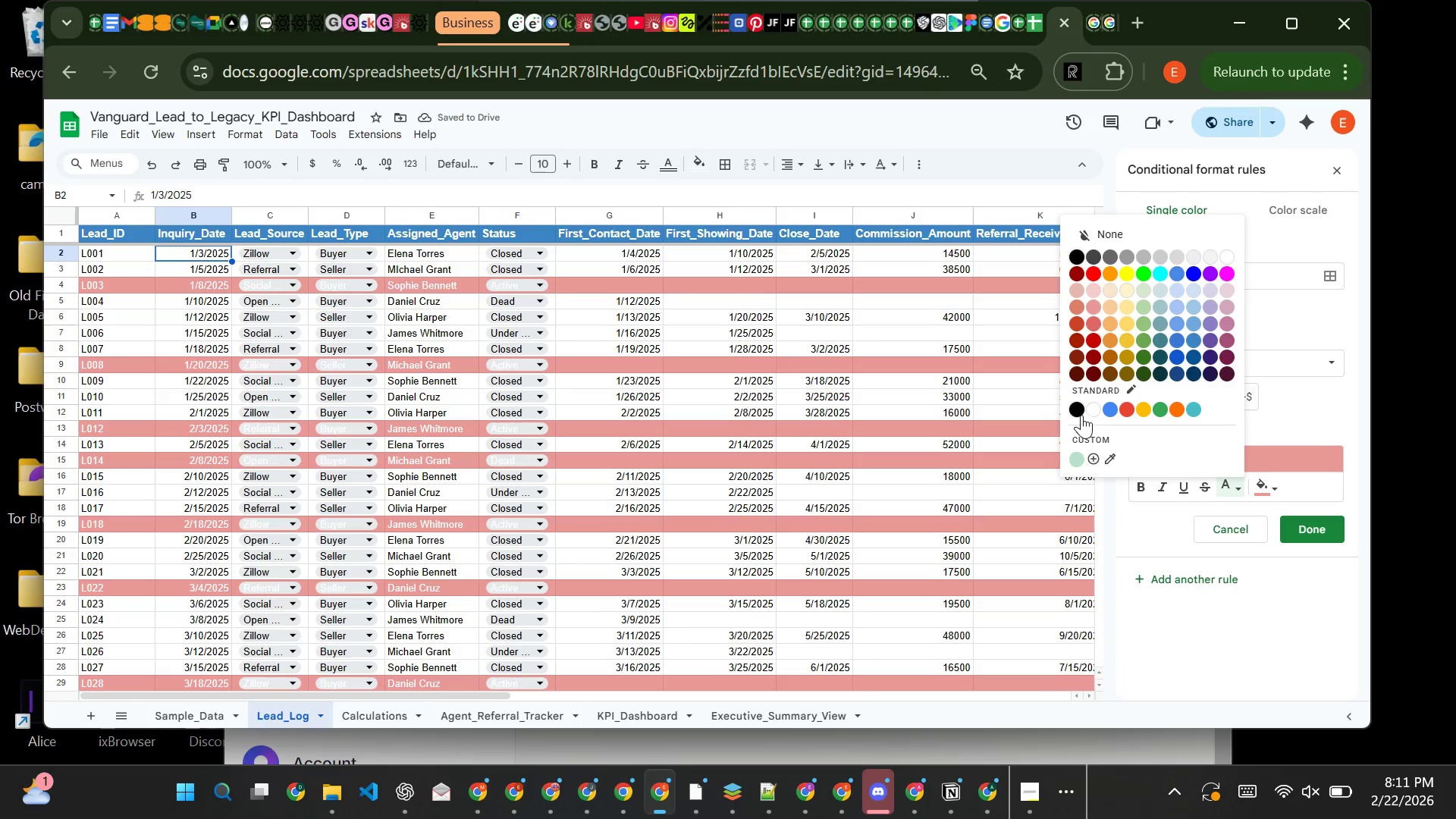 
left_click([1081, 415])
 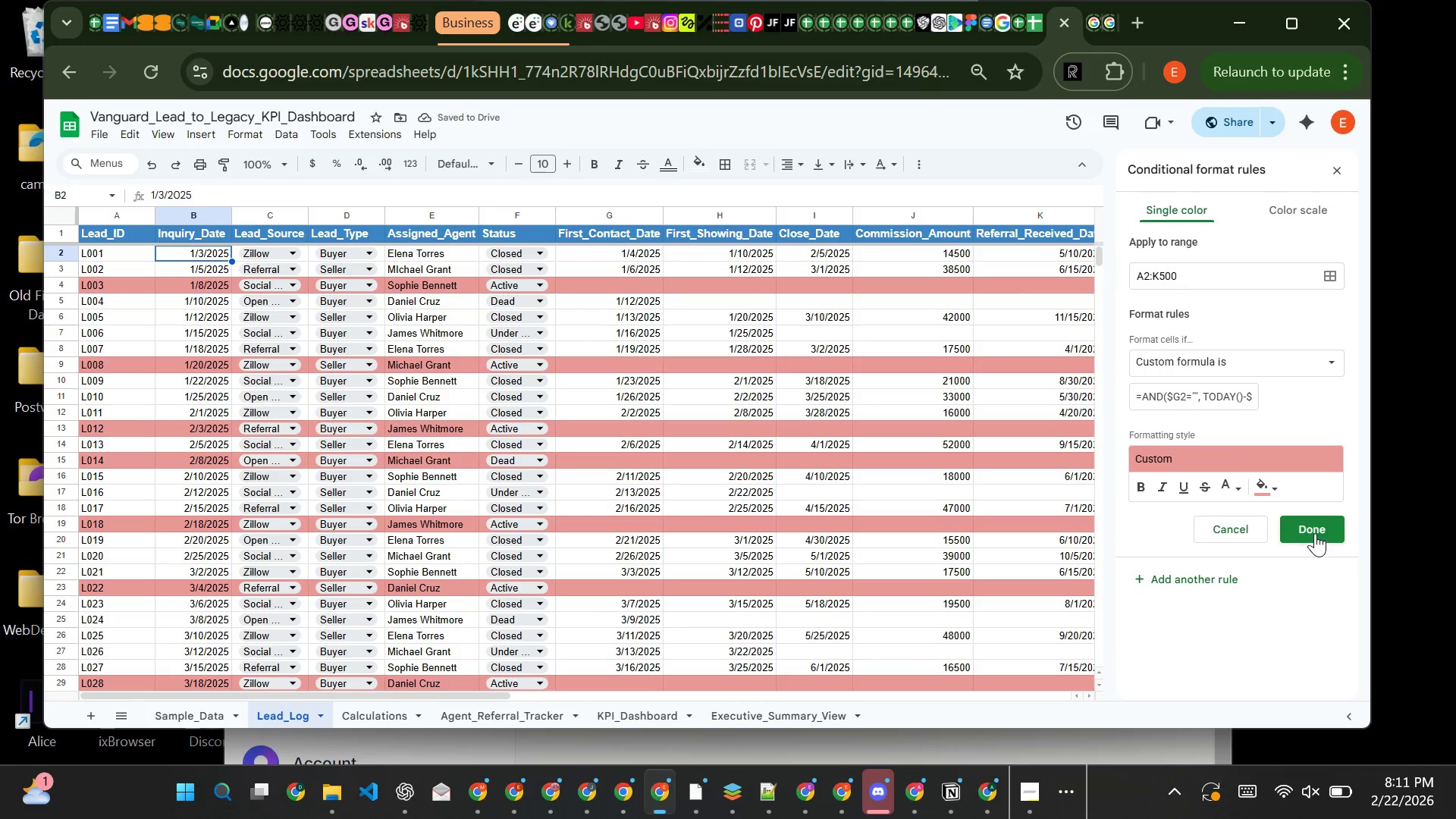 
left_click([1313, 524])
 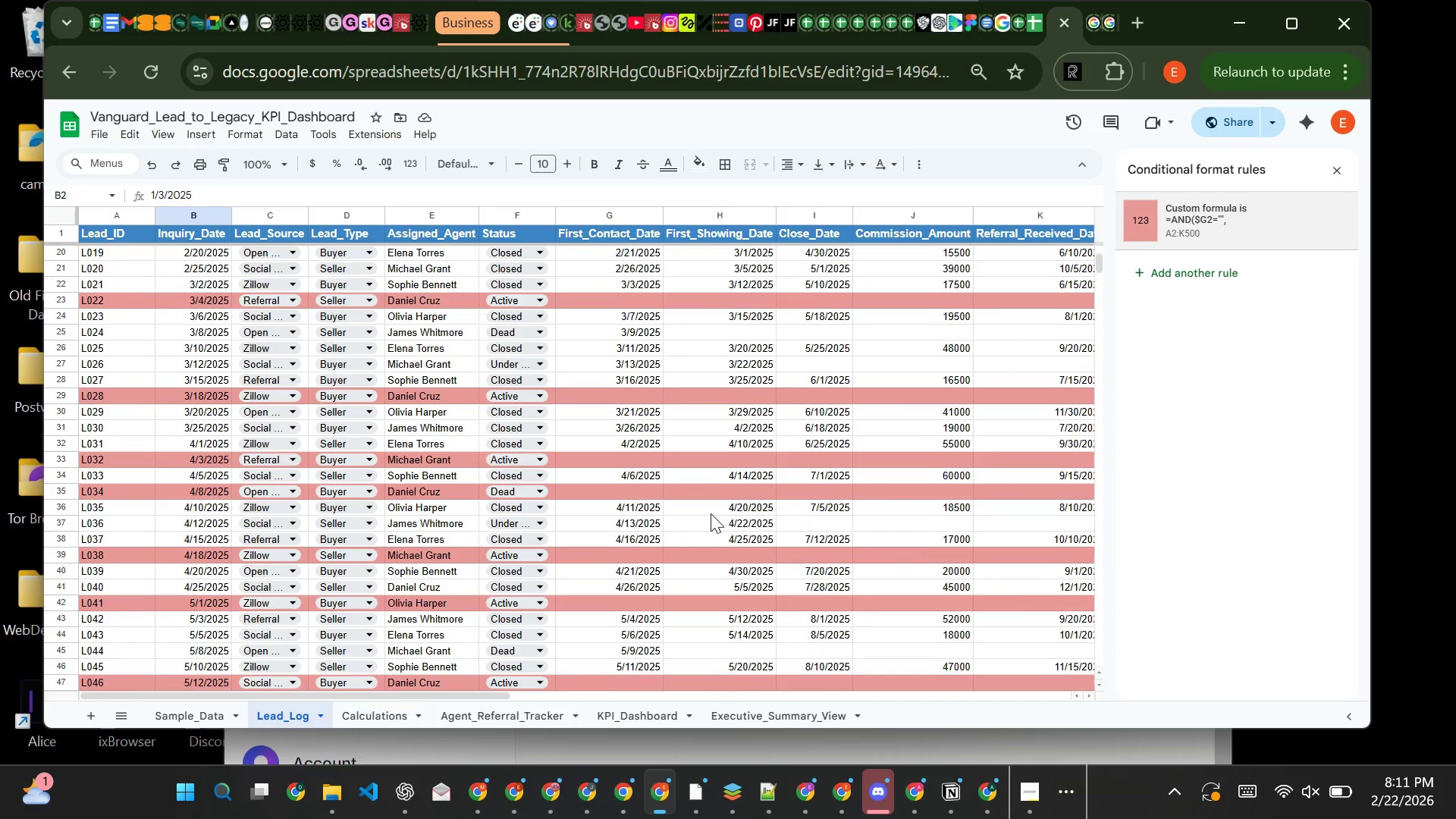 
wait(7.69)
 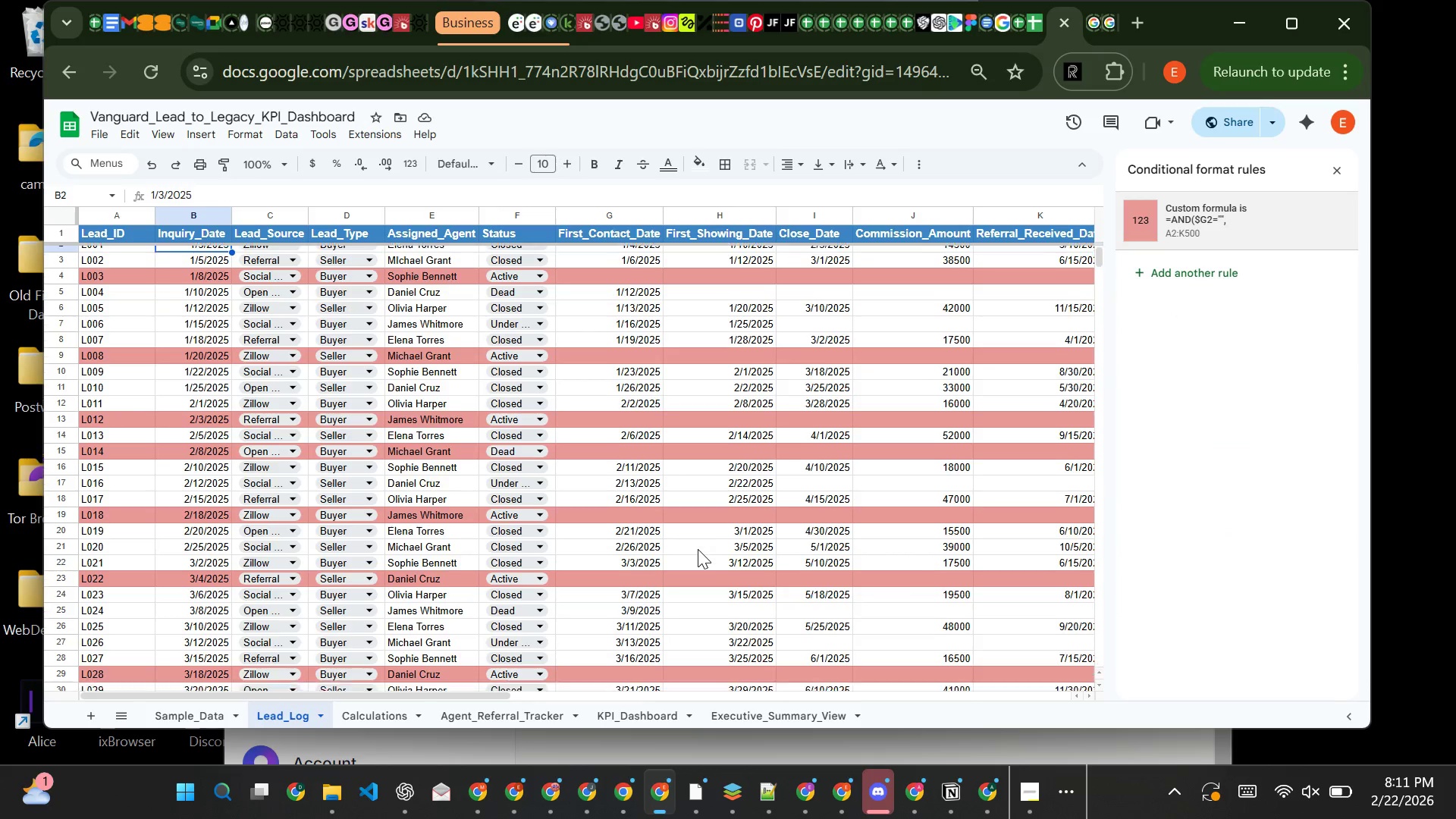 
left_click([766, 570])
 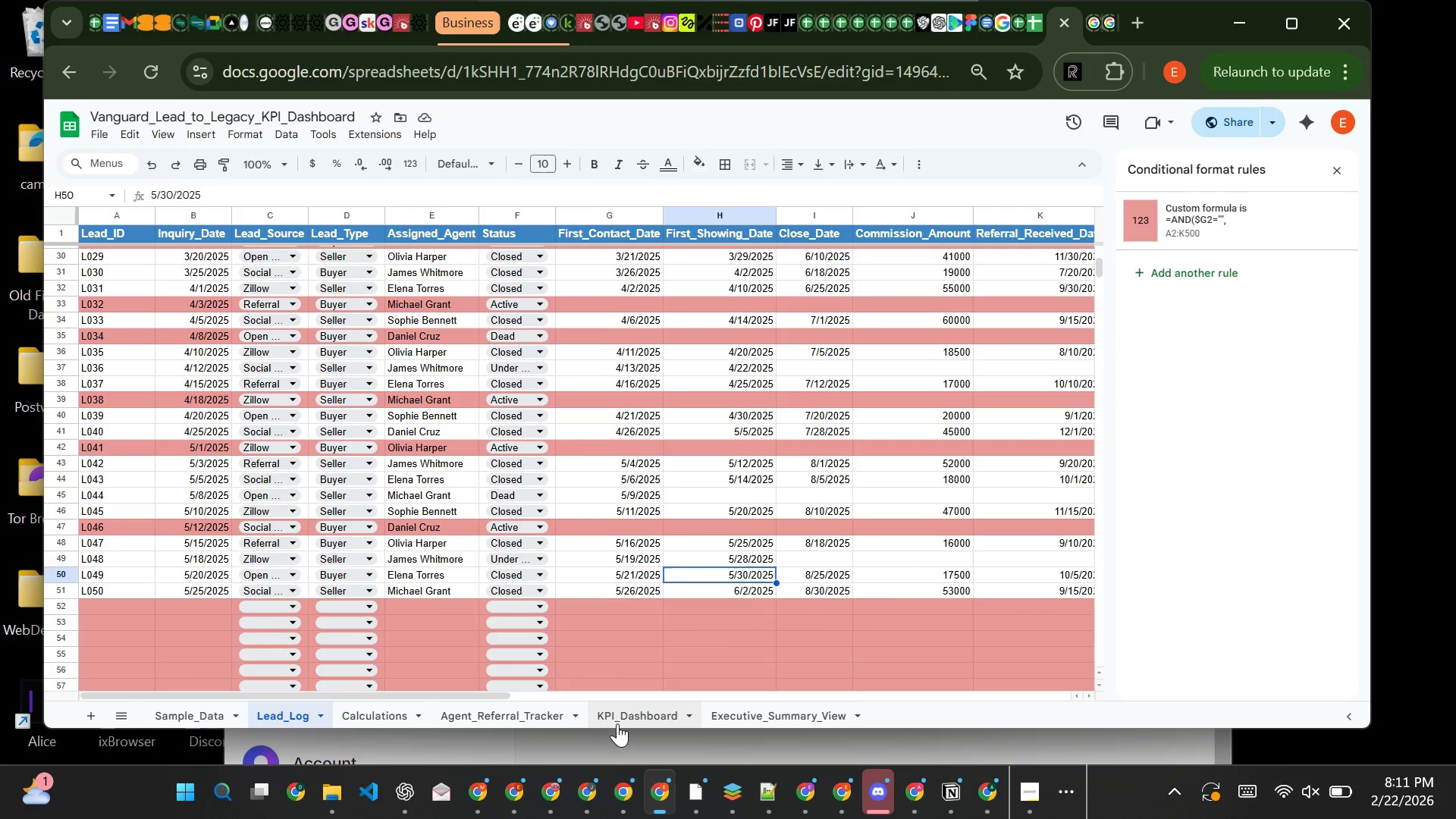 
left_click([617, 723])
 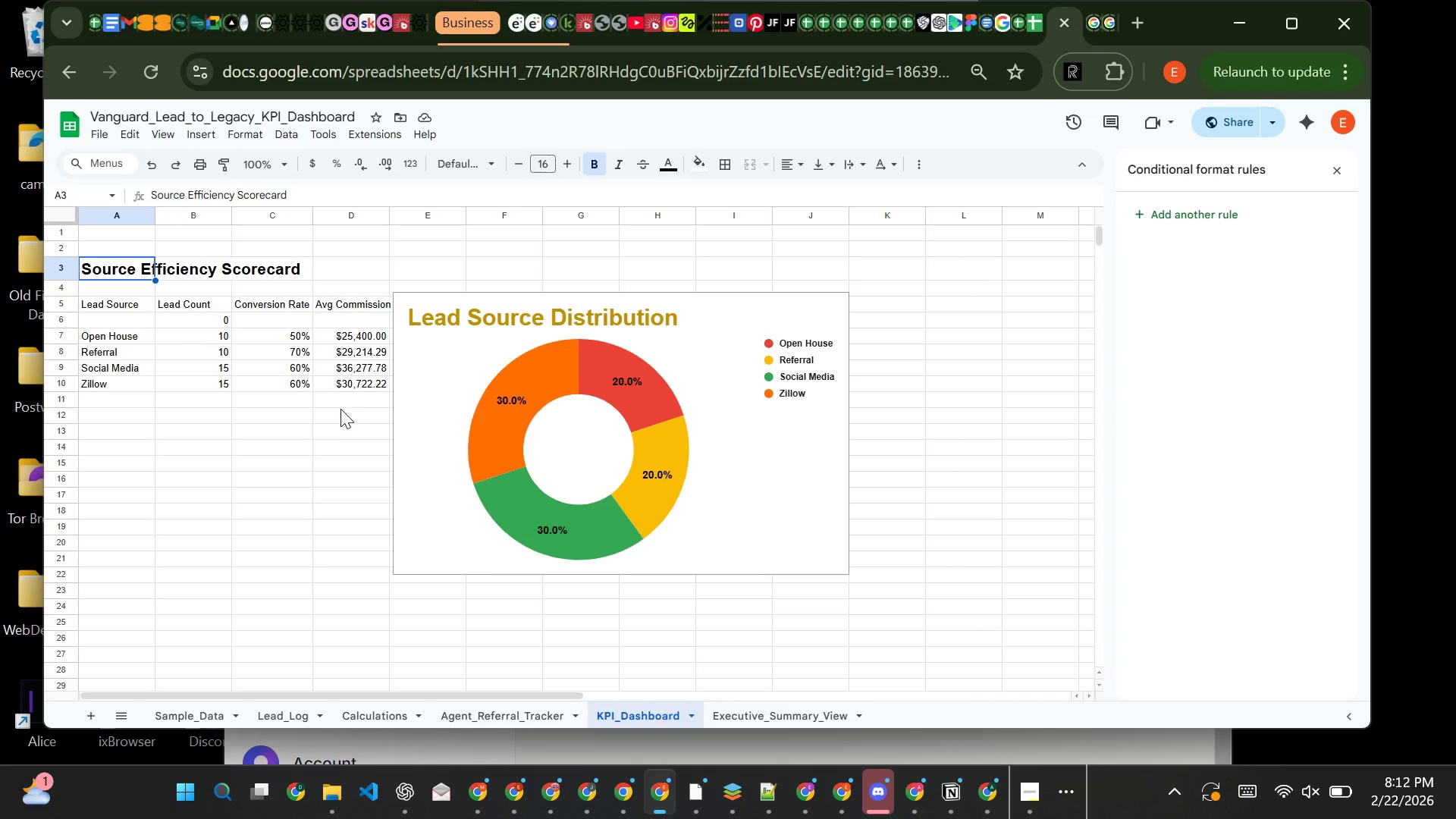 
wait(6.08)
 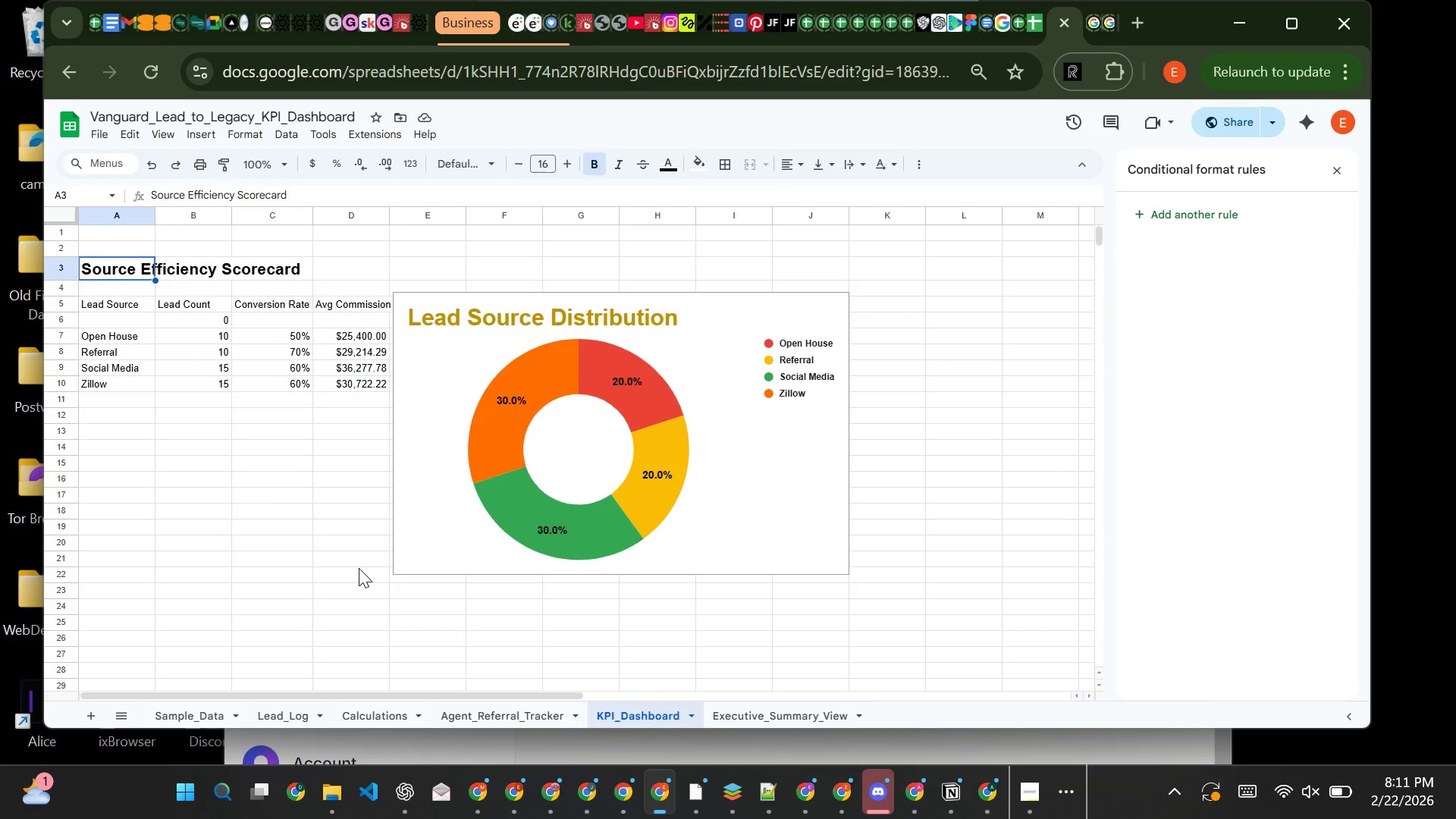 
left_click([289, 525])
 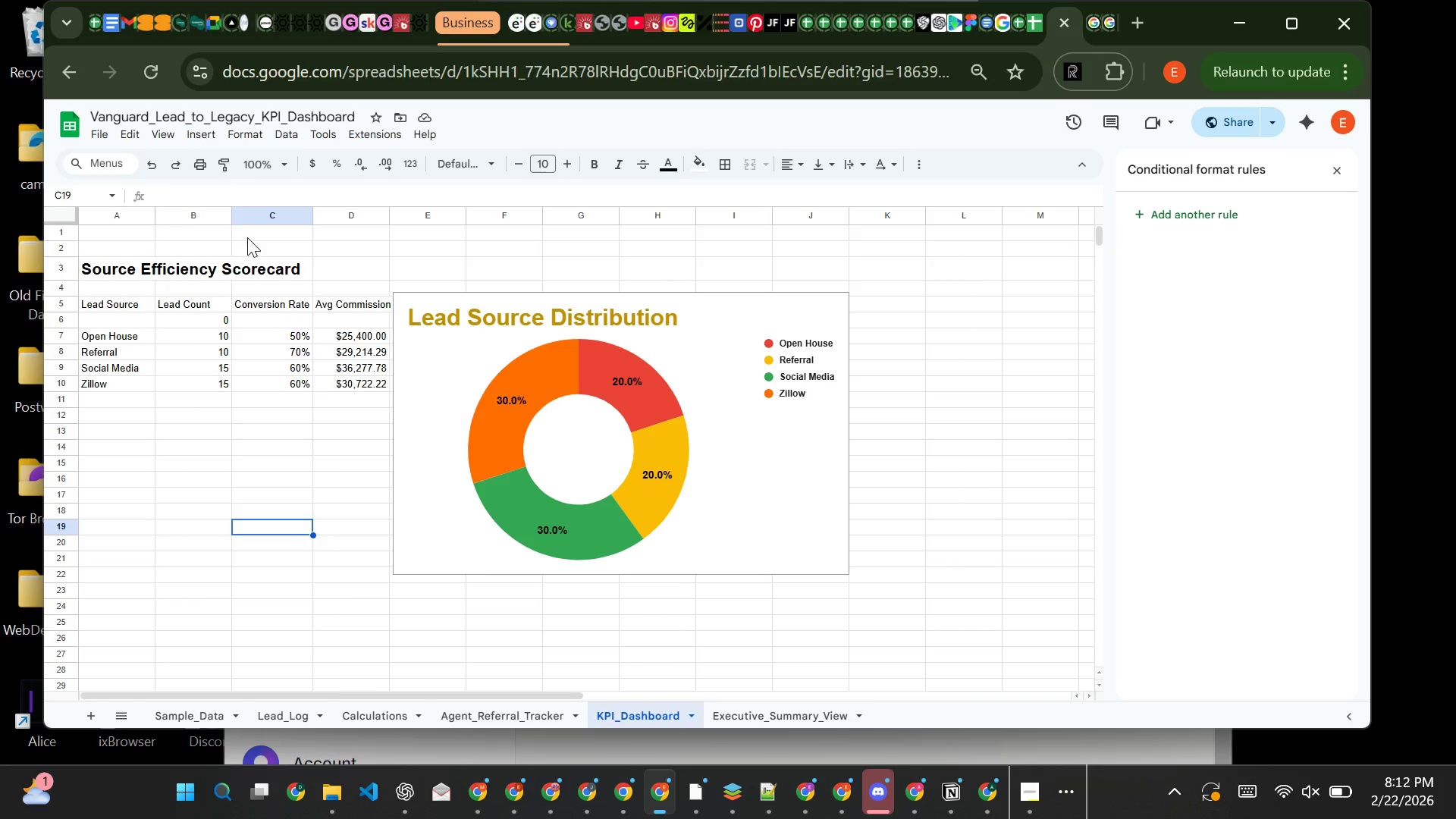 
wait(5.45)
 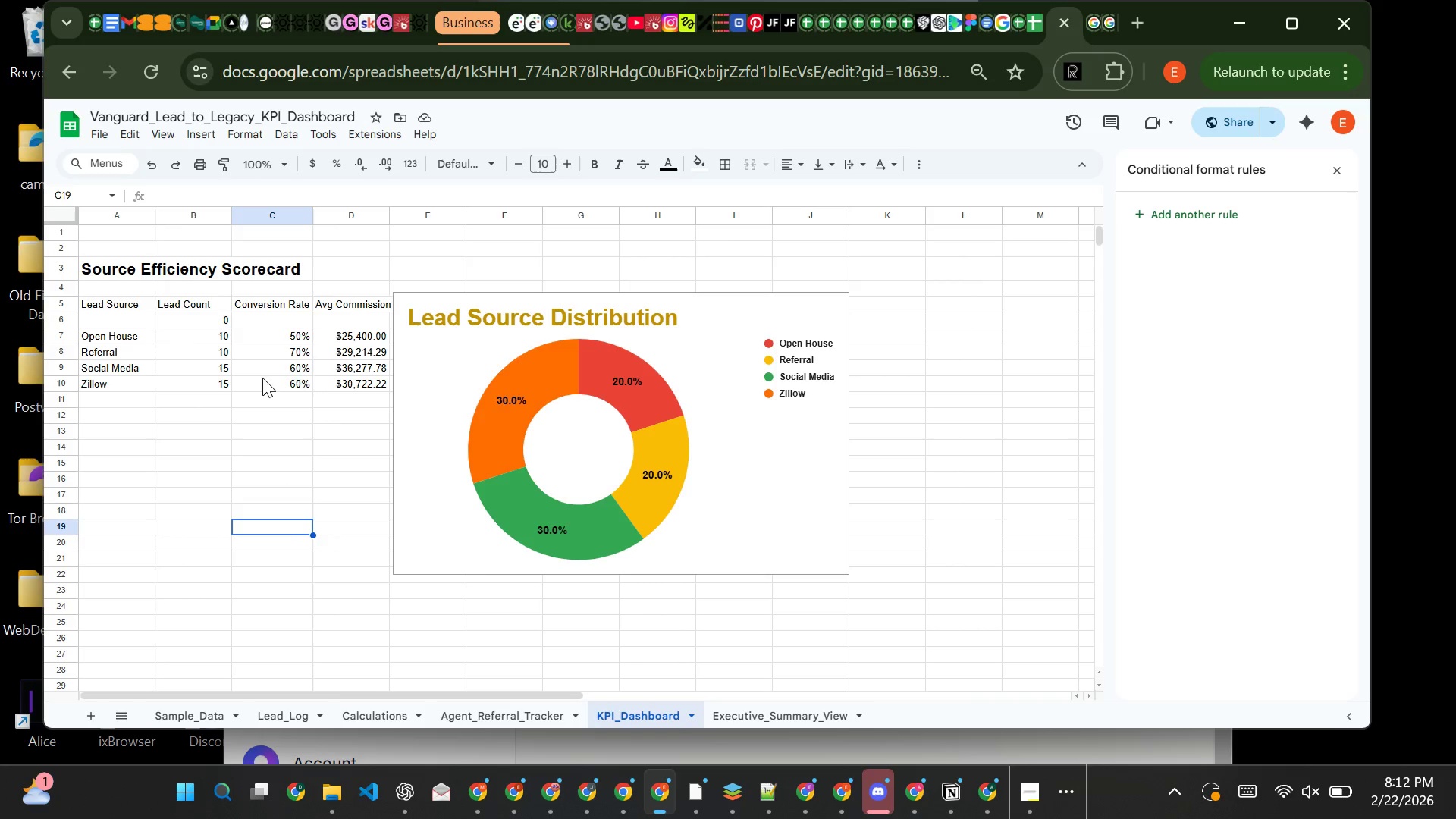 
left_click([248, 243])
 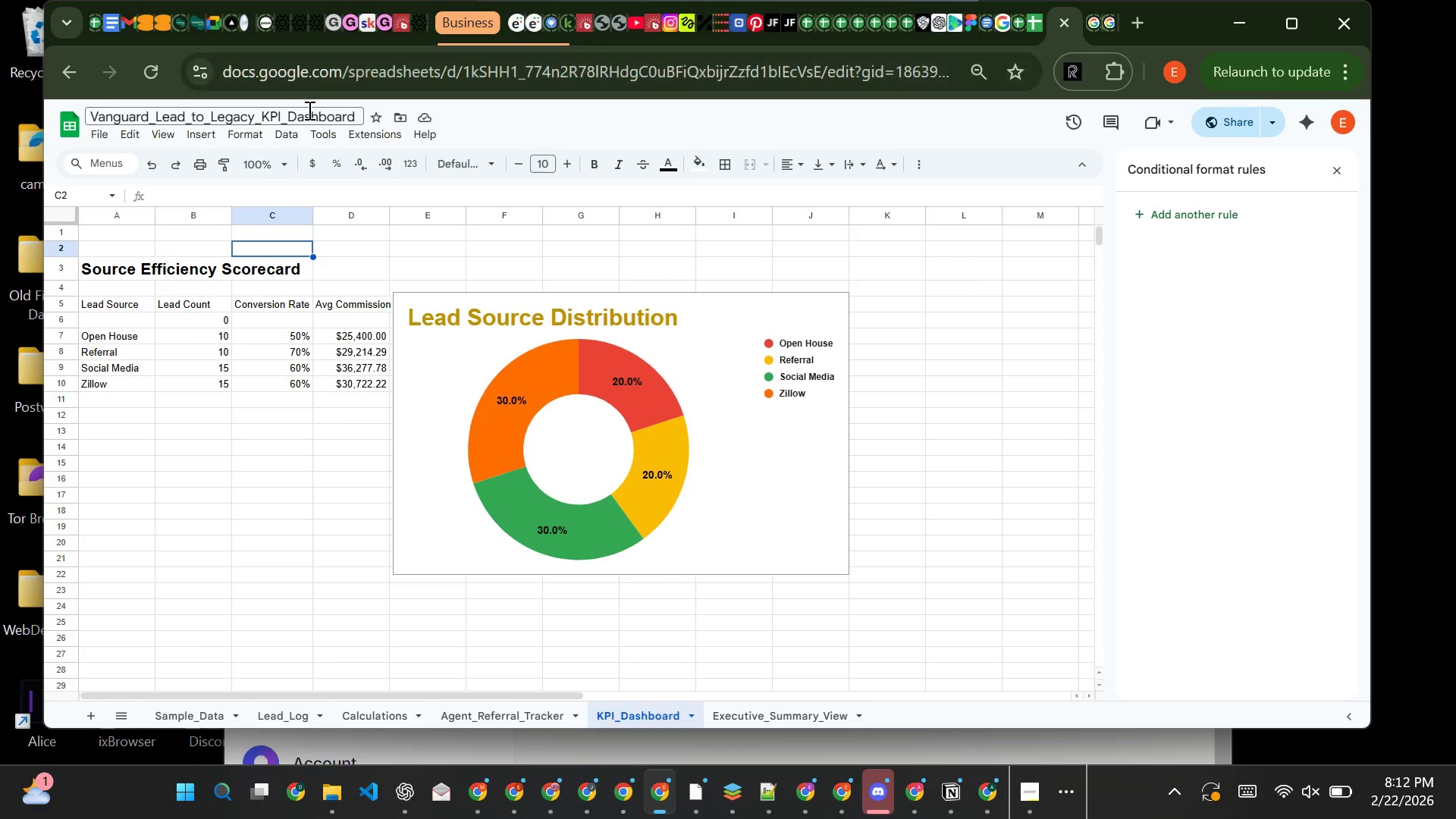 
left_click([315, 116])
 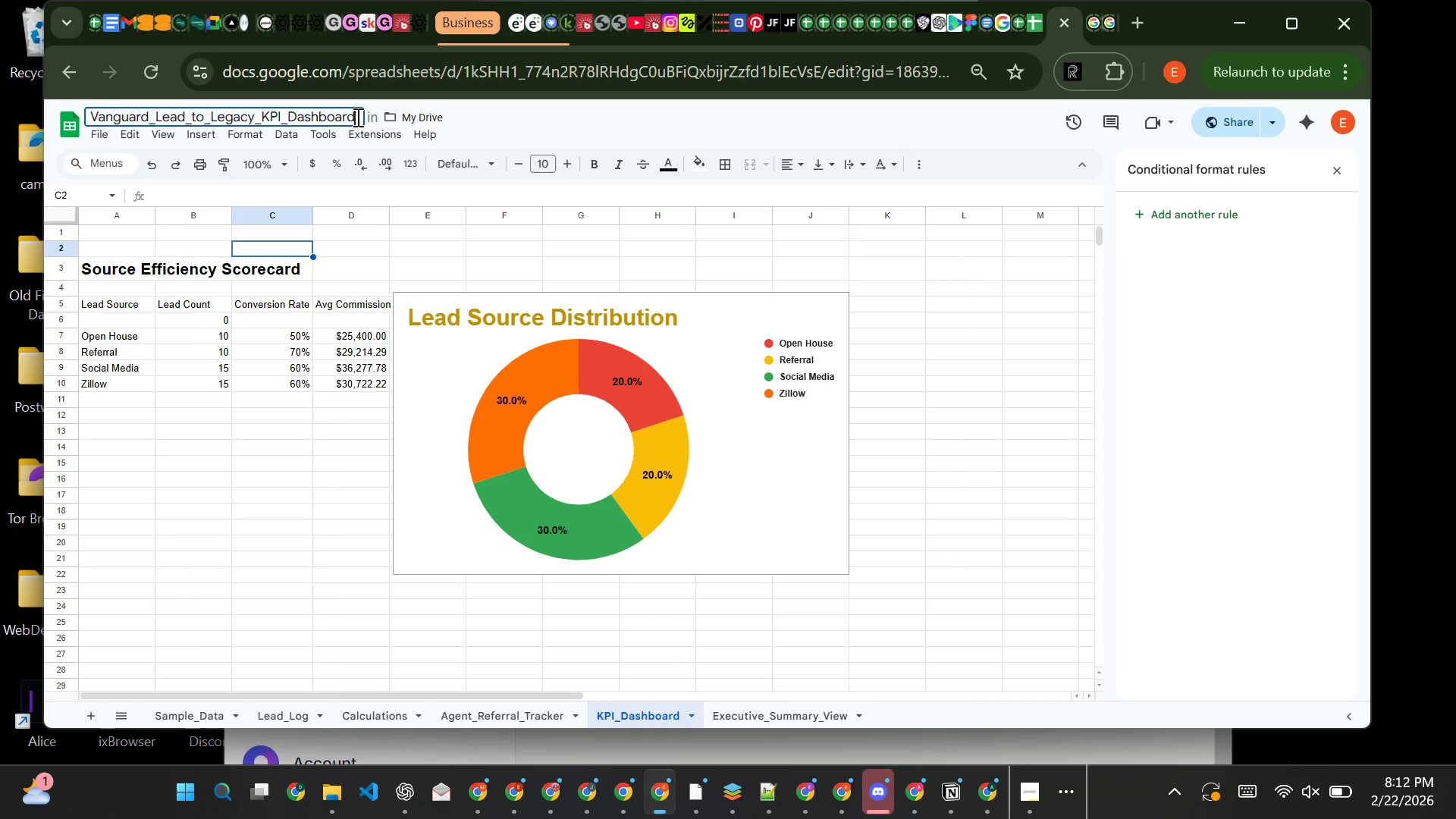 
left_click([356, 117])
 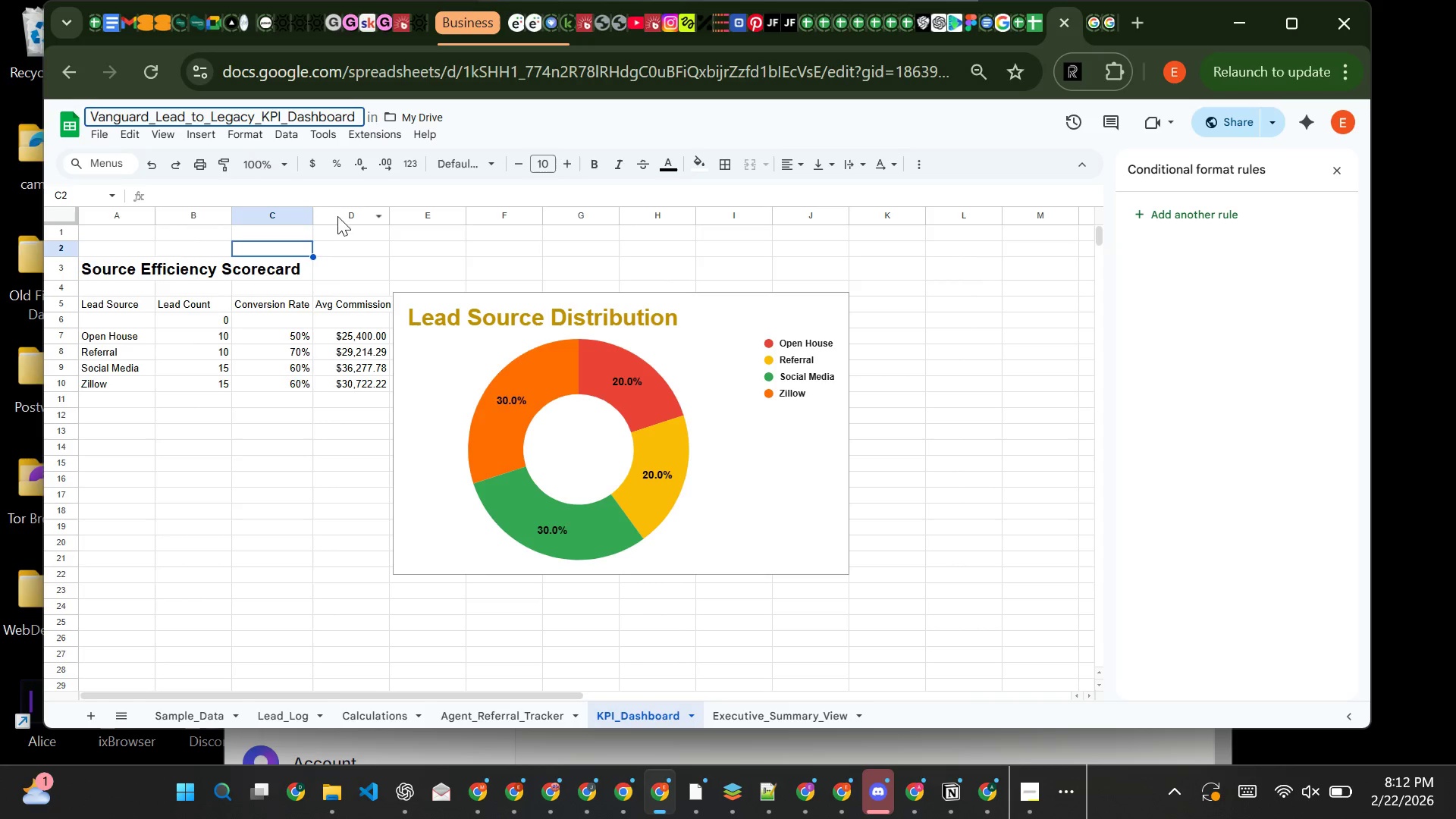 
wait(7.62)
 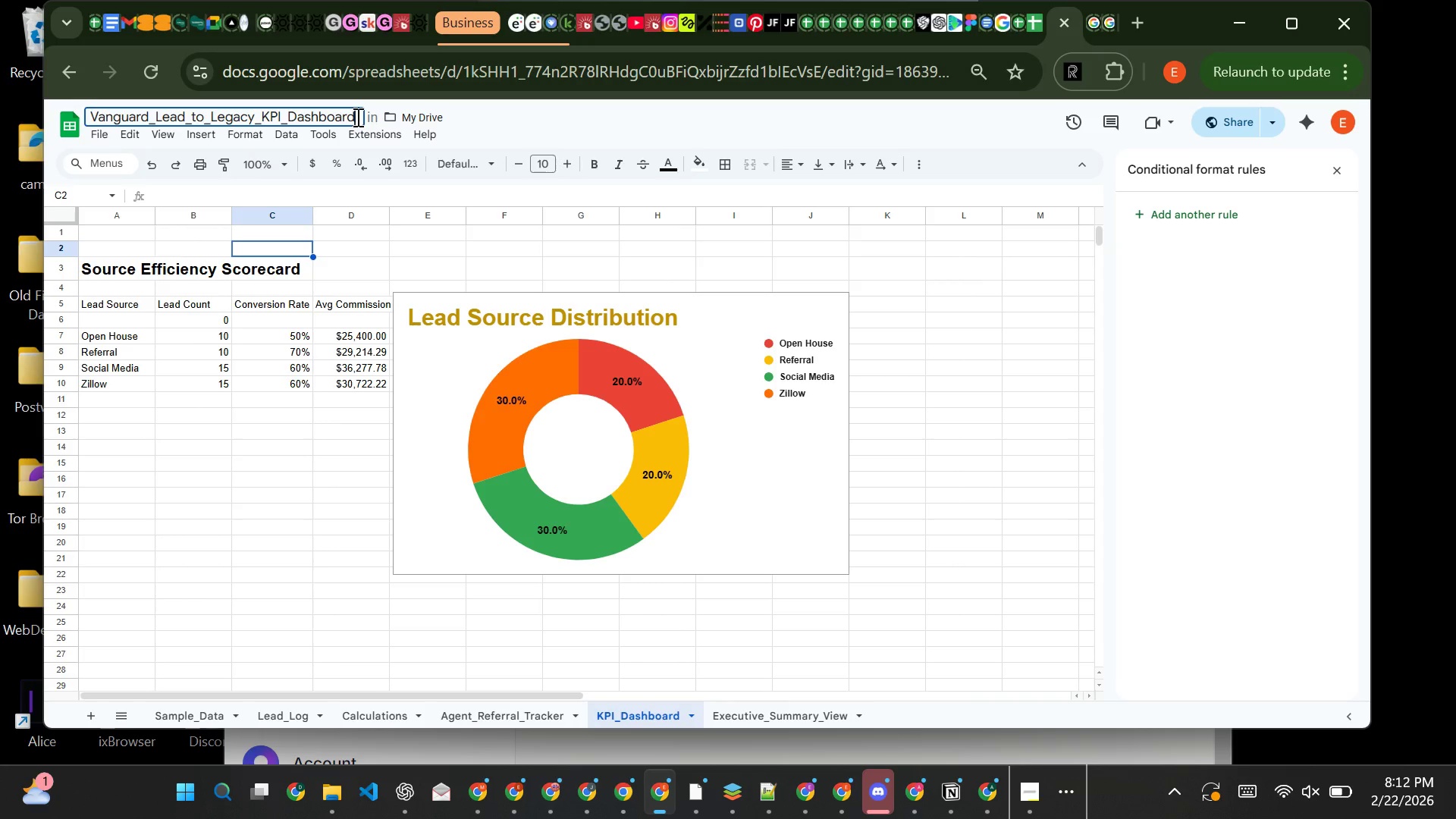 
left_click([287, 235])
 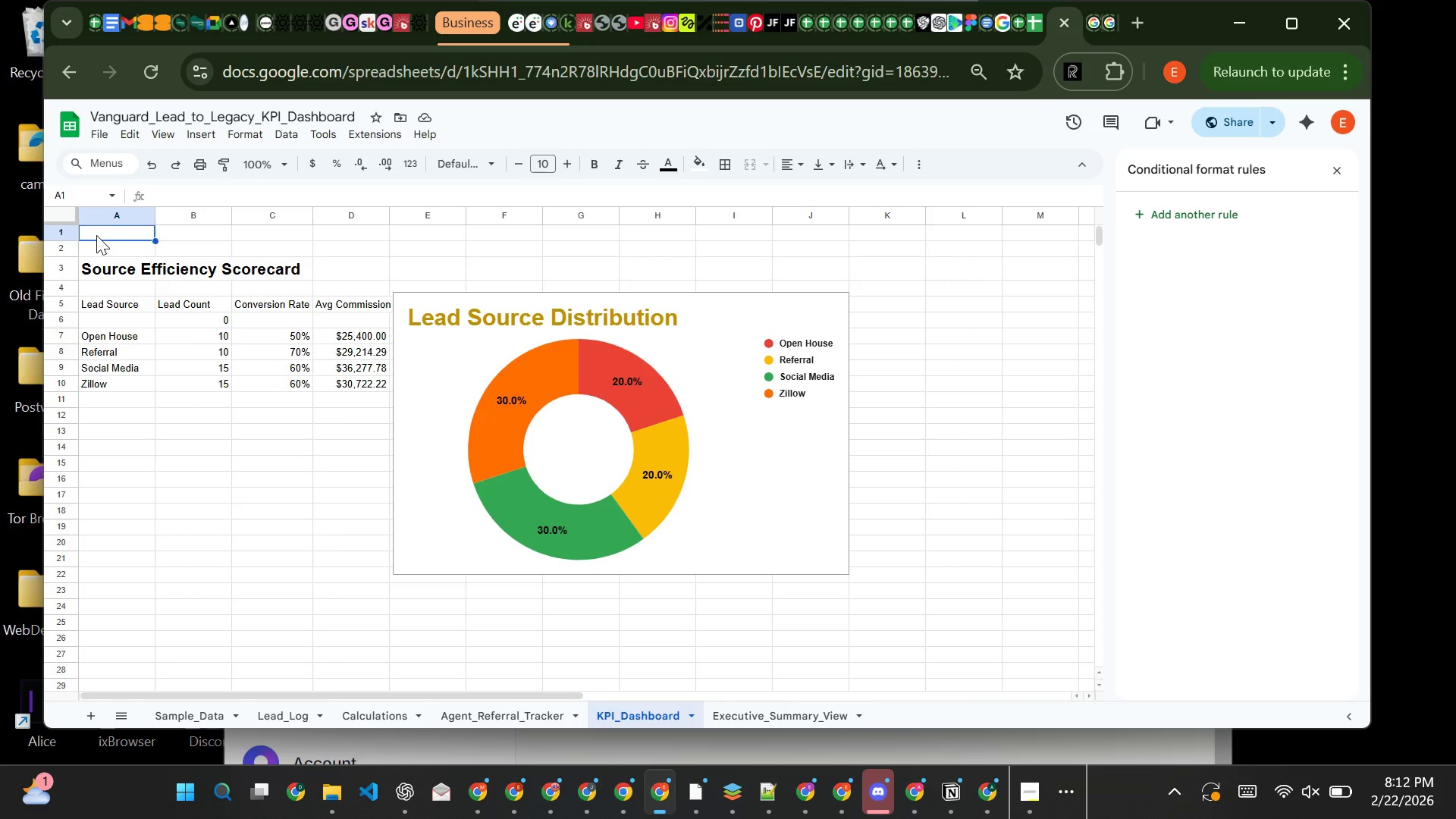 
left_click([96, 235])
 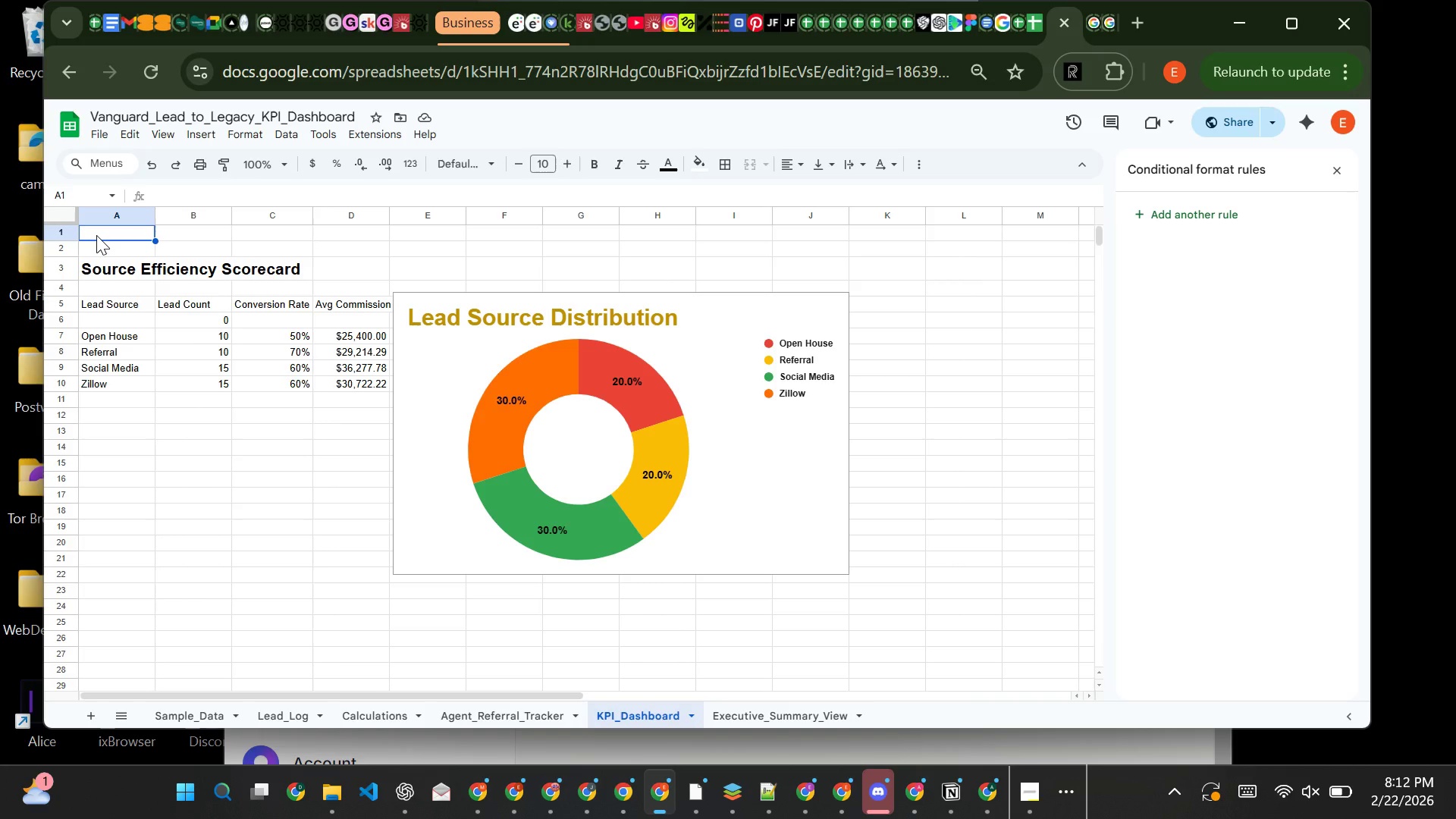 
type(KPI DASNBO)
key(Backspace)
key(Backspace)
key(Backspace)
type(HBOARD)
 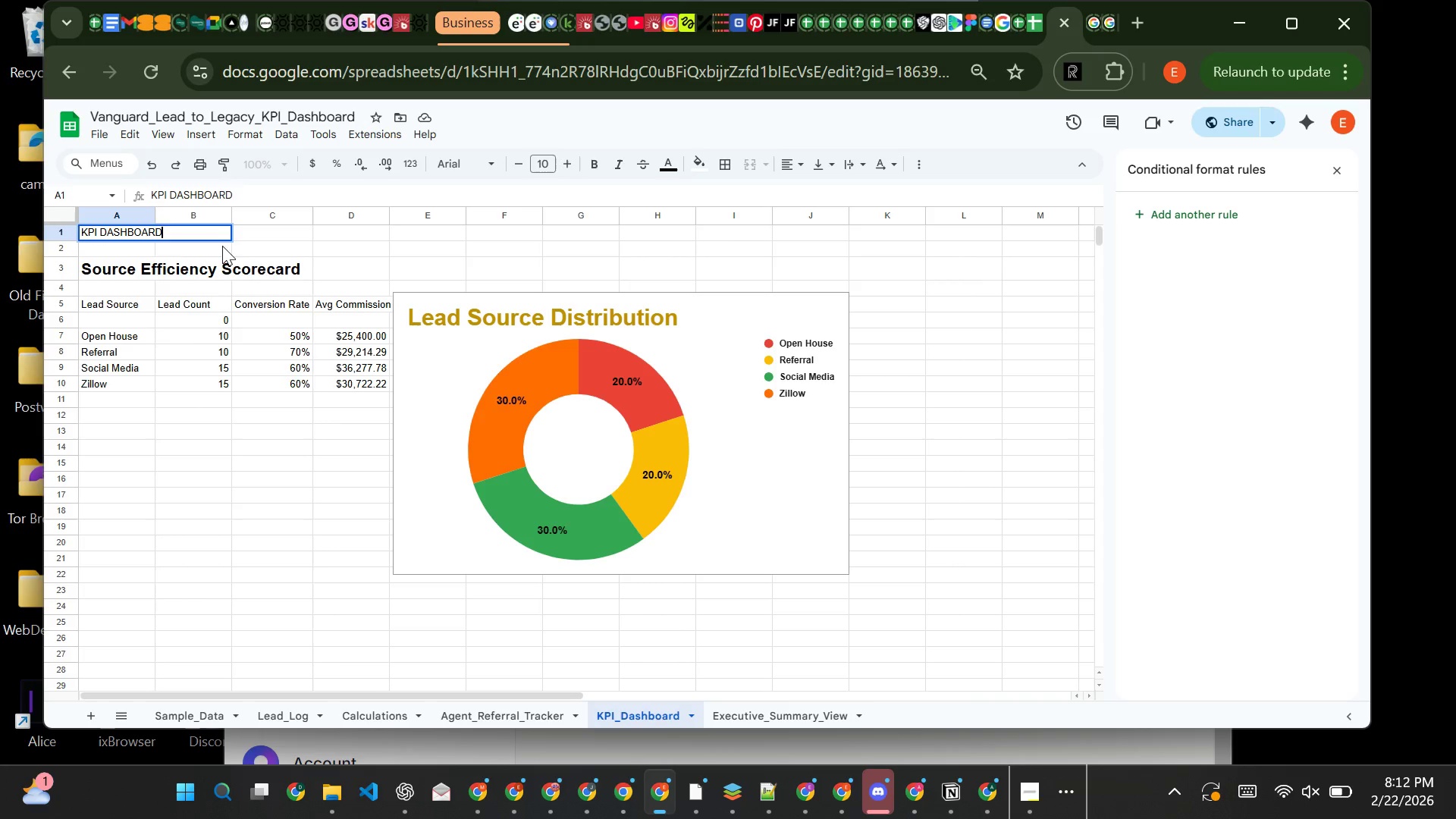 
wait(5.48)
 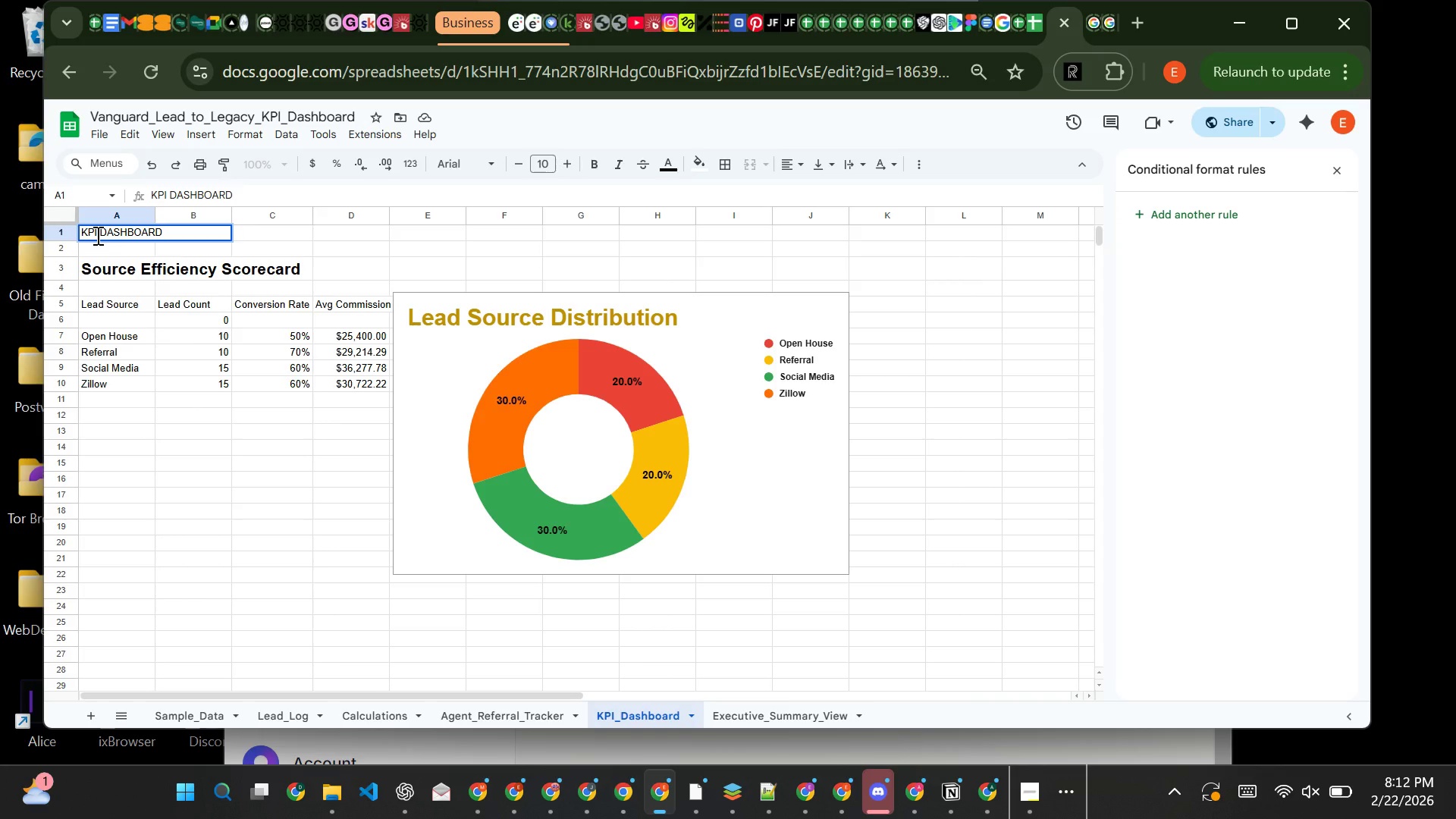 
left_click([303, 245])
 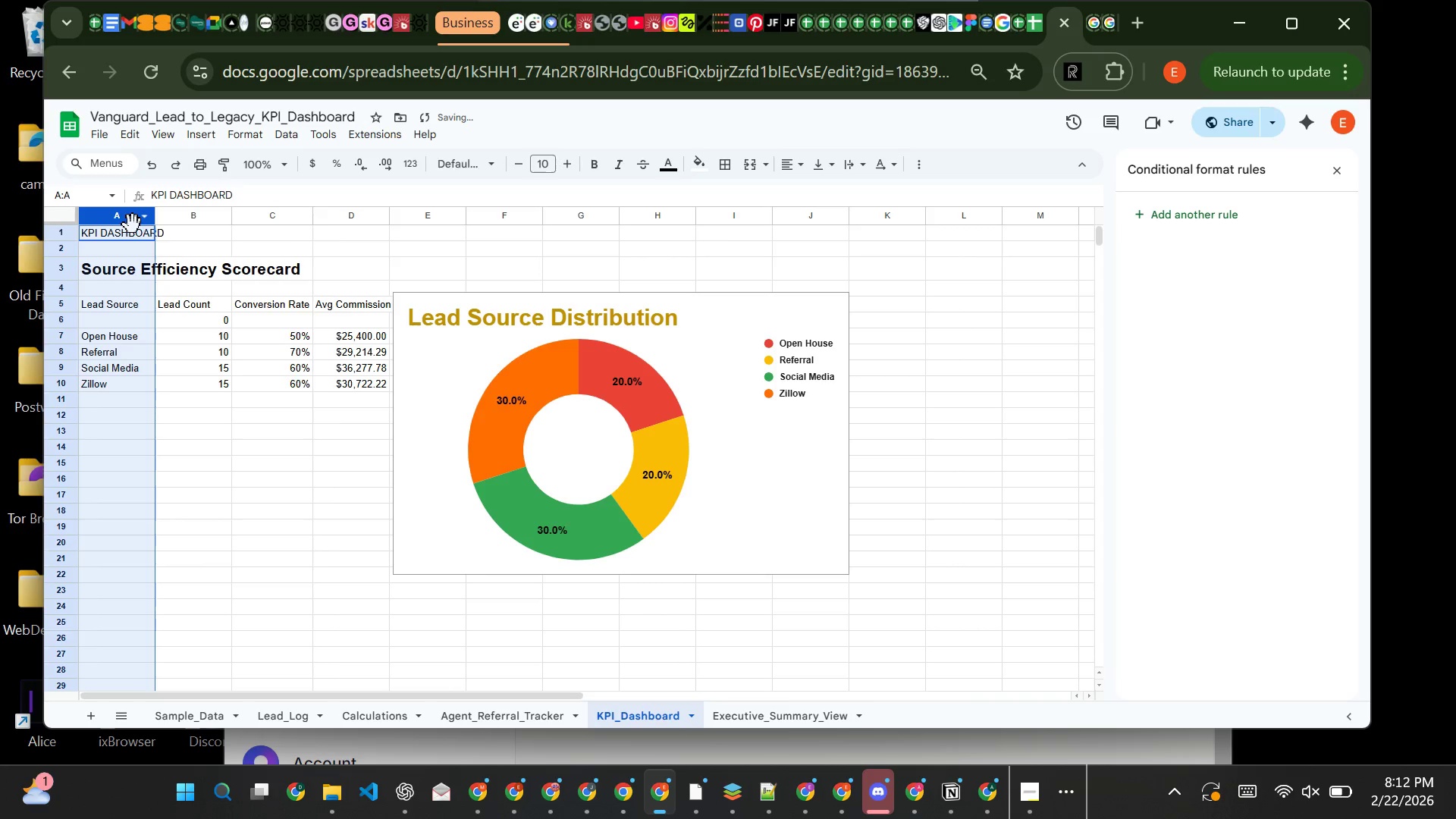 
left_click([133, 224])
 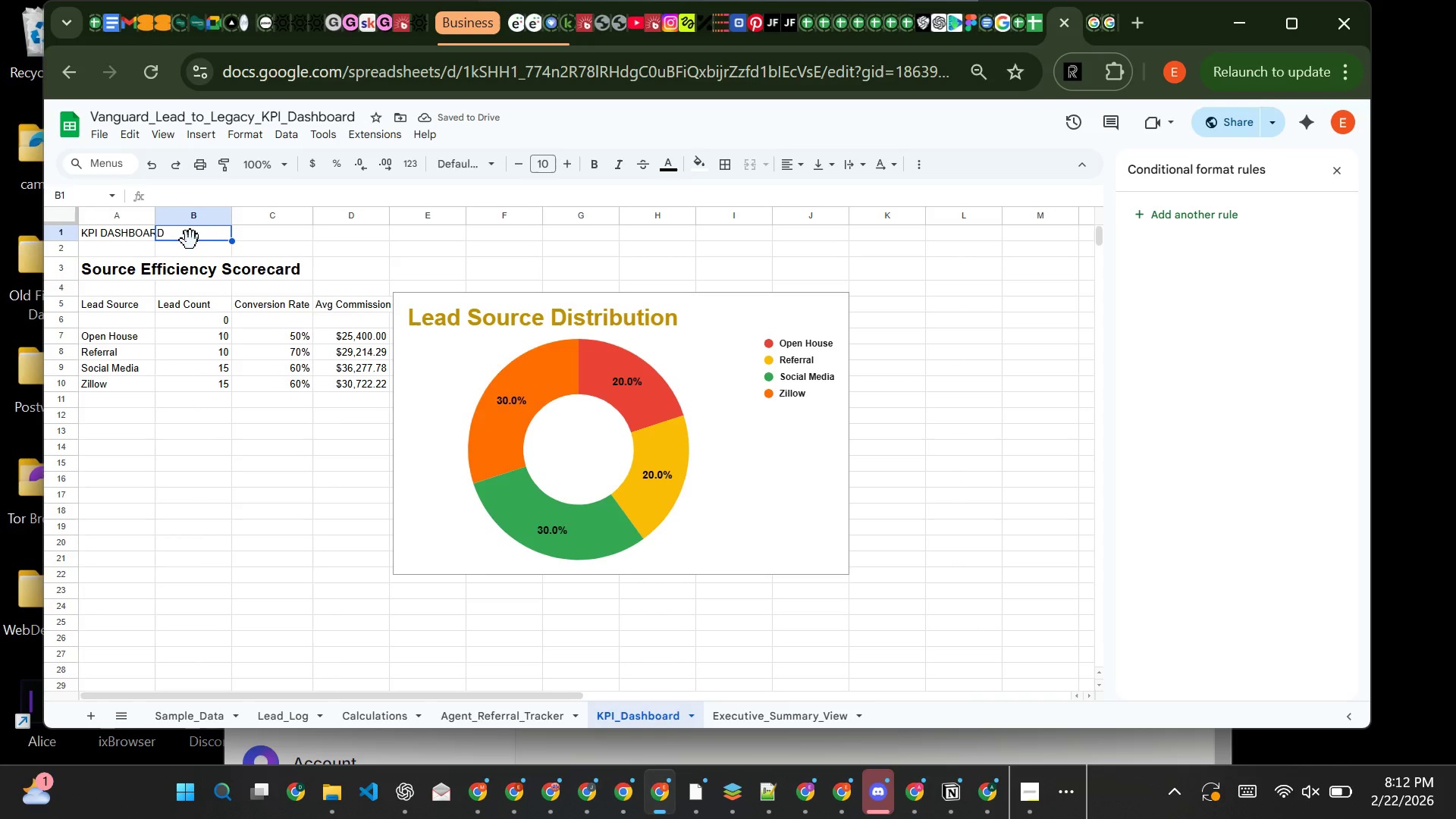 
left_click([190, 240])
 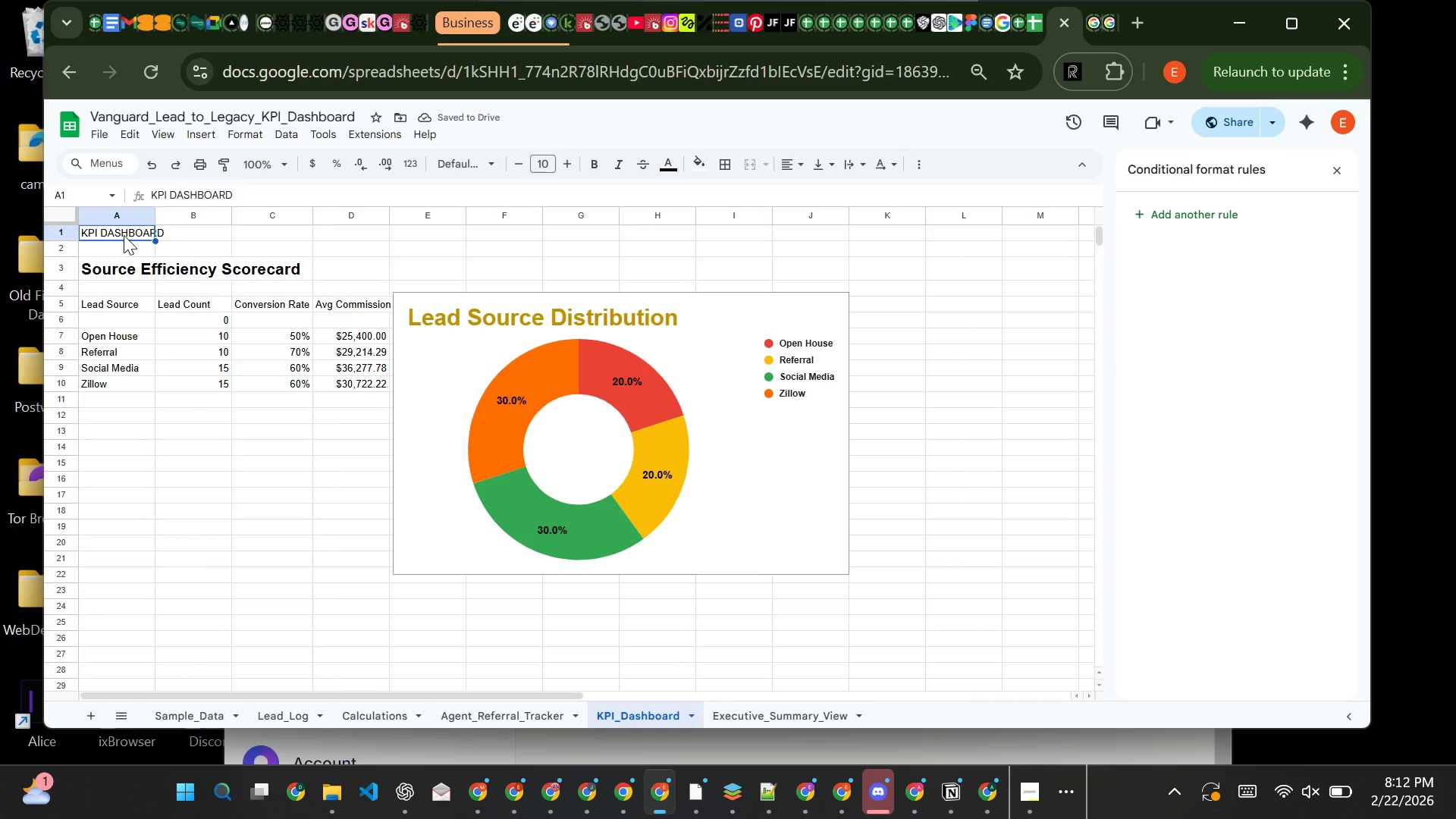 
left_click([124, 235])
 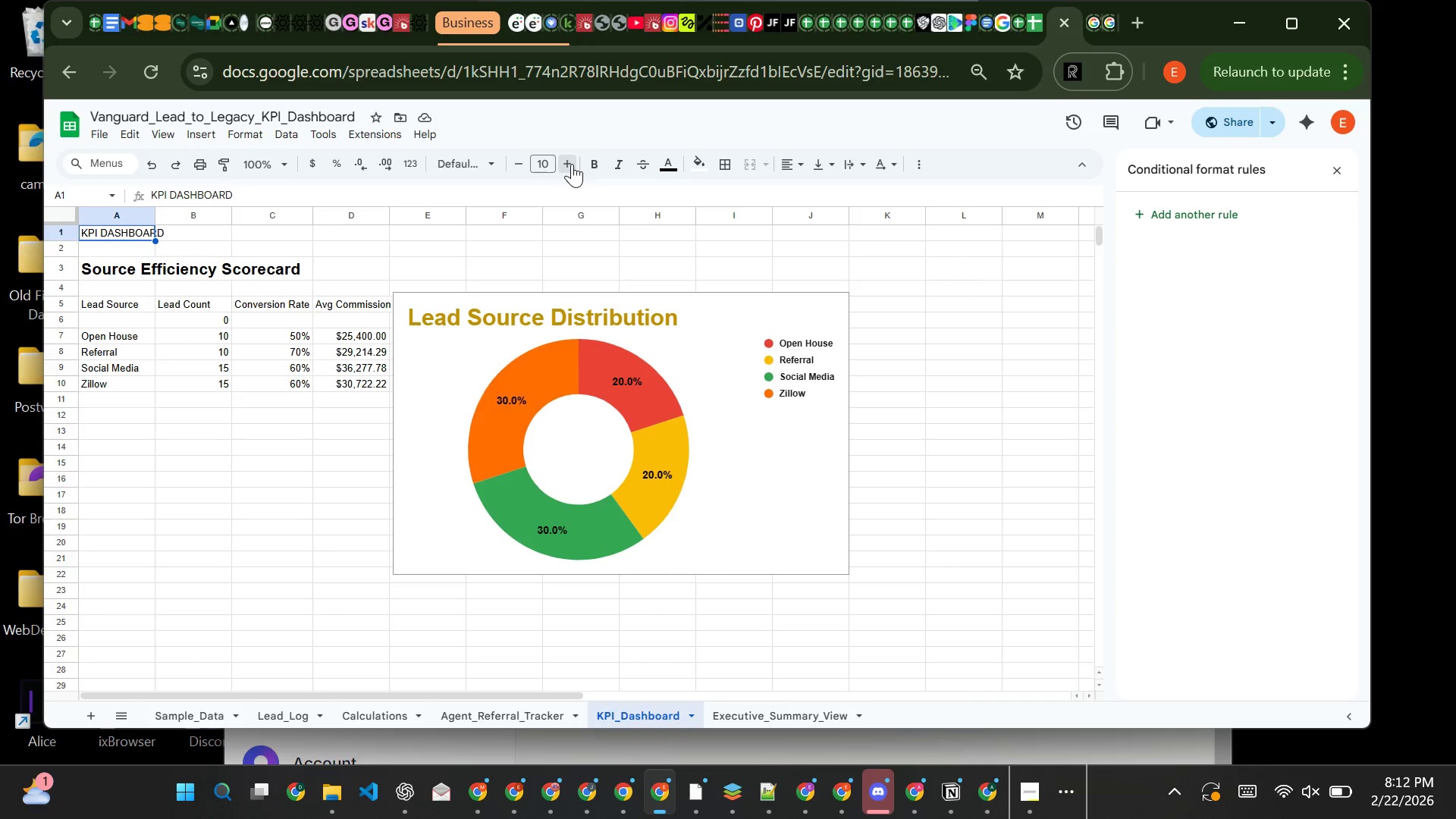 
double_click([572, 164])
 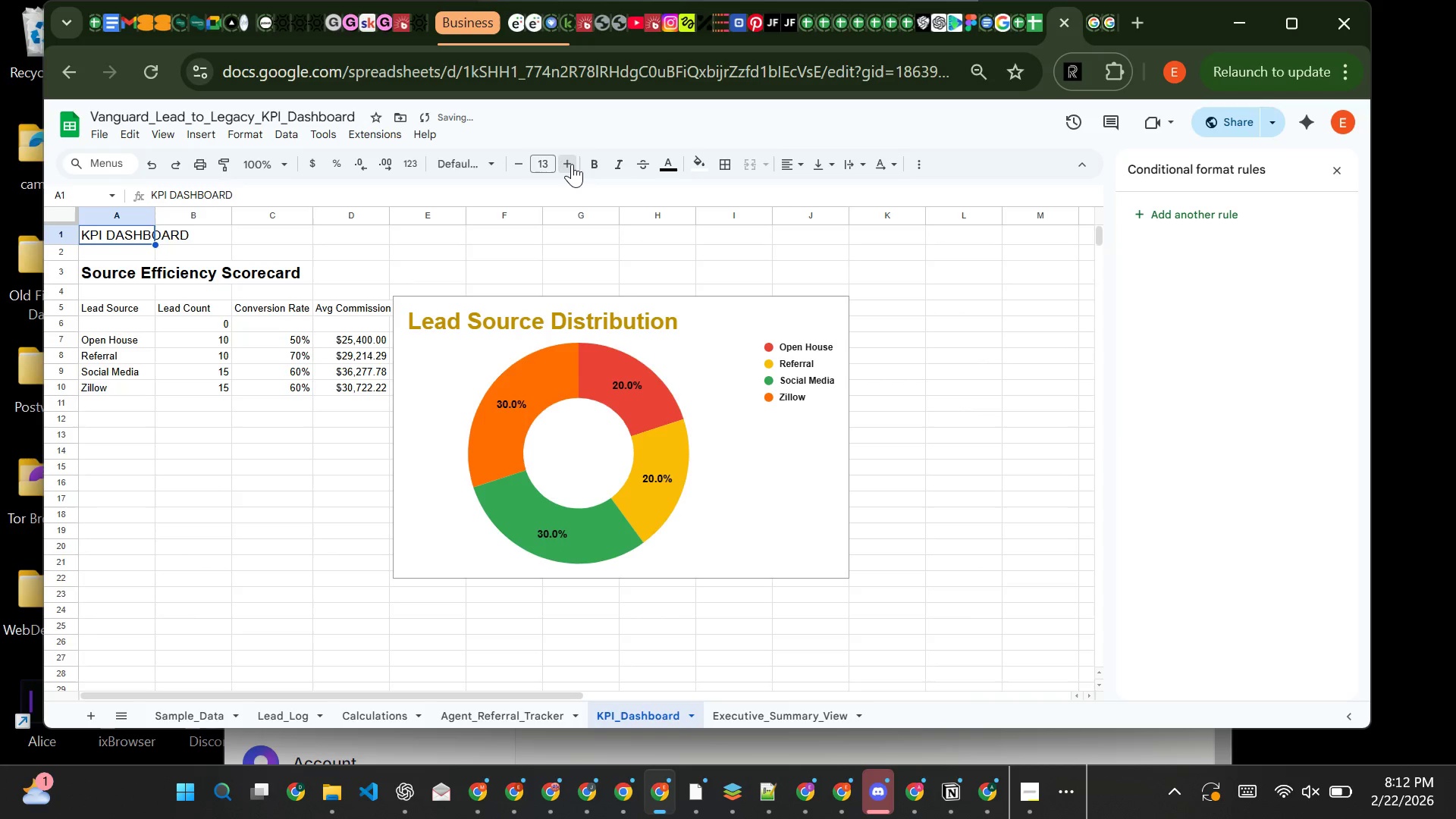 
triple_click([572, 164])
 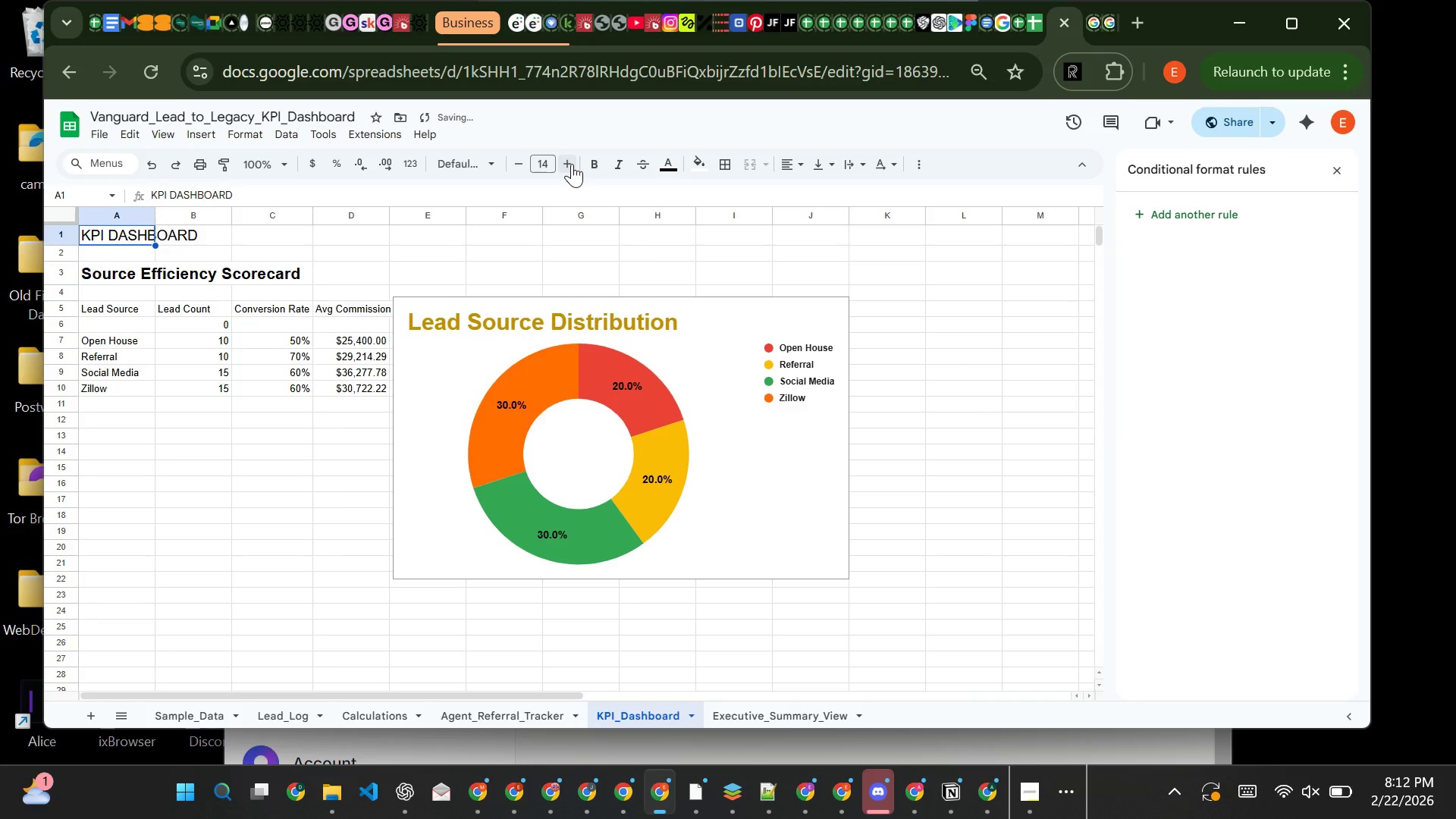 
triple_click([572, 164])
 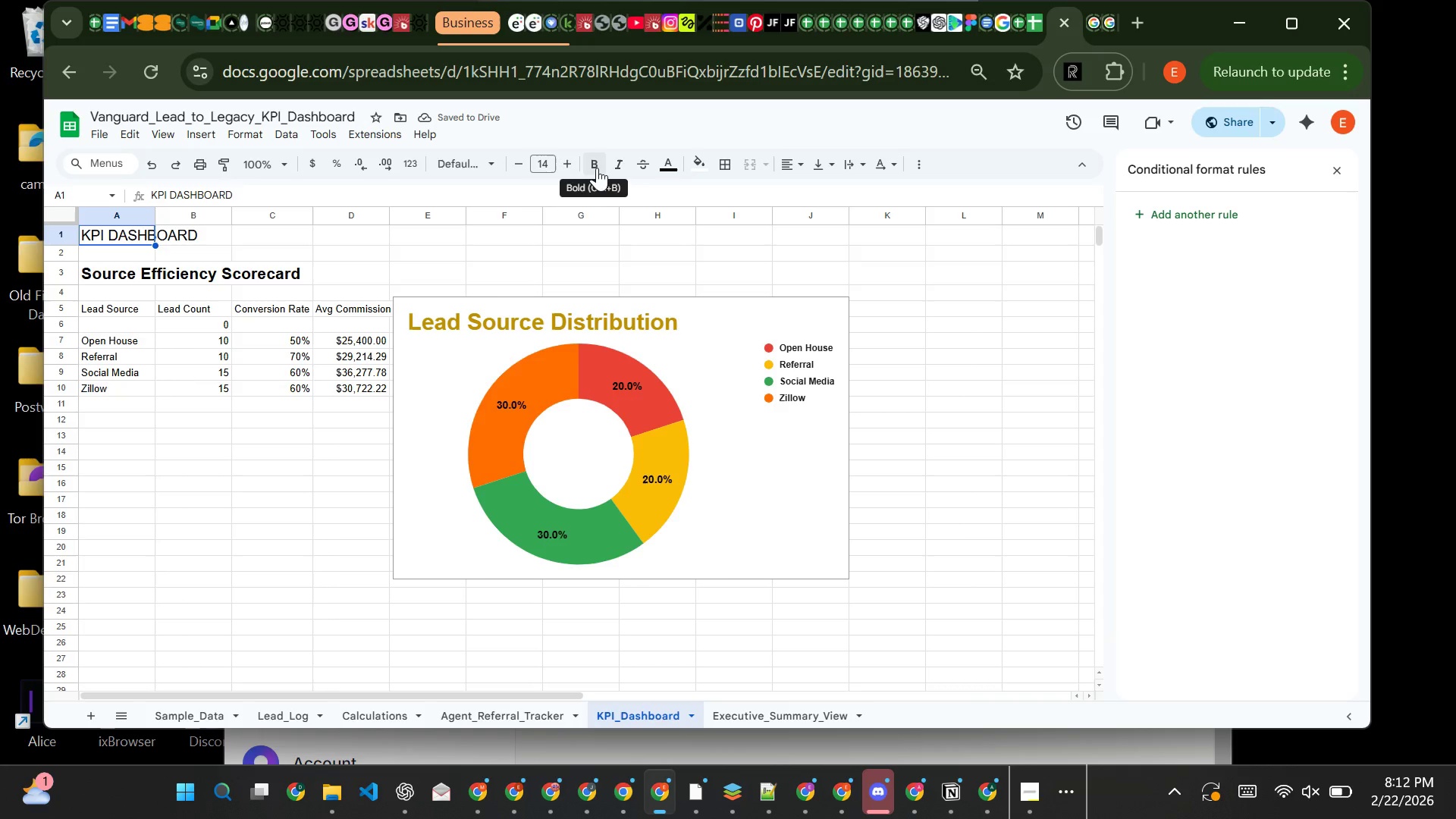 
left_click([597, 168])
 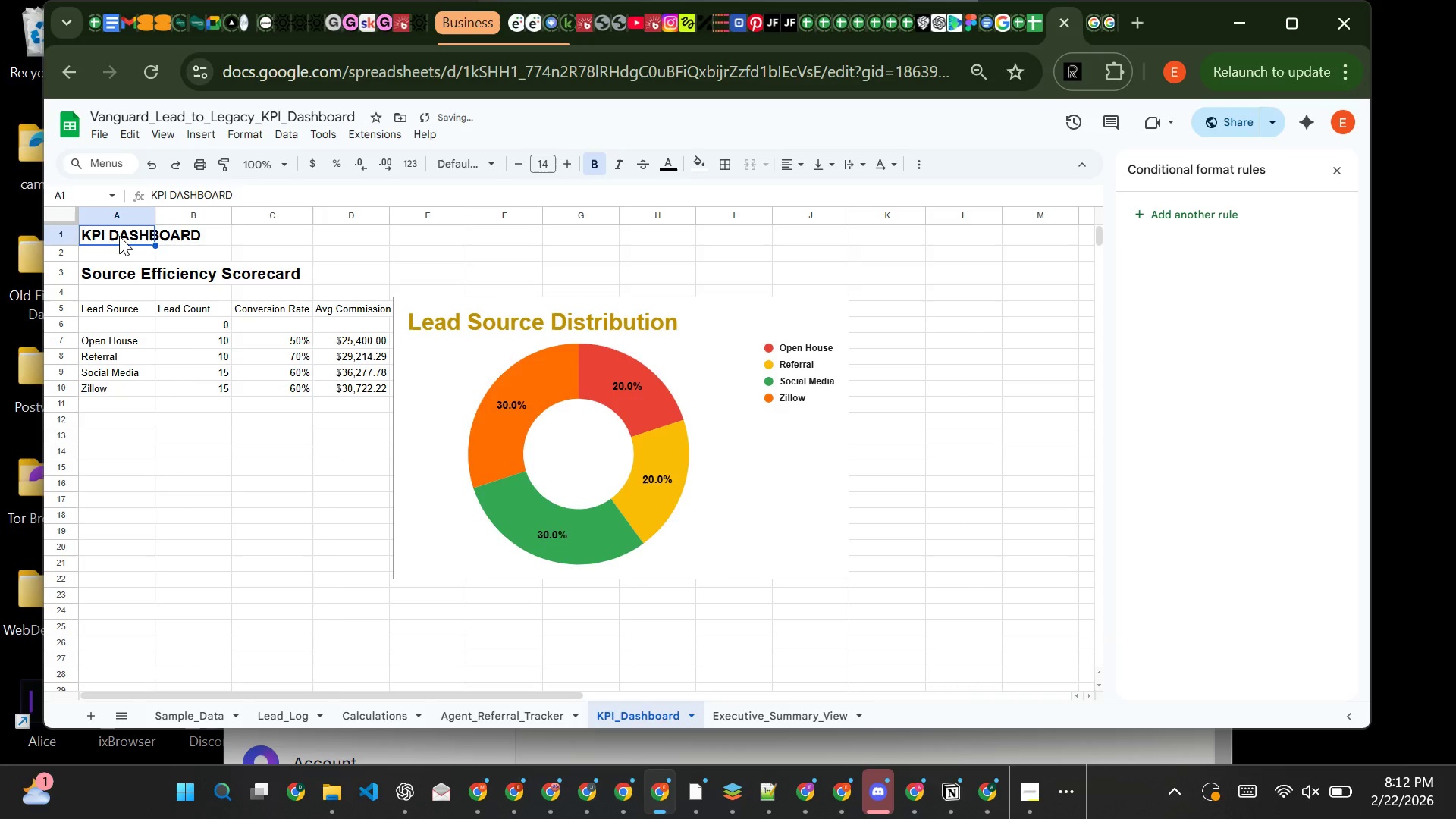 
left_click([119, 236])
 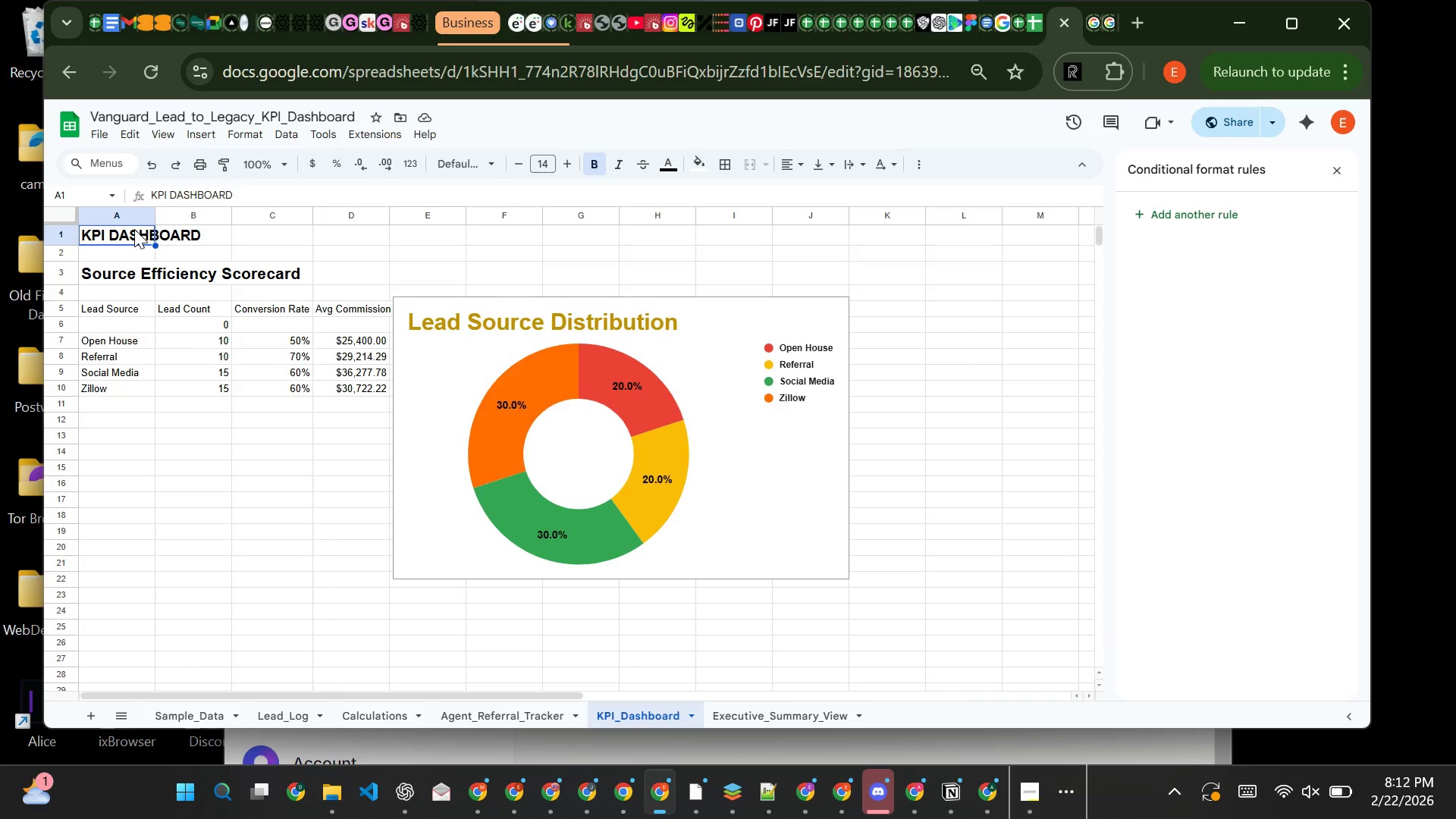 
wait(5.84)
 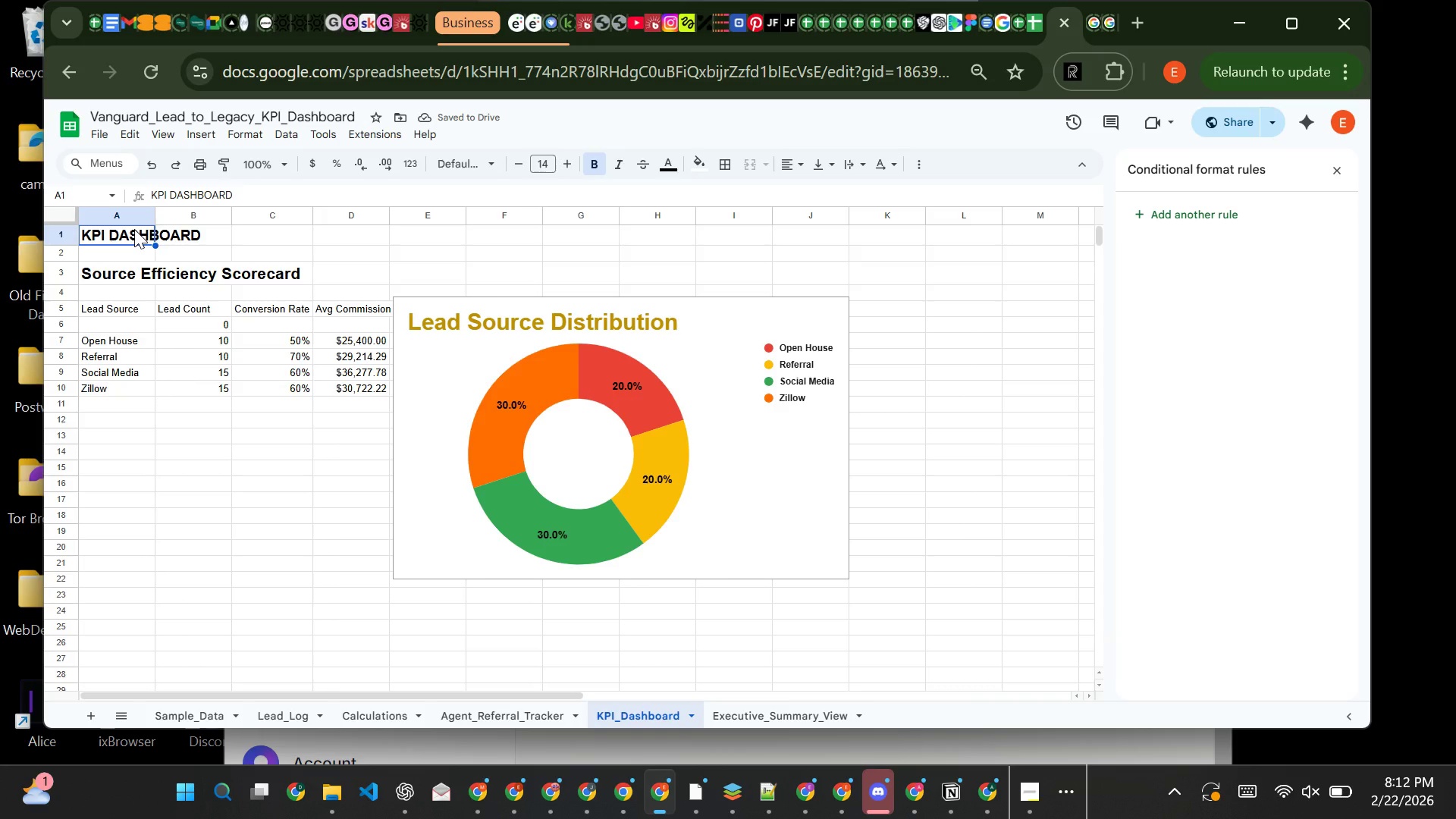 
left_click_drag(start_coordinate=[129, 231], to_coordinate=[866, 240])
 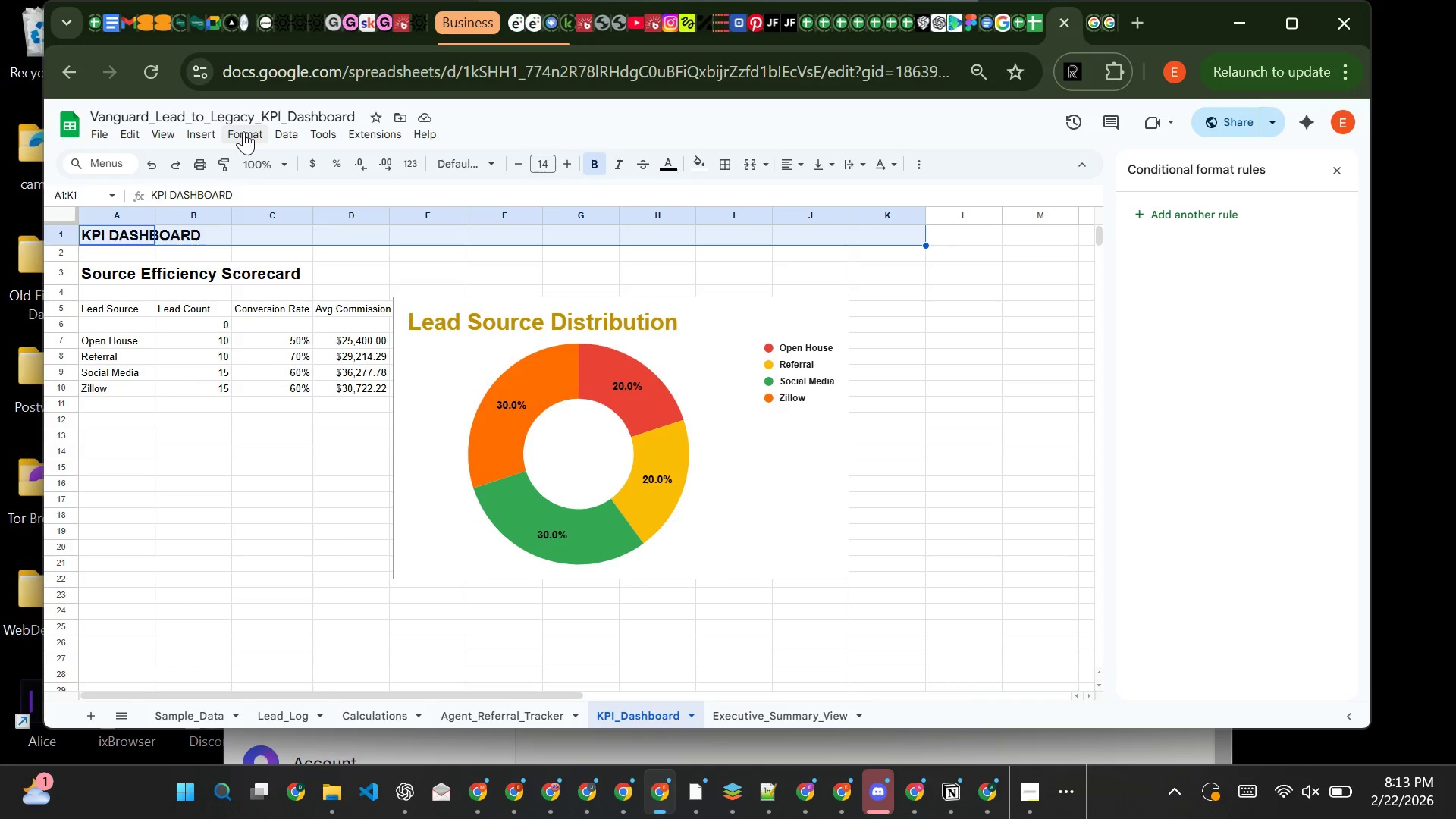 
left_click([248, 132])
 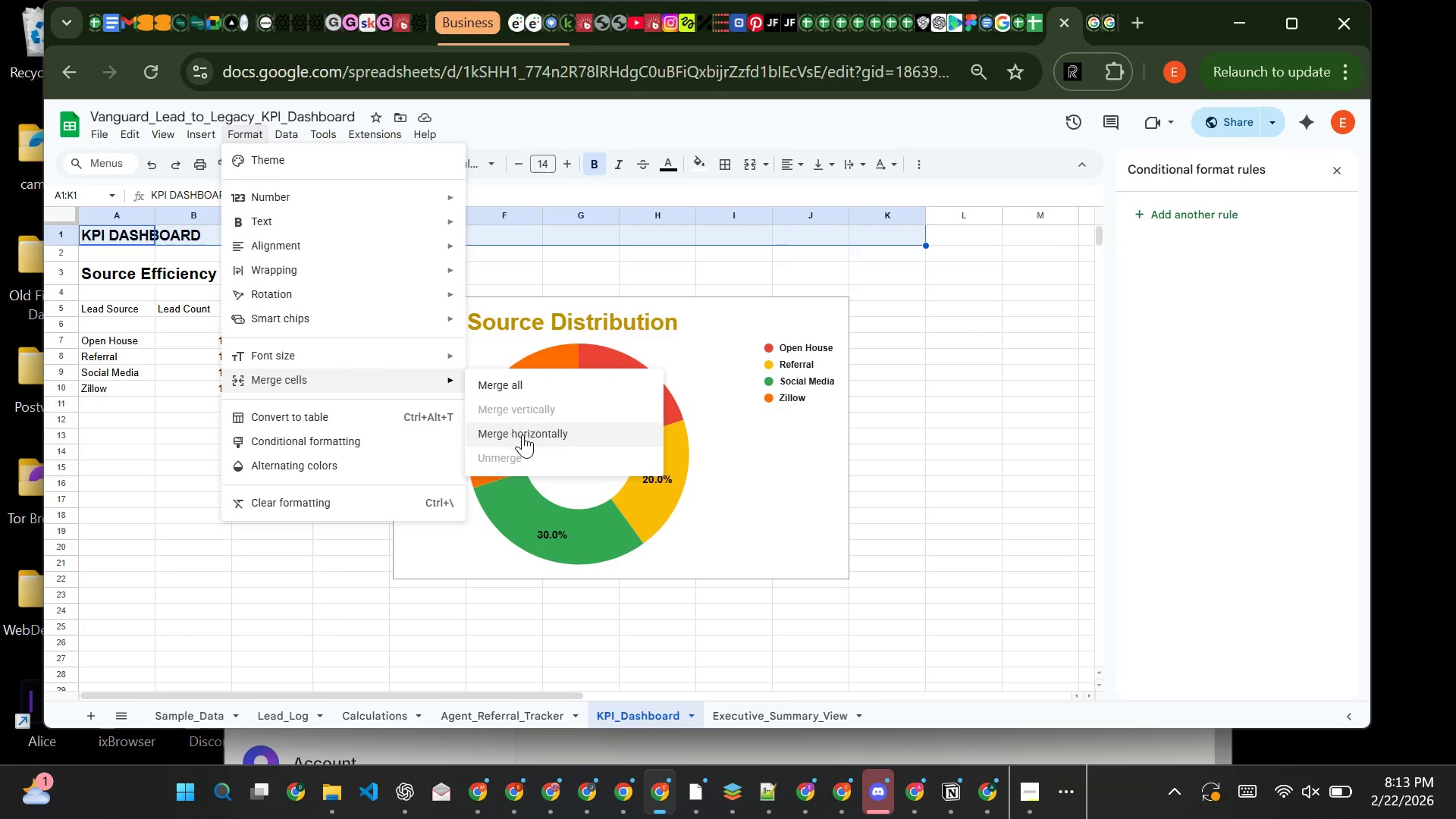 
left_click([522, 435])
 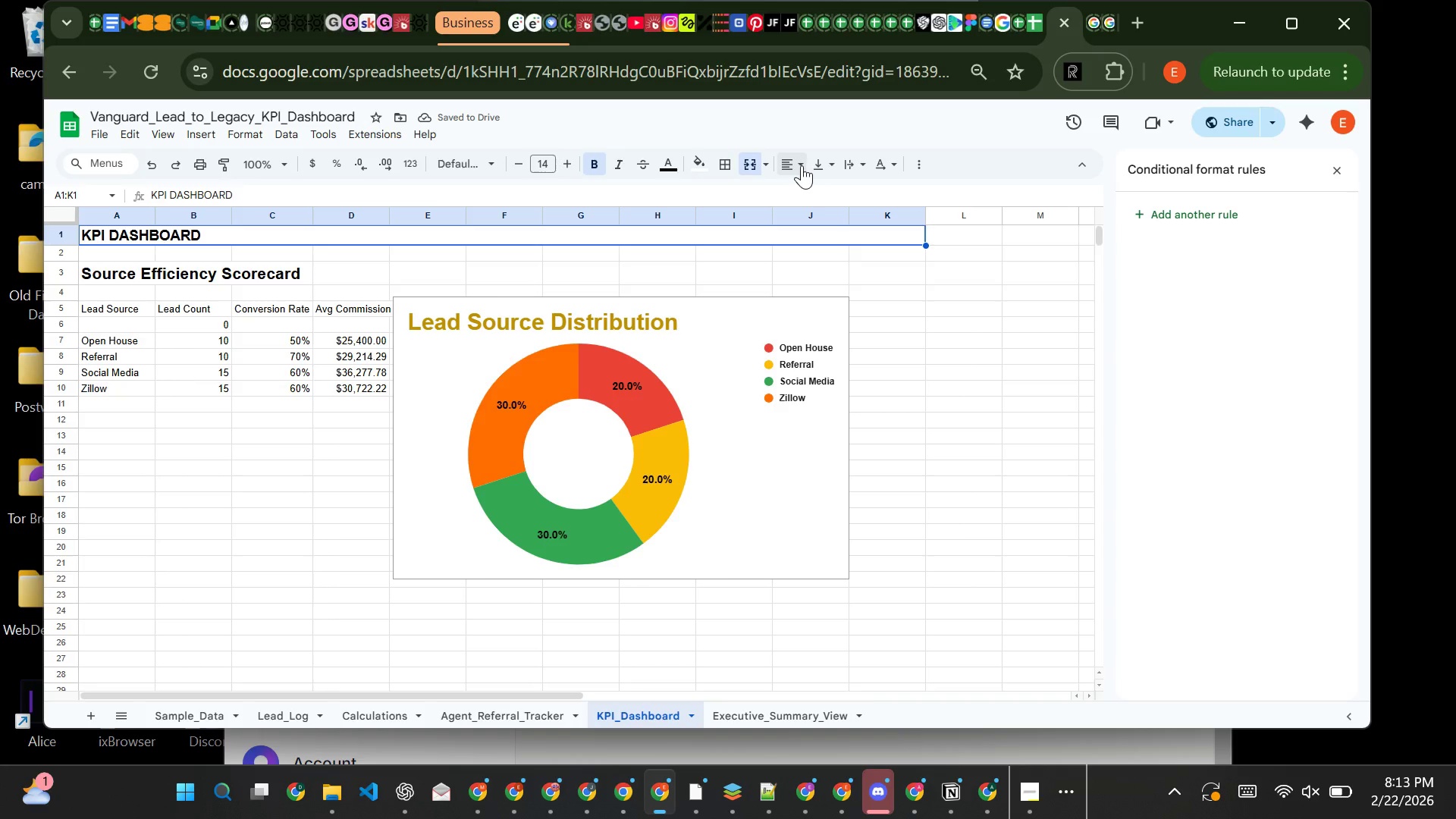 
left_click([802, 165])
 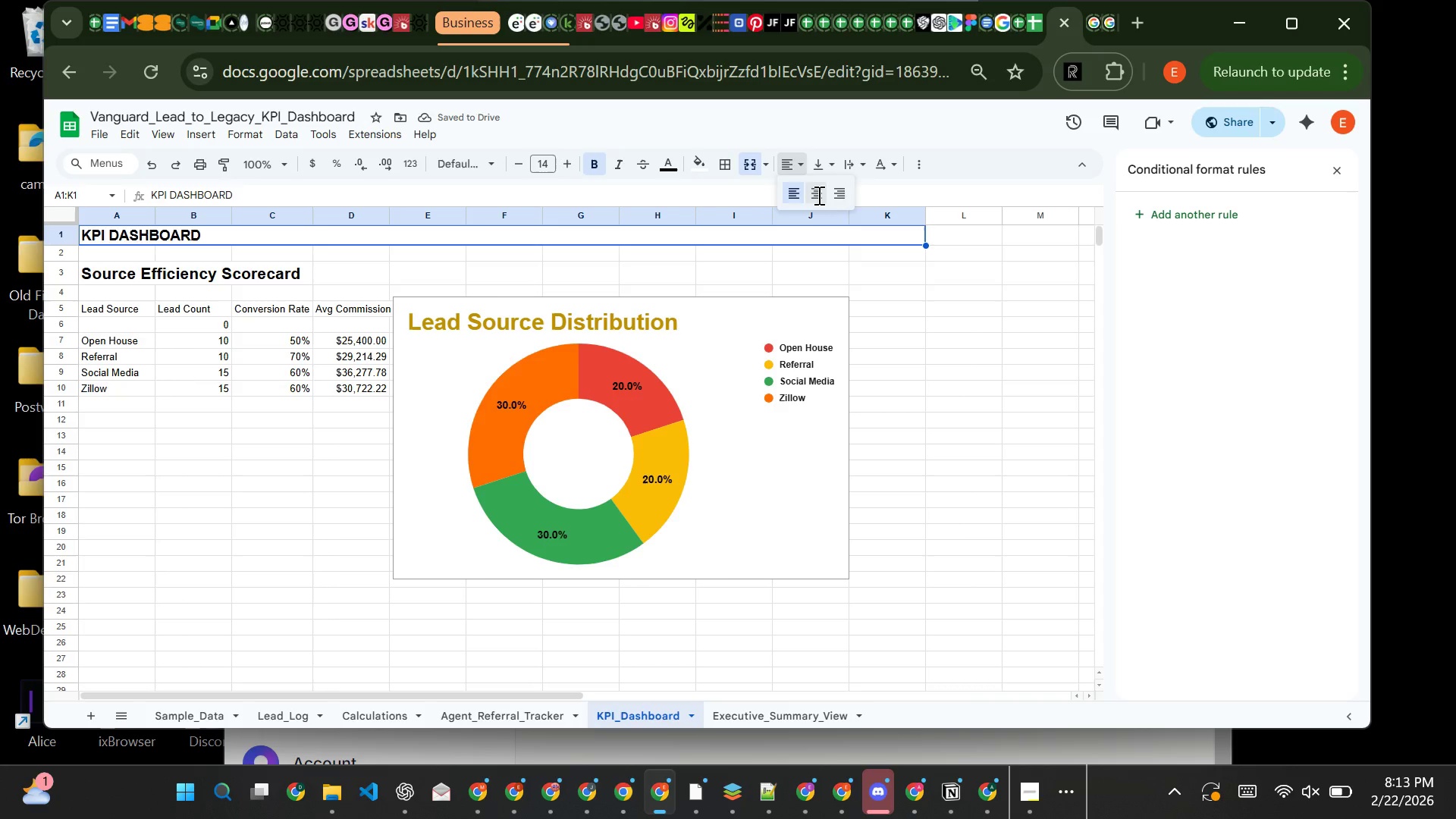 
left_click([817, 195])
 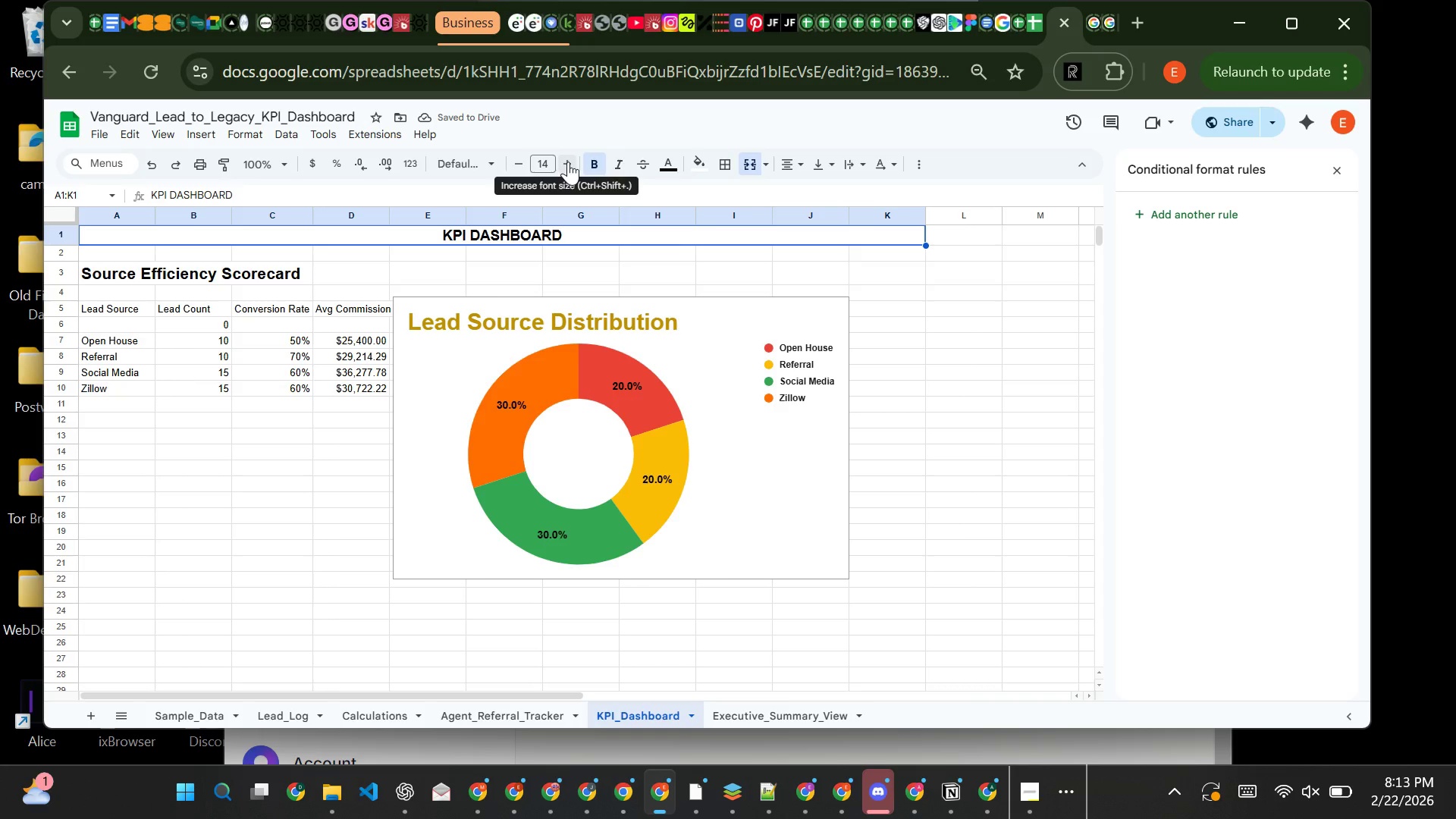 
double_click([568, 162])
 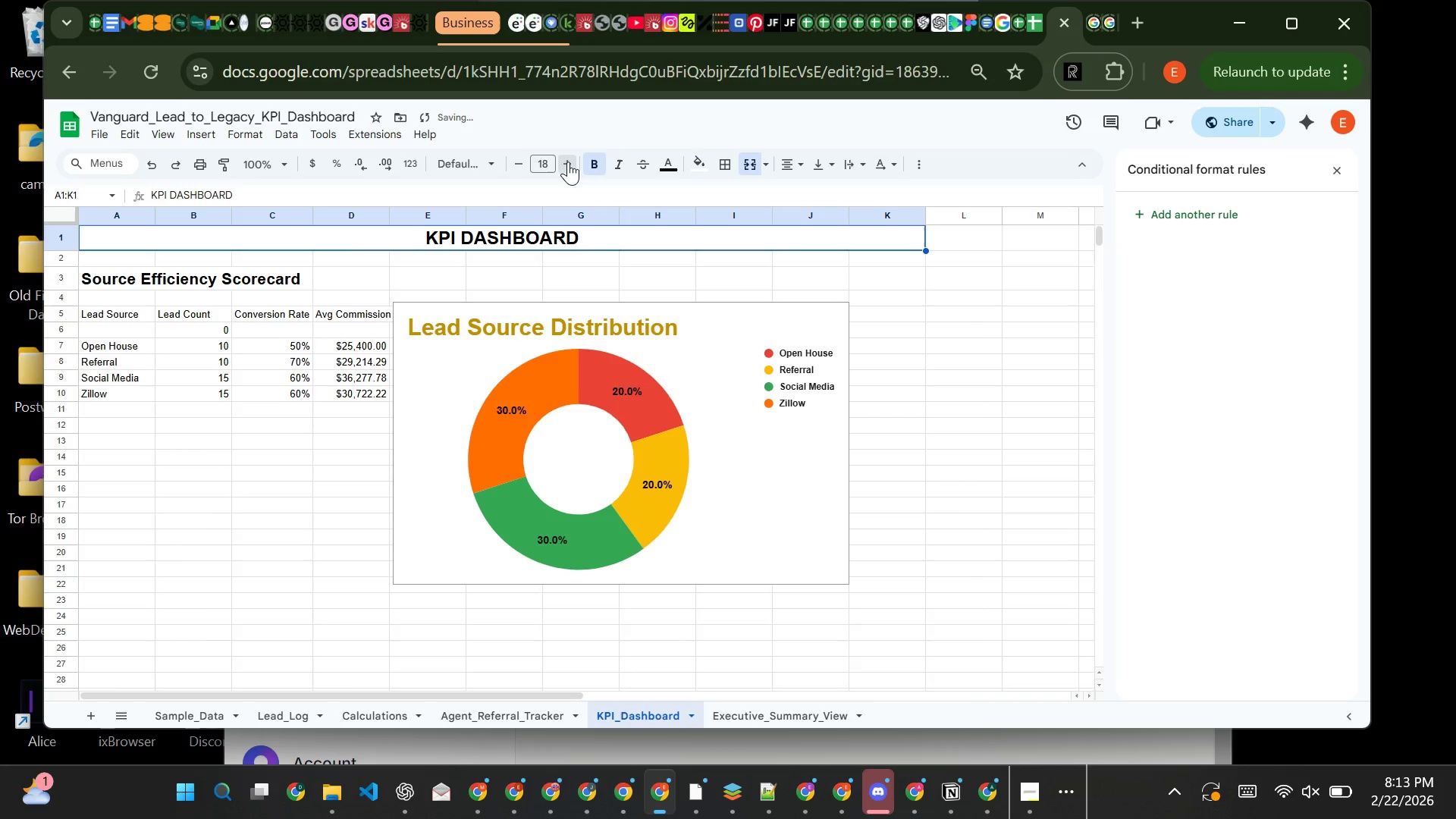 
double_click([568, 162])
 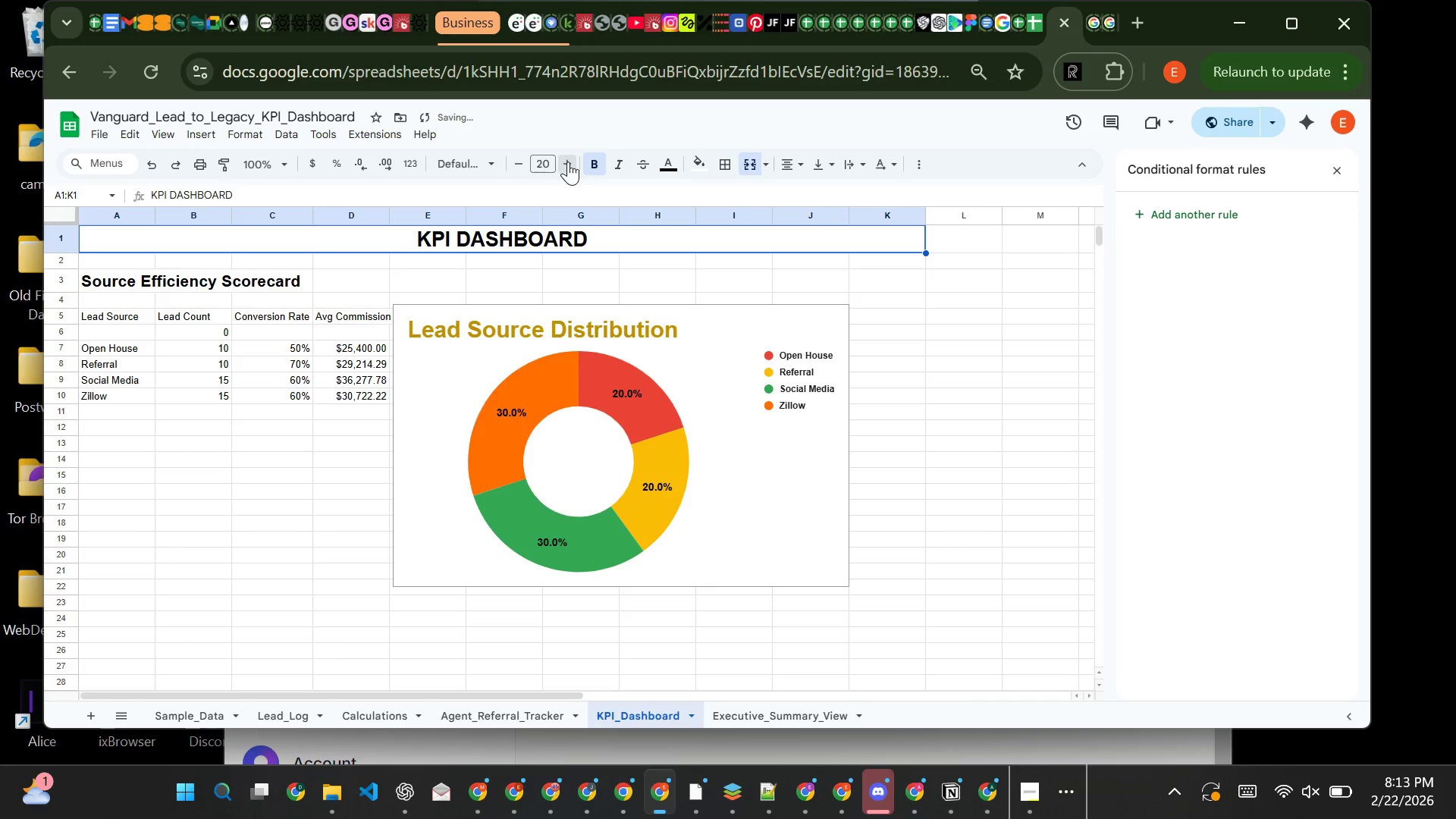 
triple_click([568, 162])
 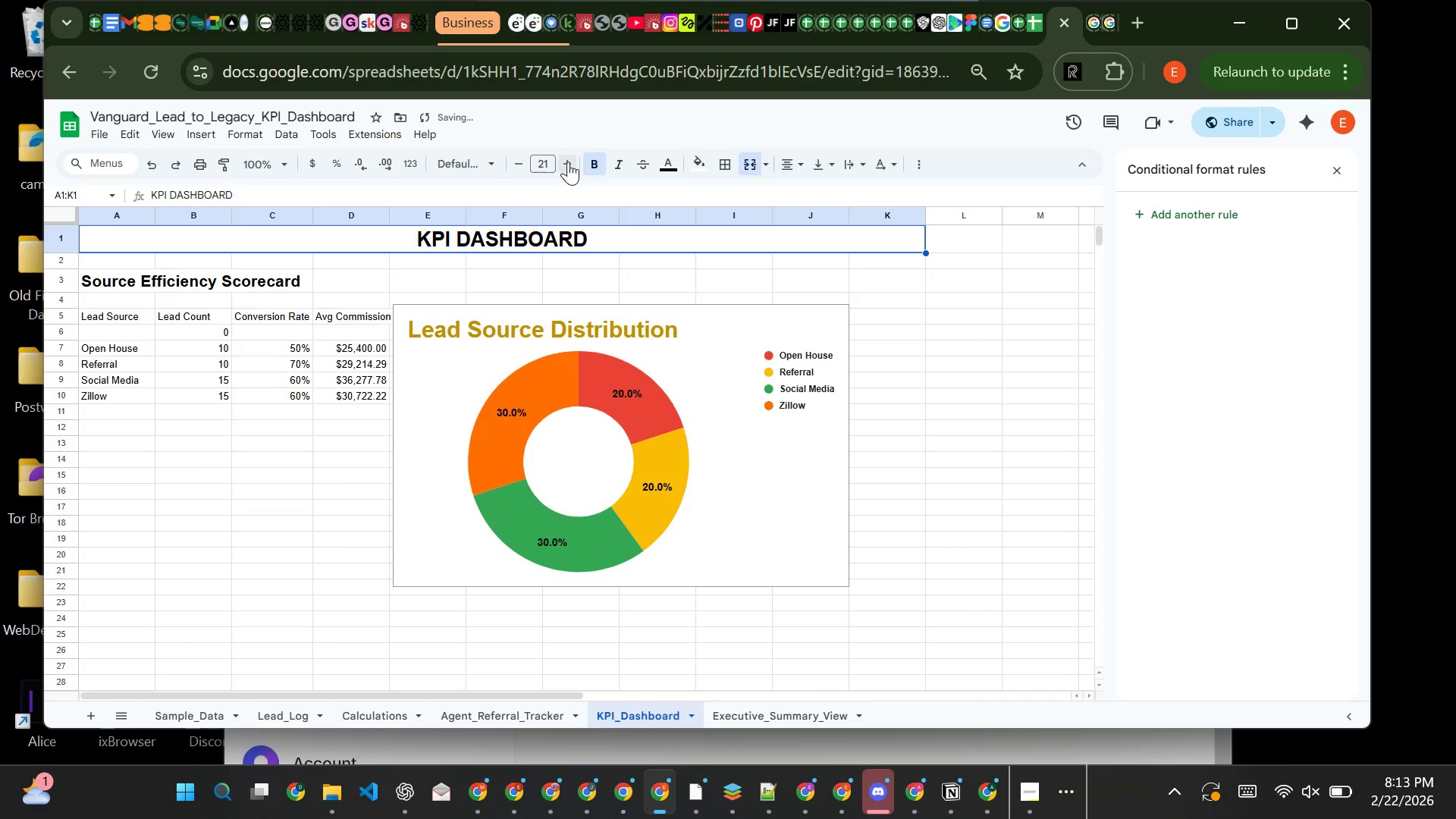 
triple_click([568, 162])
 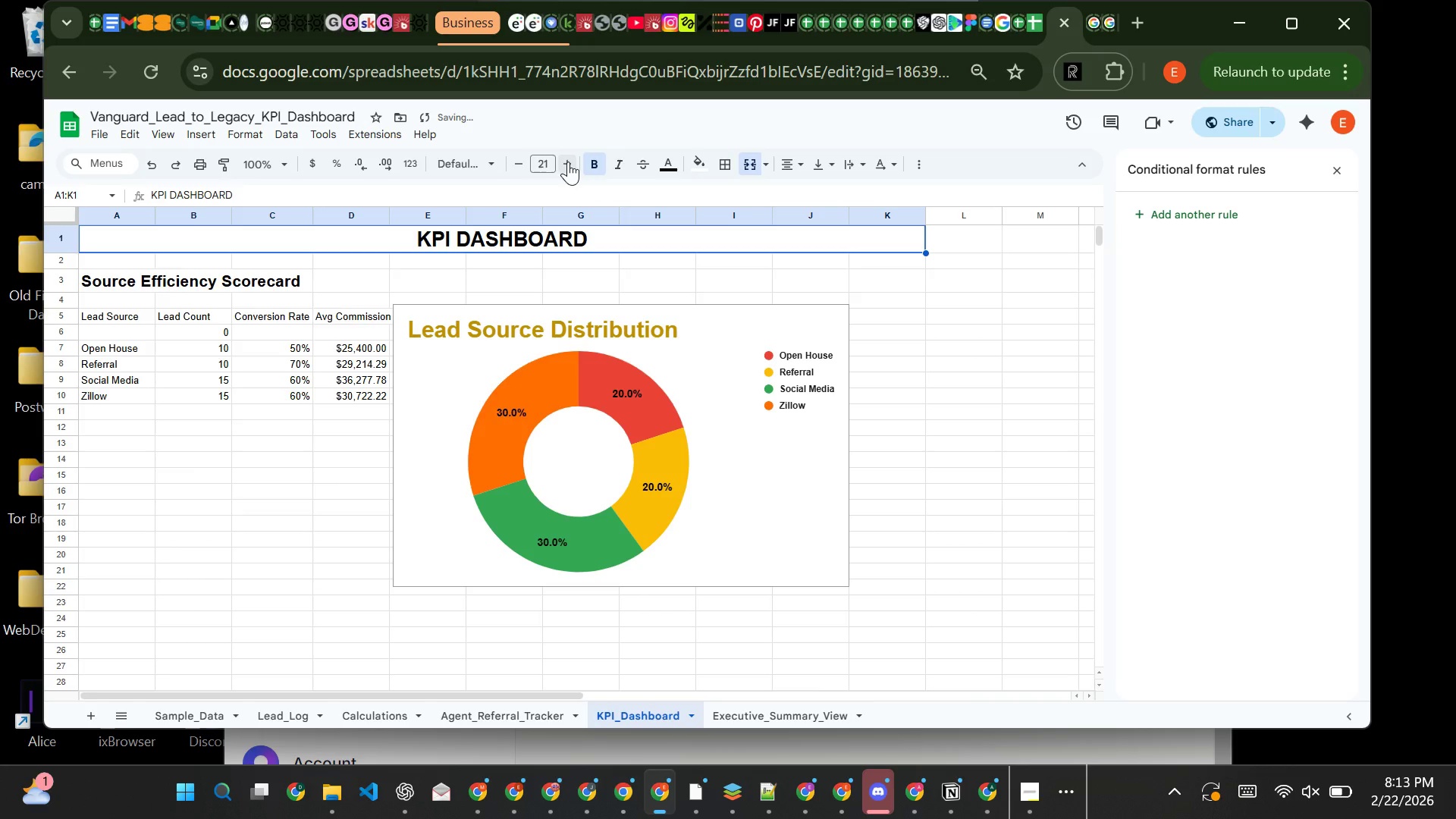 
triple_click([568, 162])
 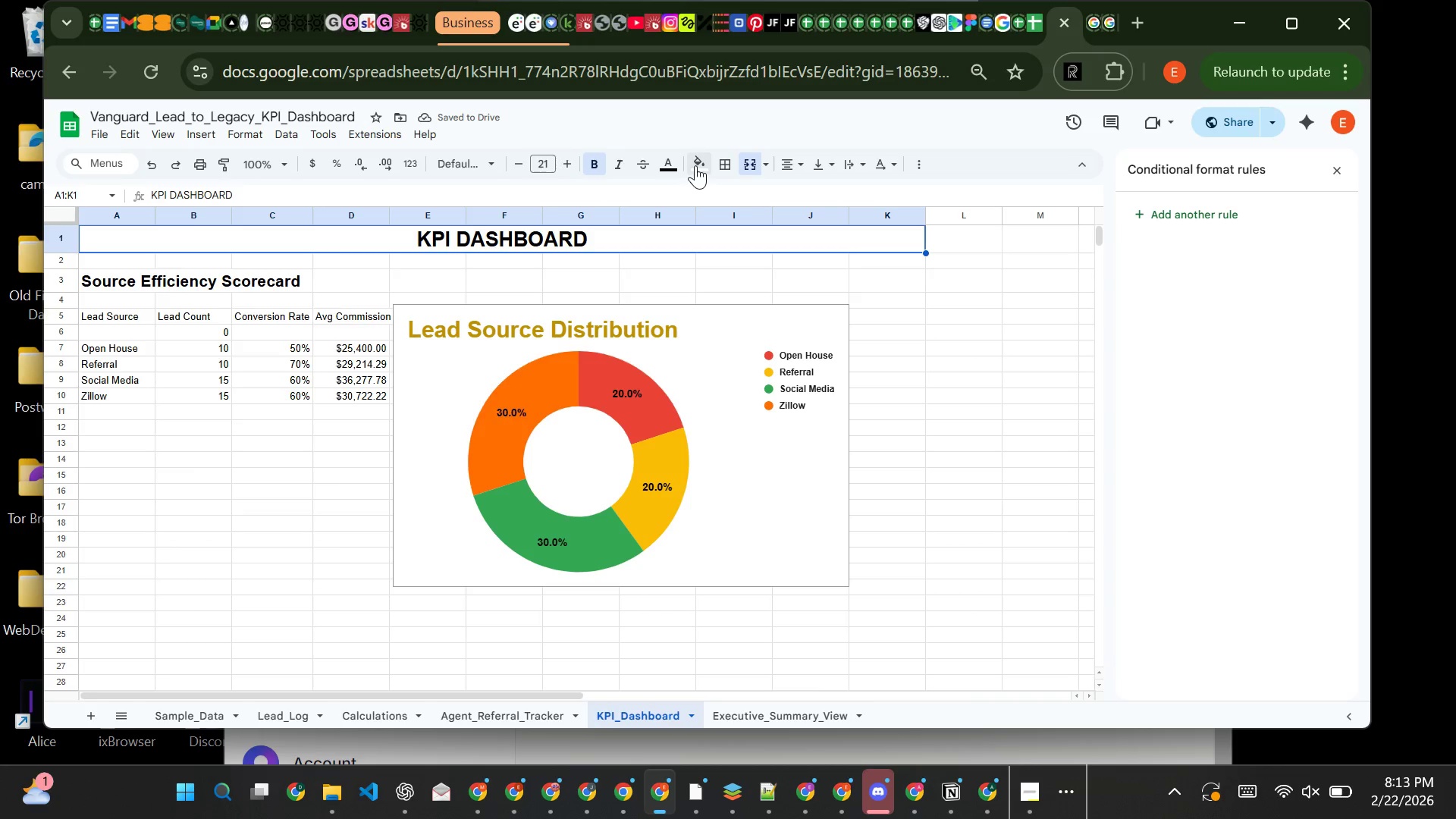 
left_click([695, 165])
 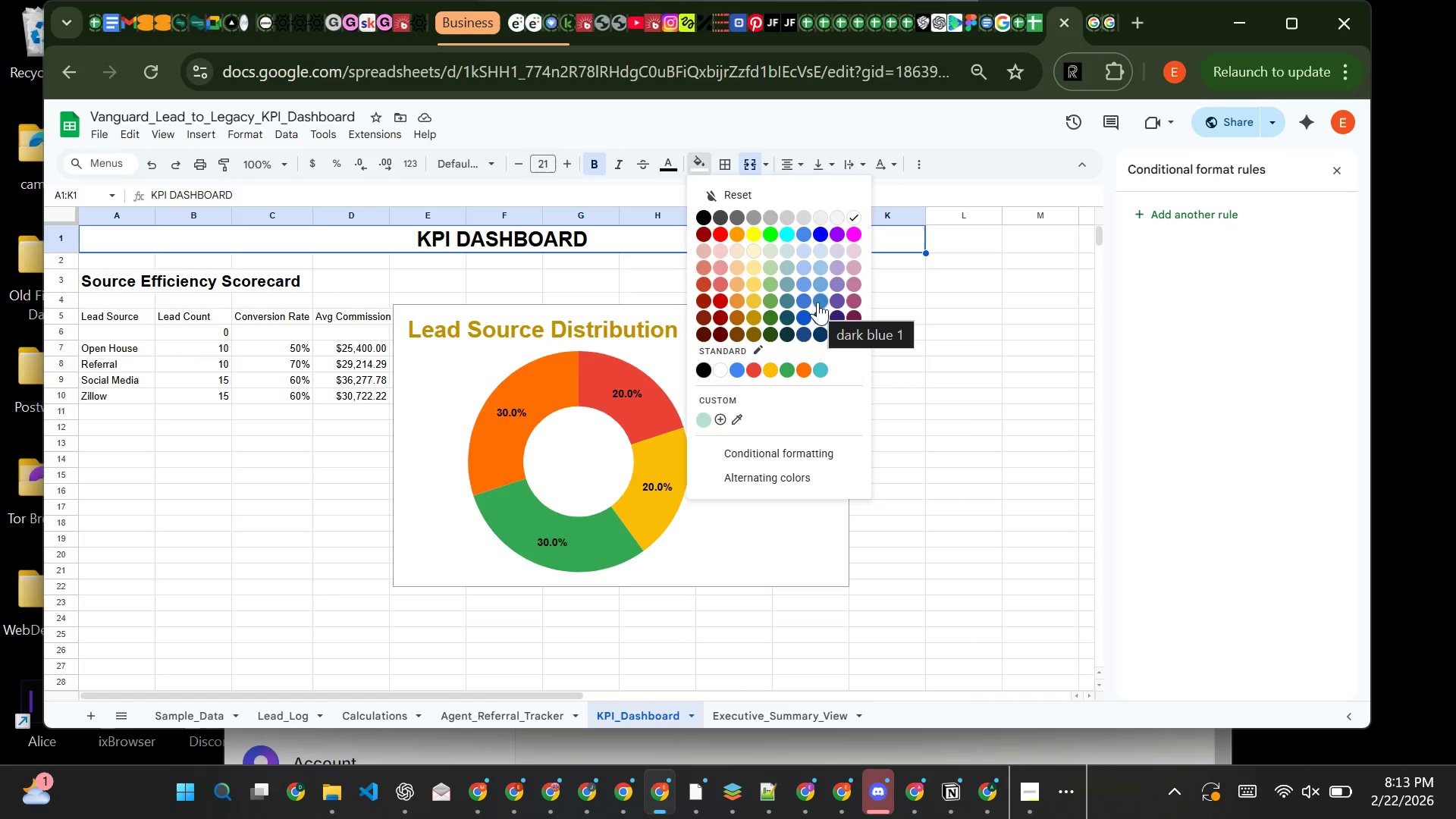 
left_click([821, 300])
 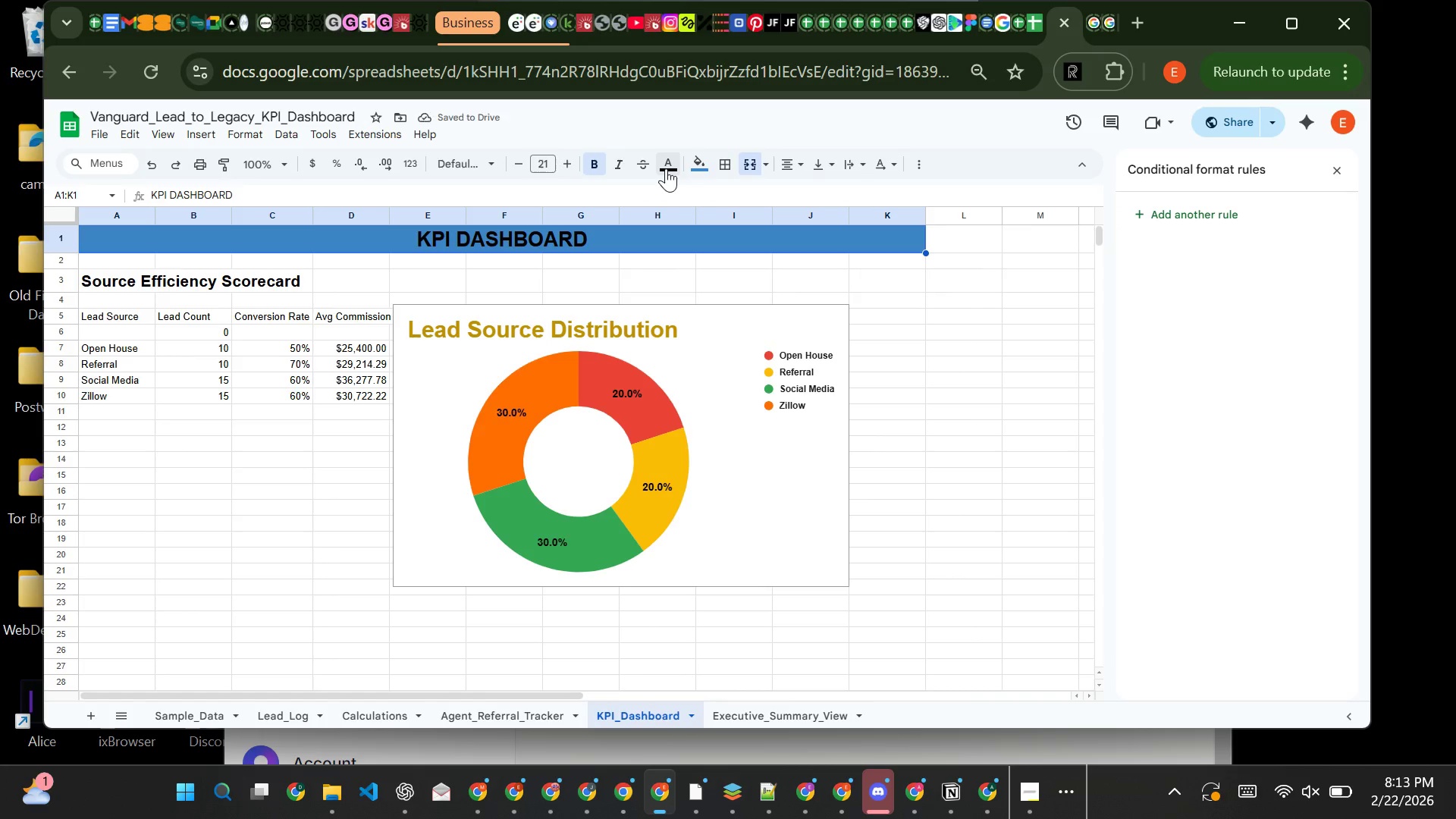 
left_click([666, 168])
 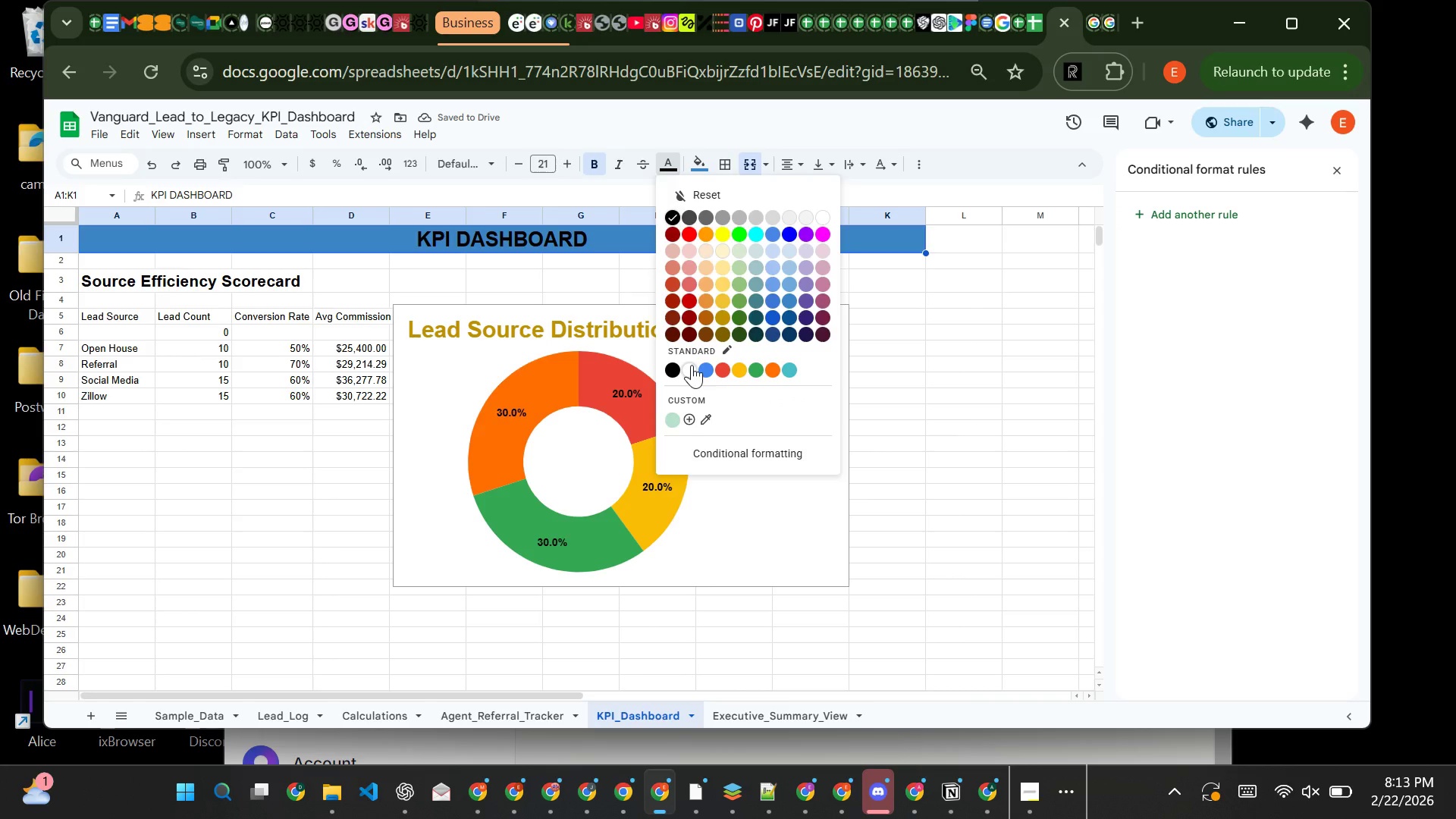 
left_click([692, 365])
 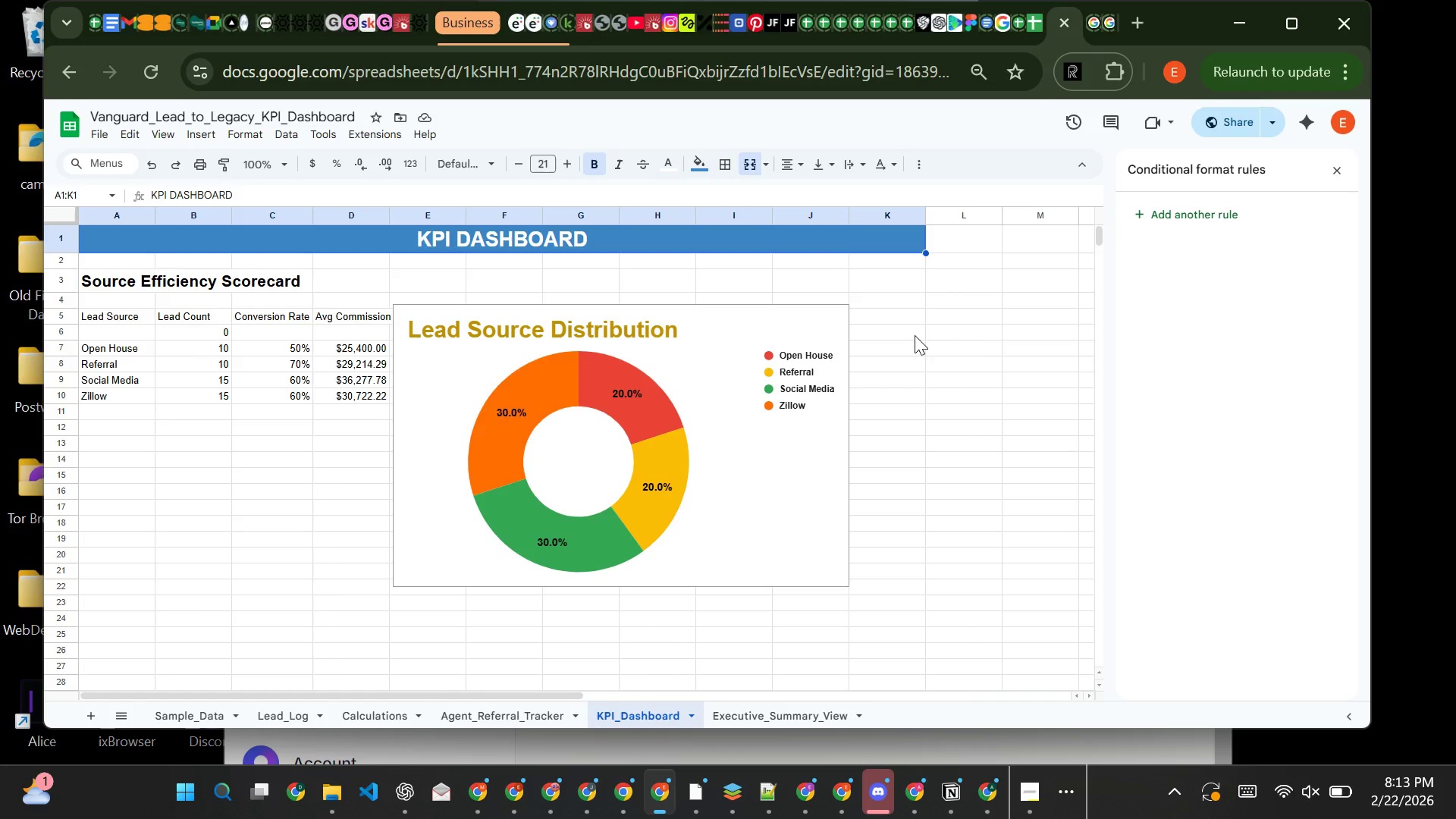 
wait(11.64)
 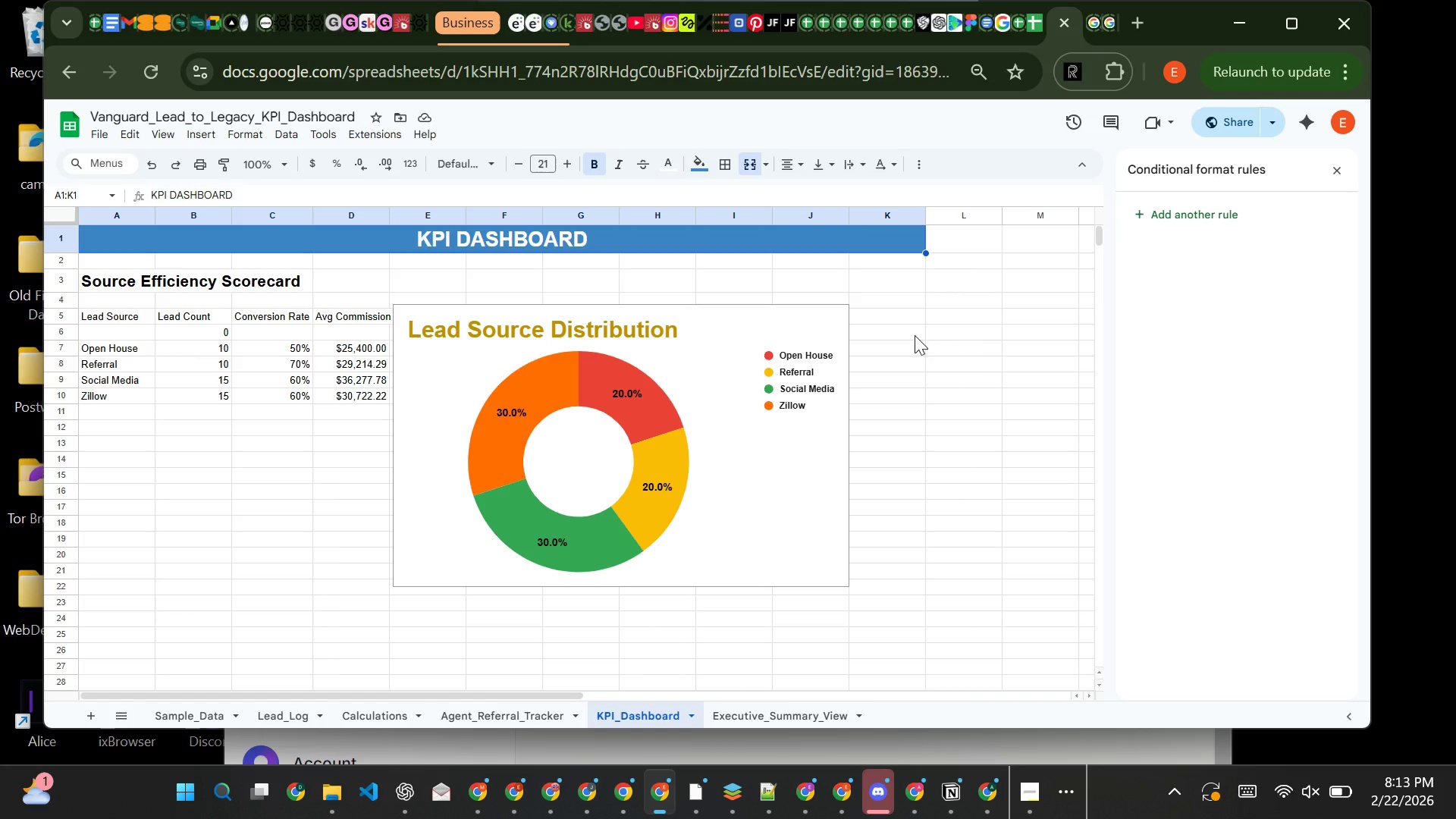 
left_click([936, 447])
 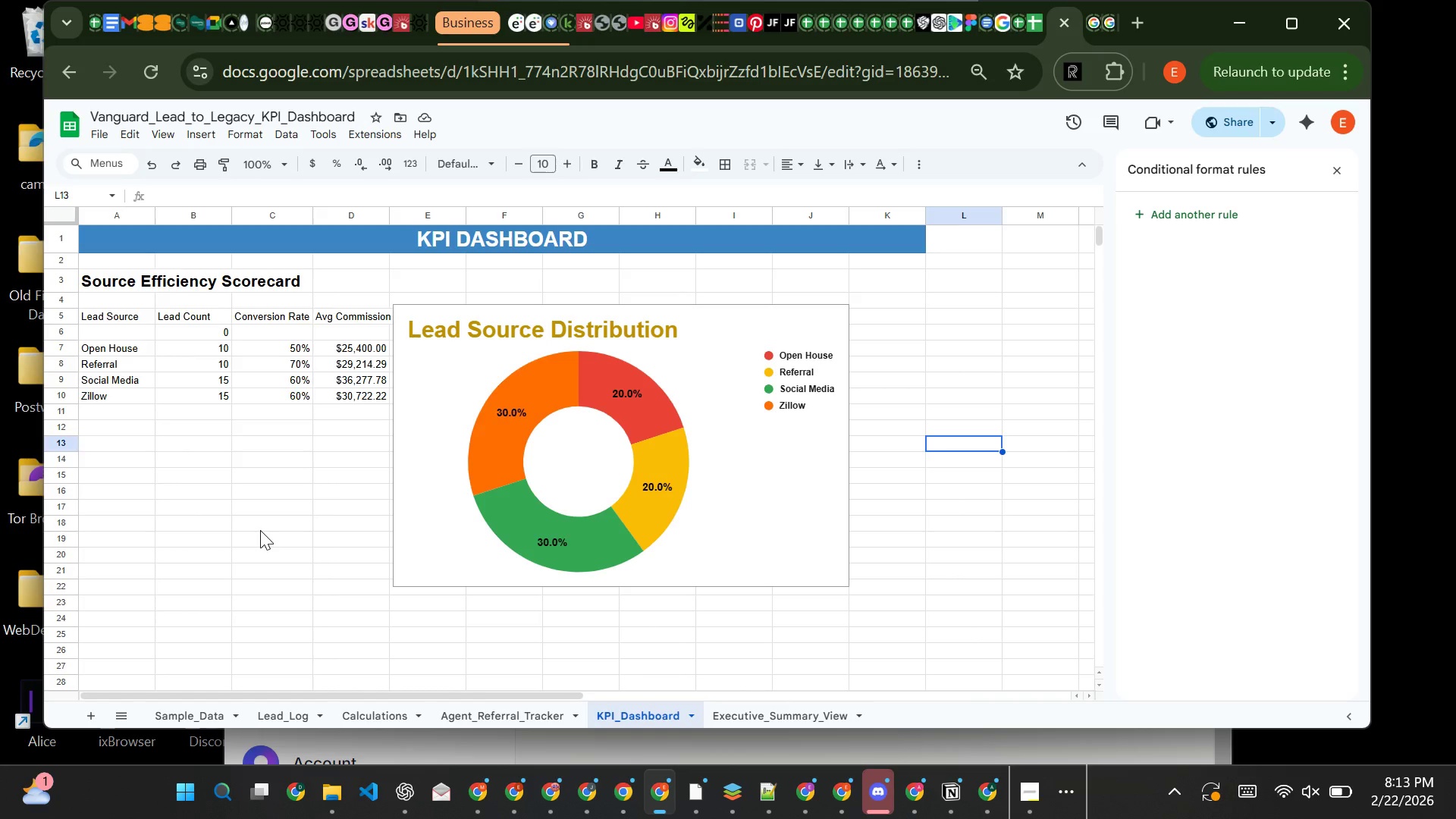 
left_click([260, 530])
 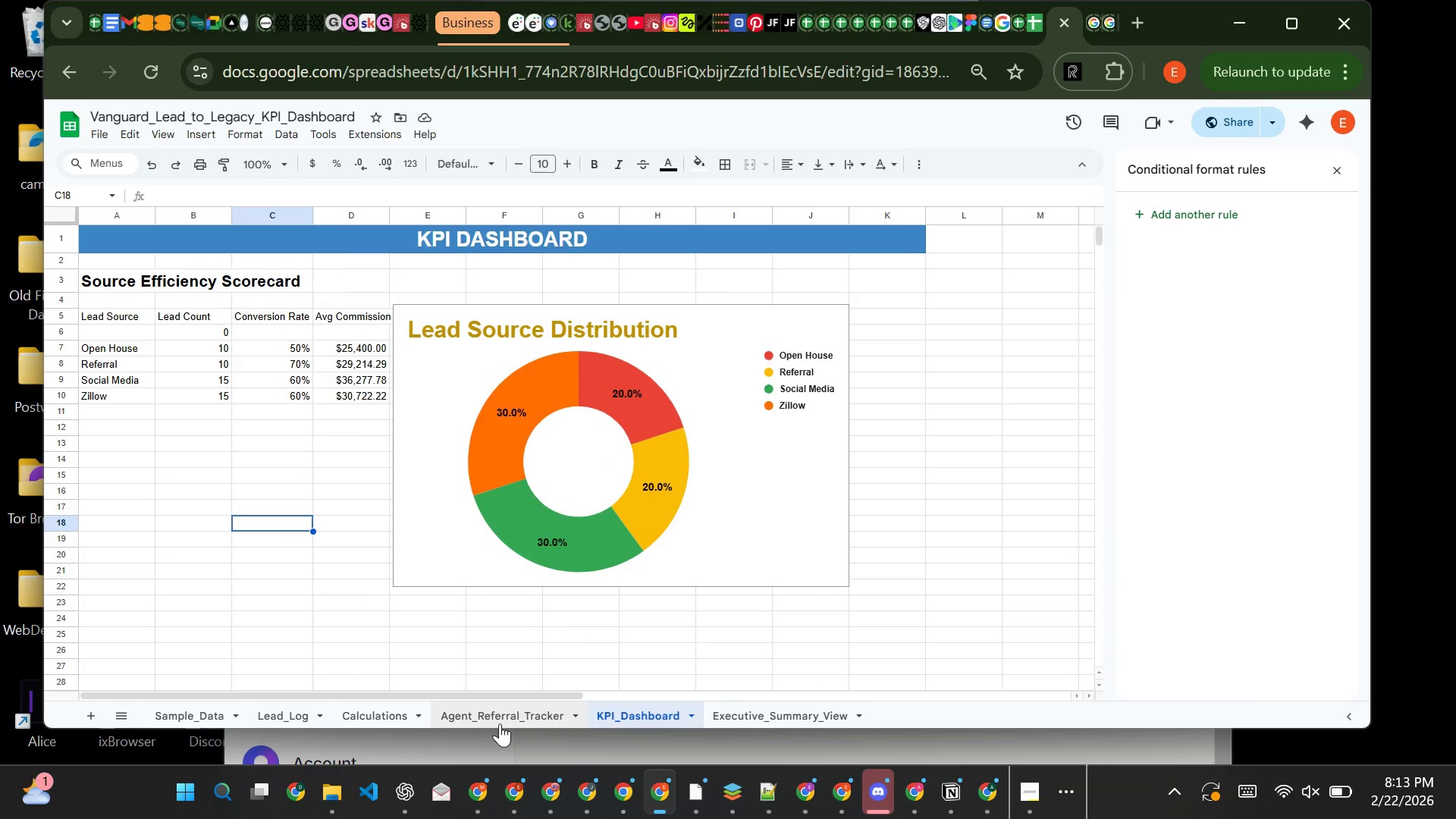 
left_click([500, 723])
 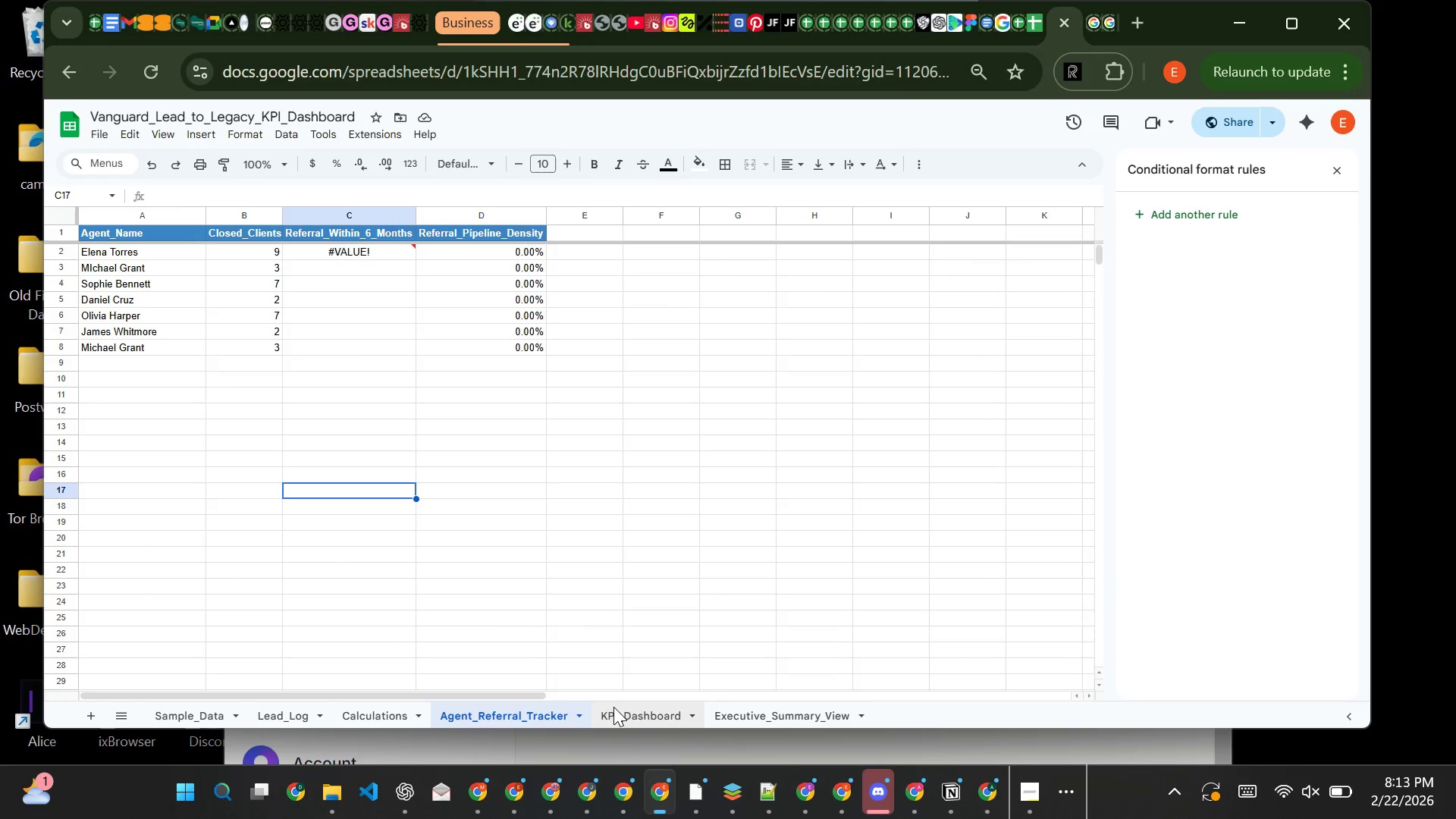 
left_click([613, 707])
 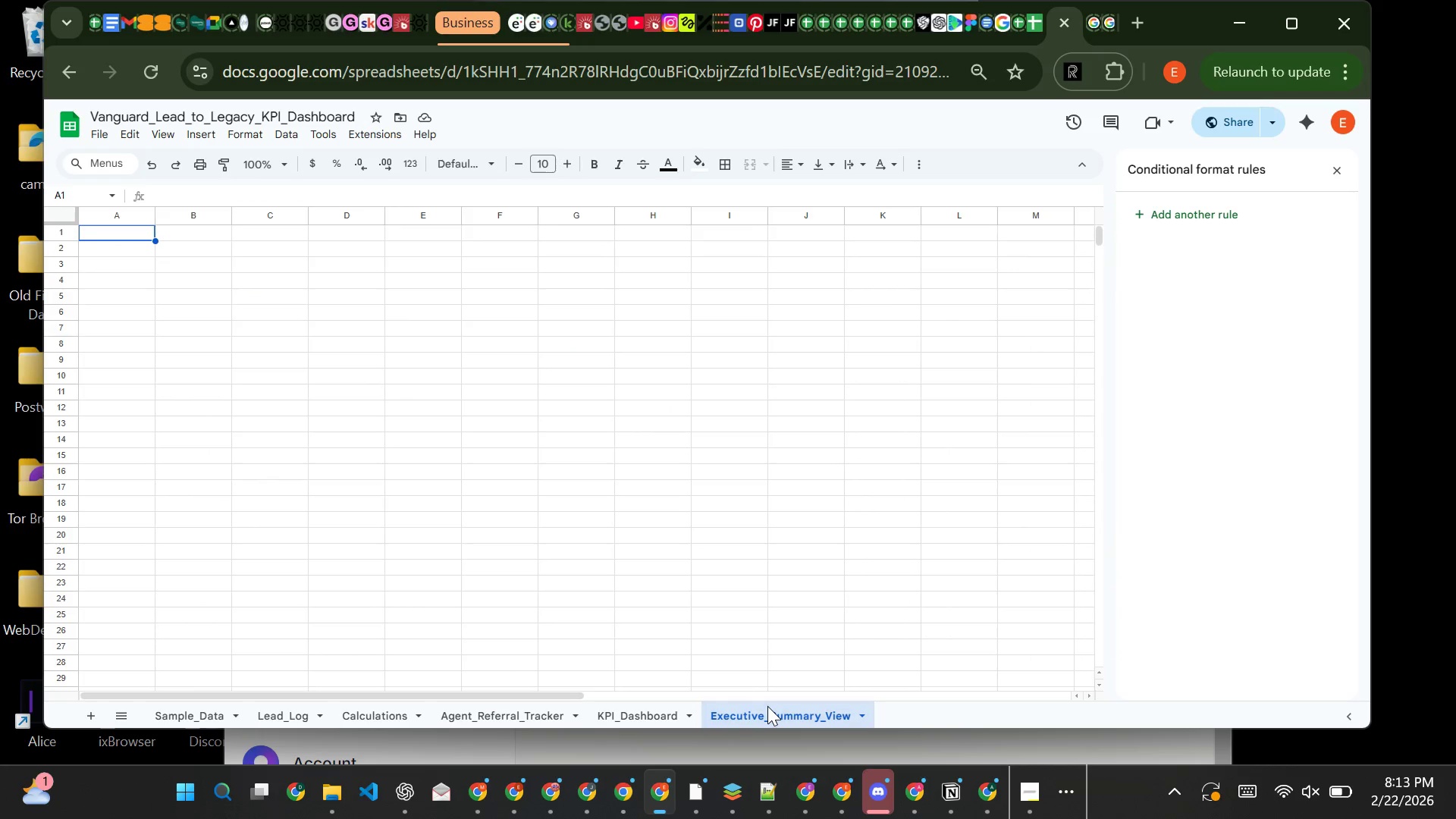 
left_click([767, 706])
 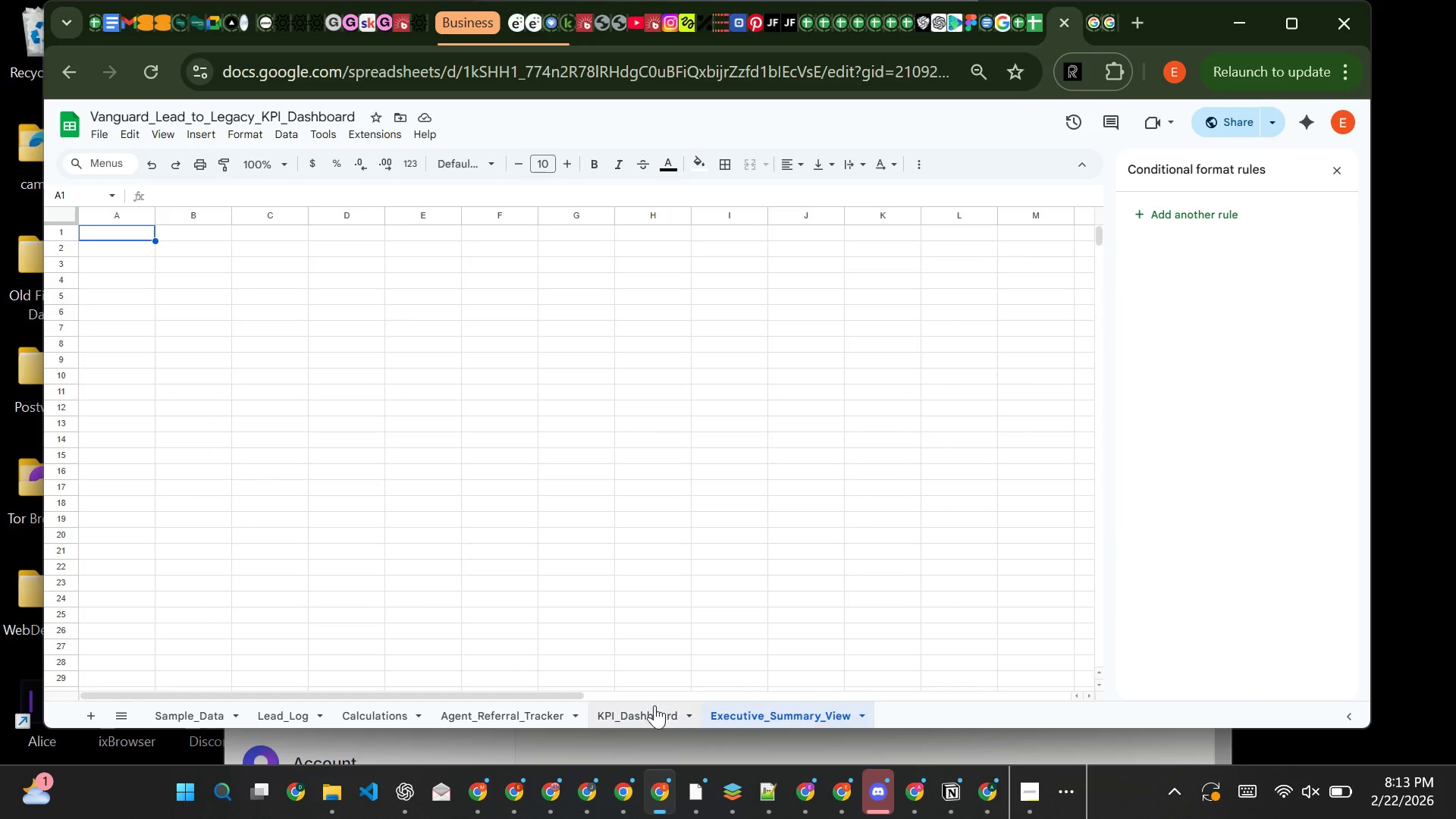 
left_click_drag(start_coordinate=[659, 699], to_coordinate=[651, 716])
 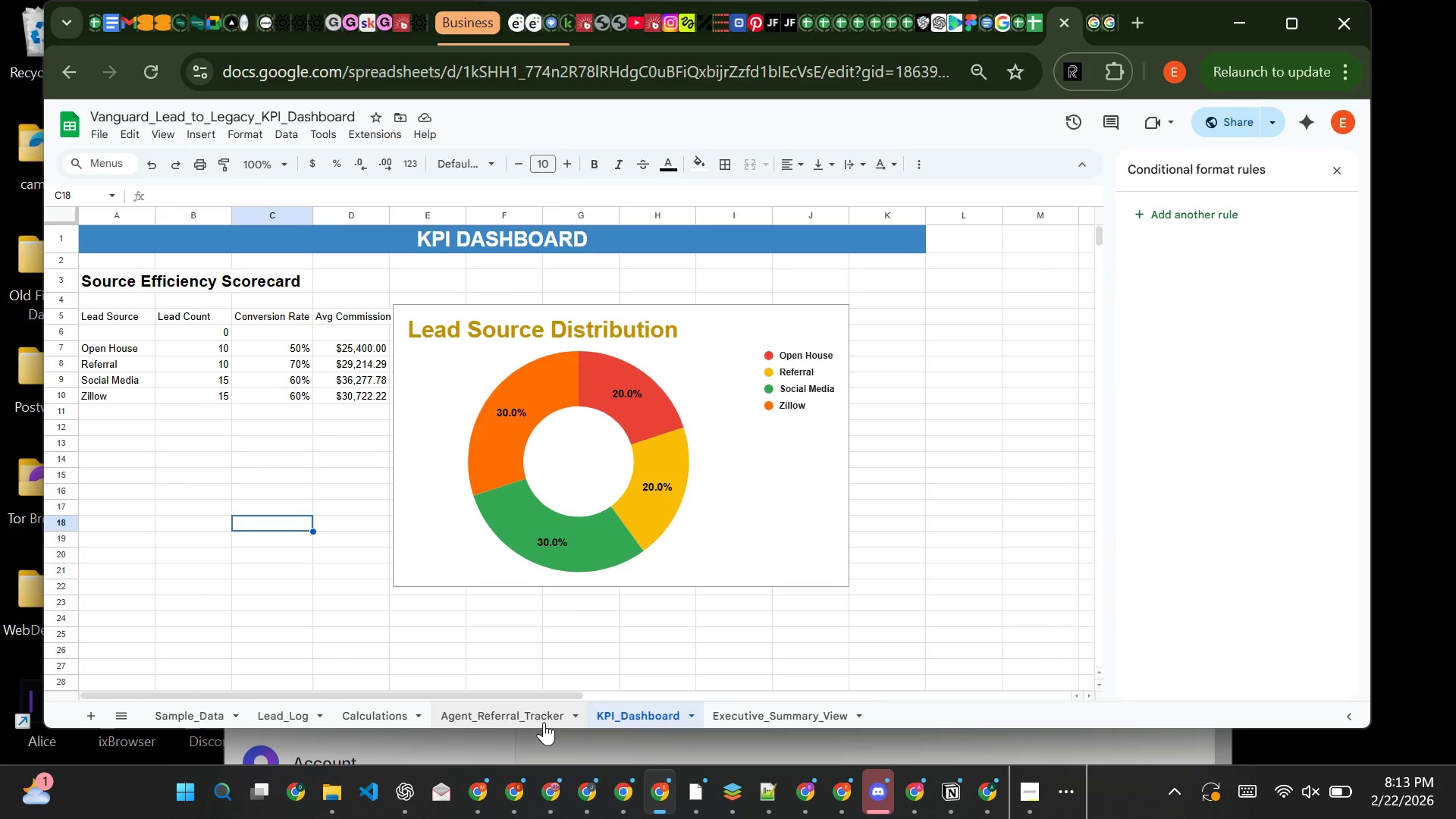 
left_click([651, 716])
 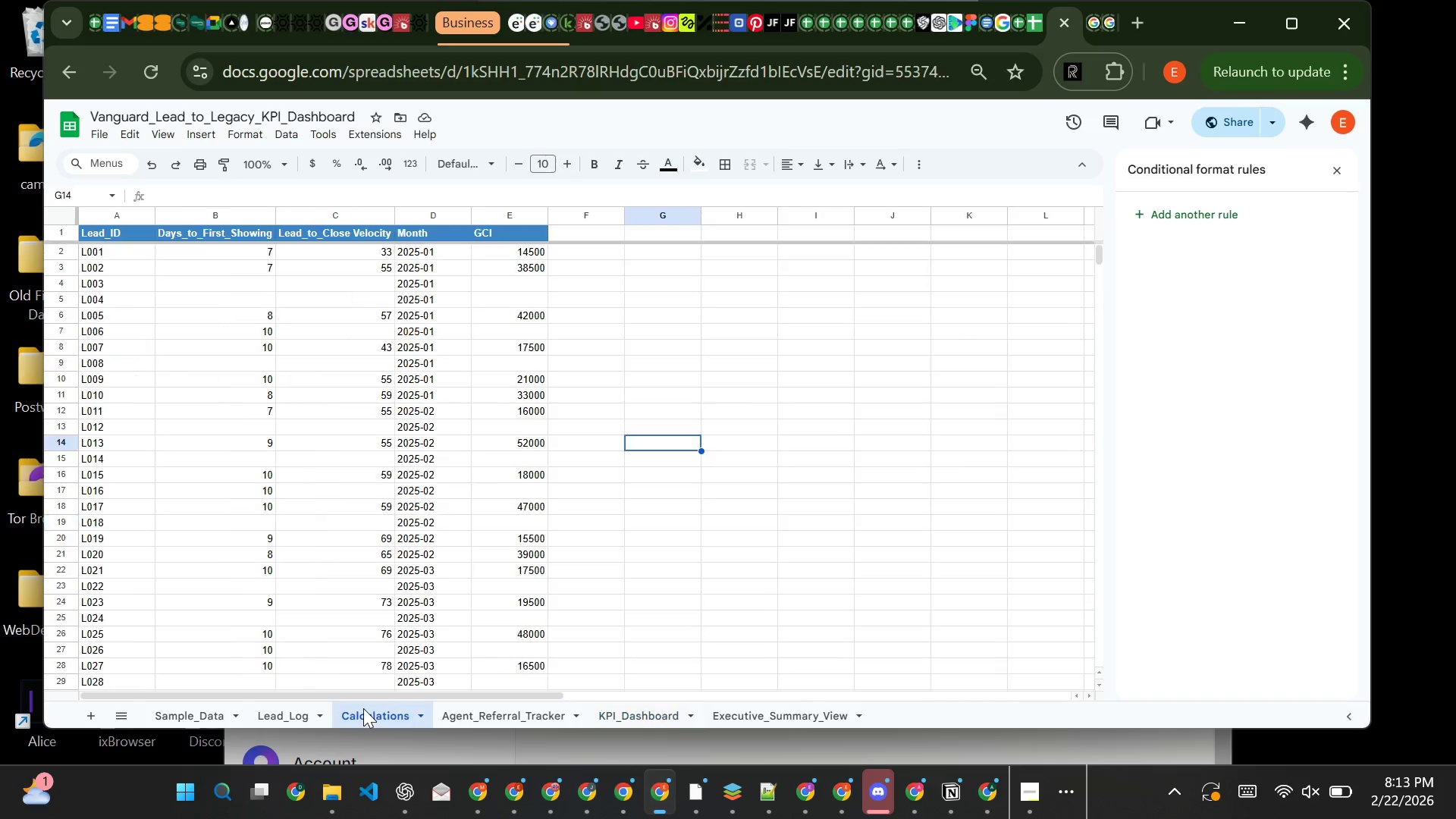 
left_click([363, 708])
 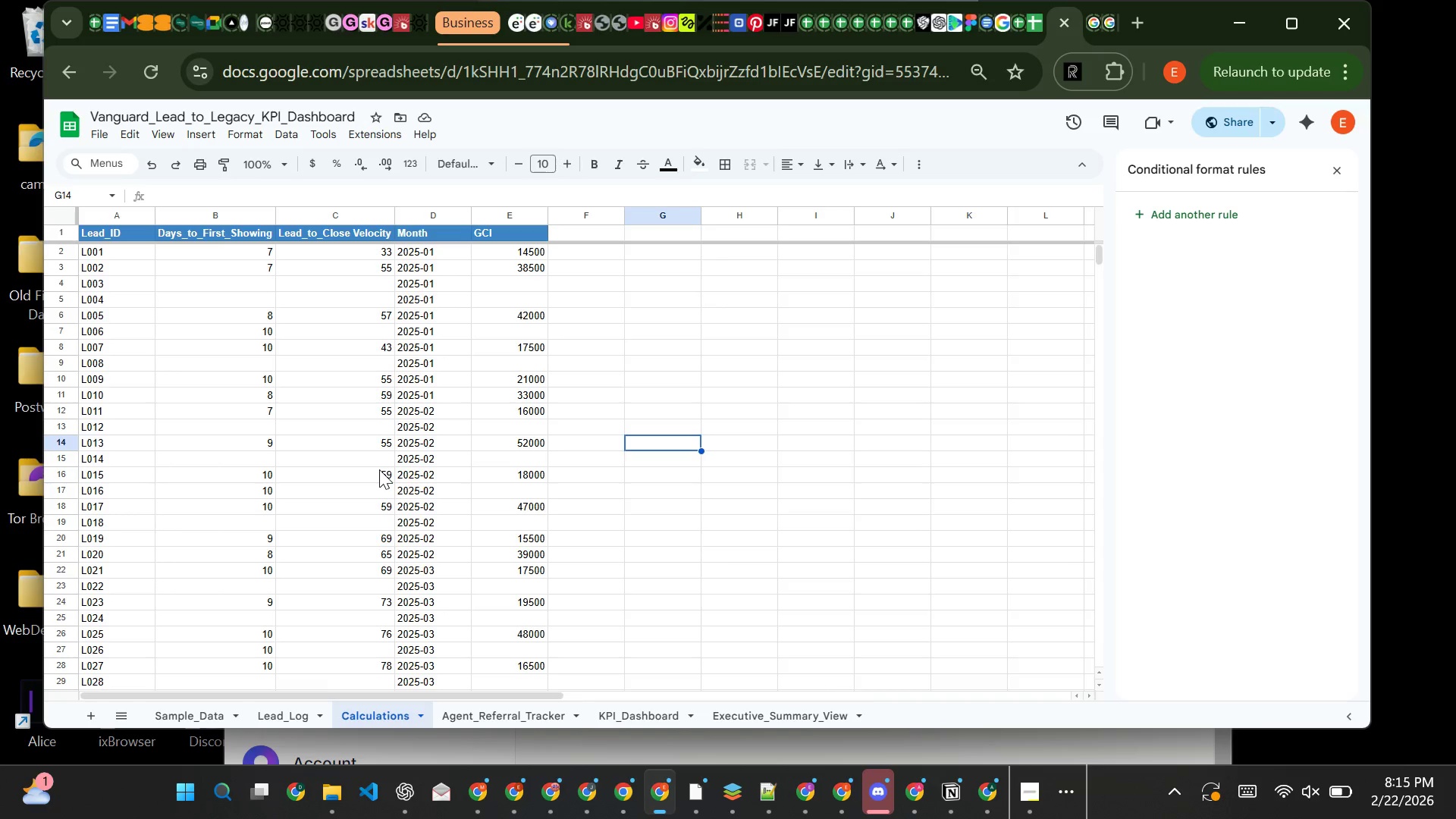 
wait(70.67)
 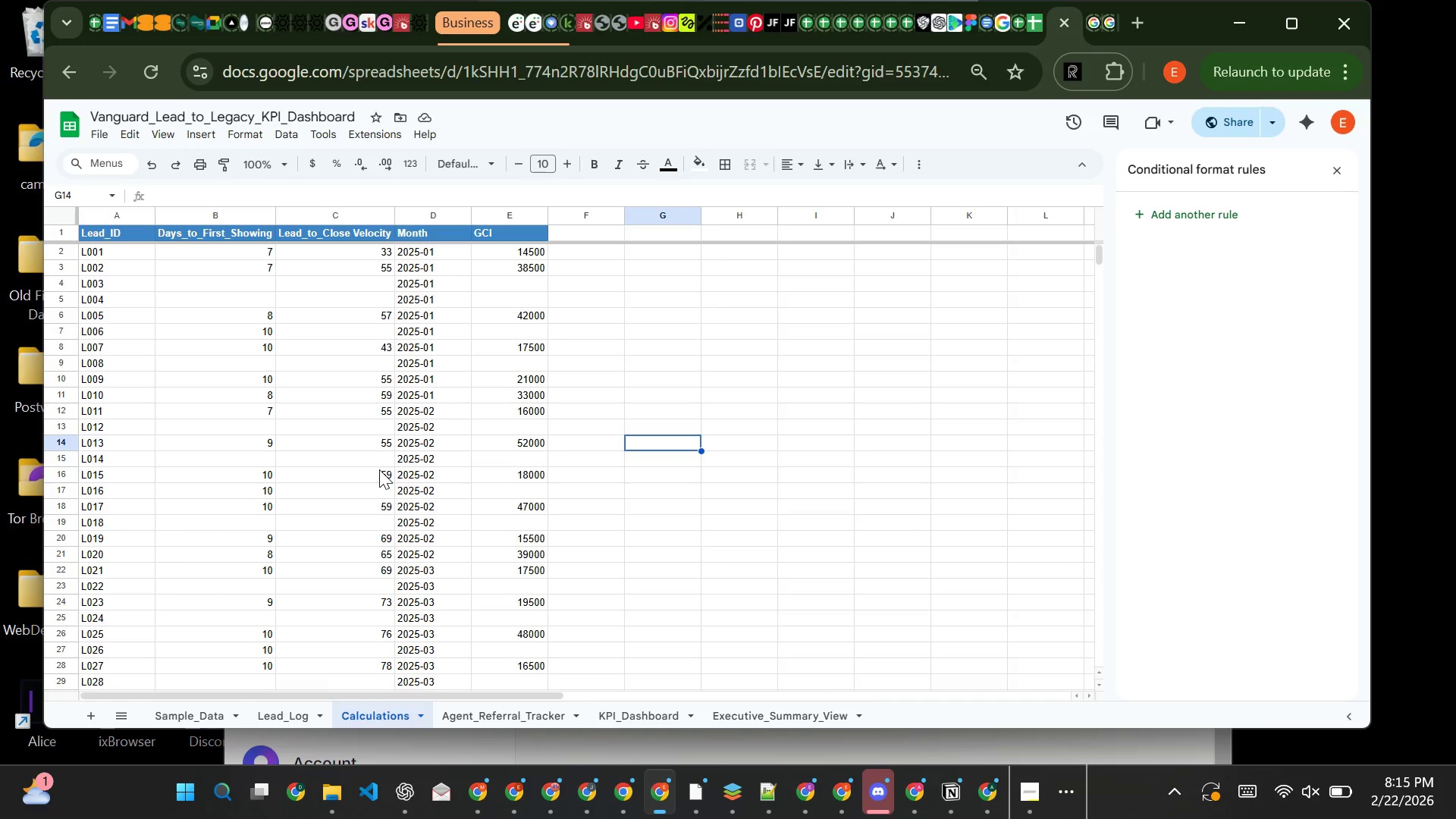 
left_click([504, 709])
 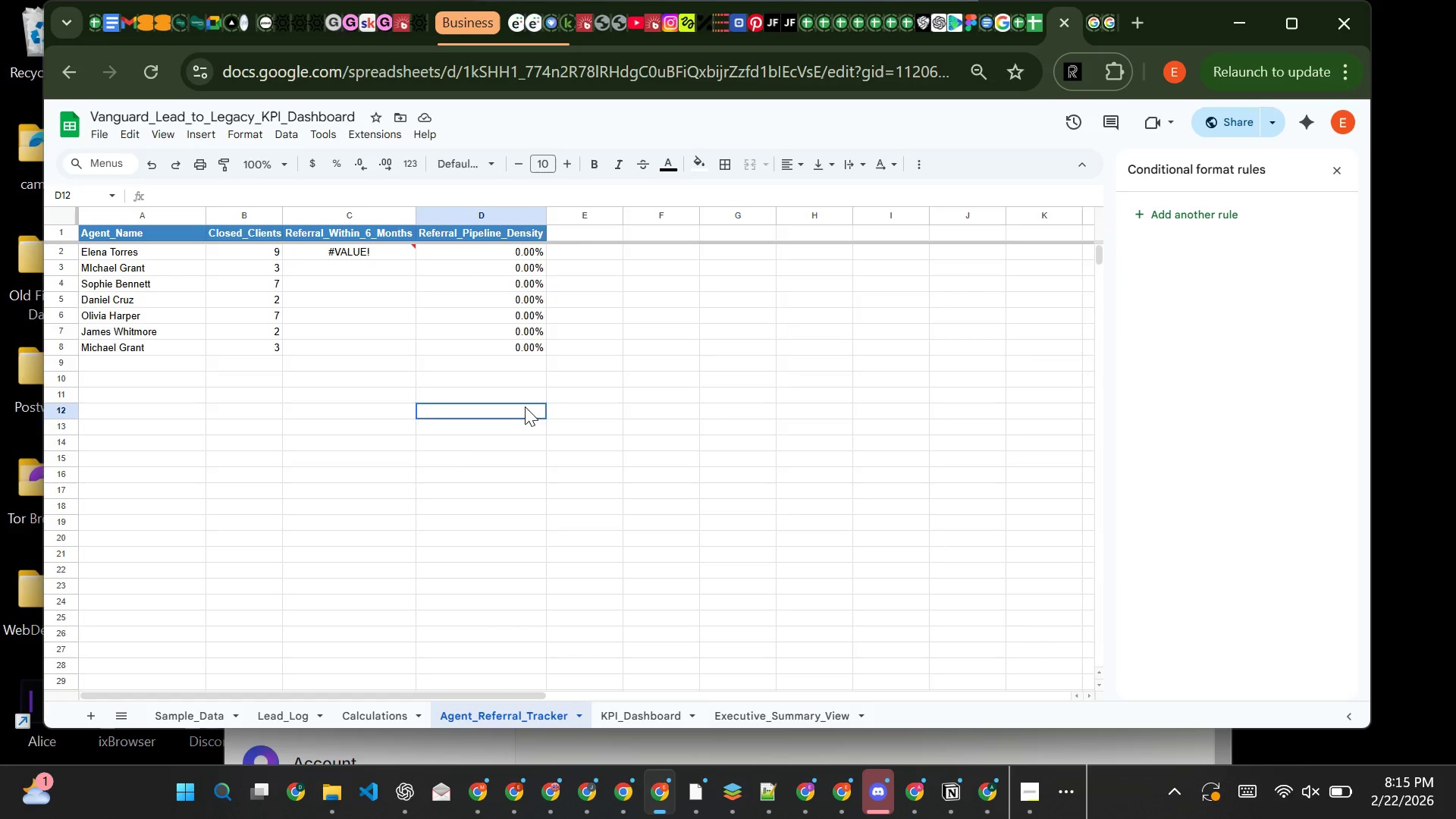 
left_click([525, 406])
 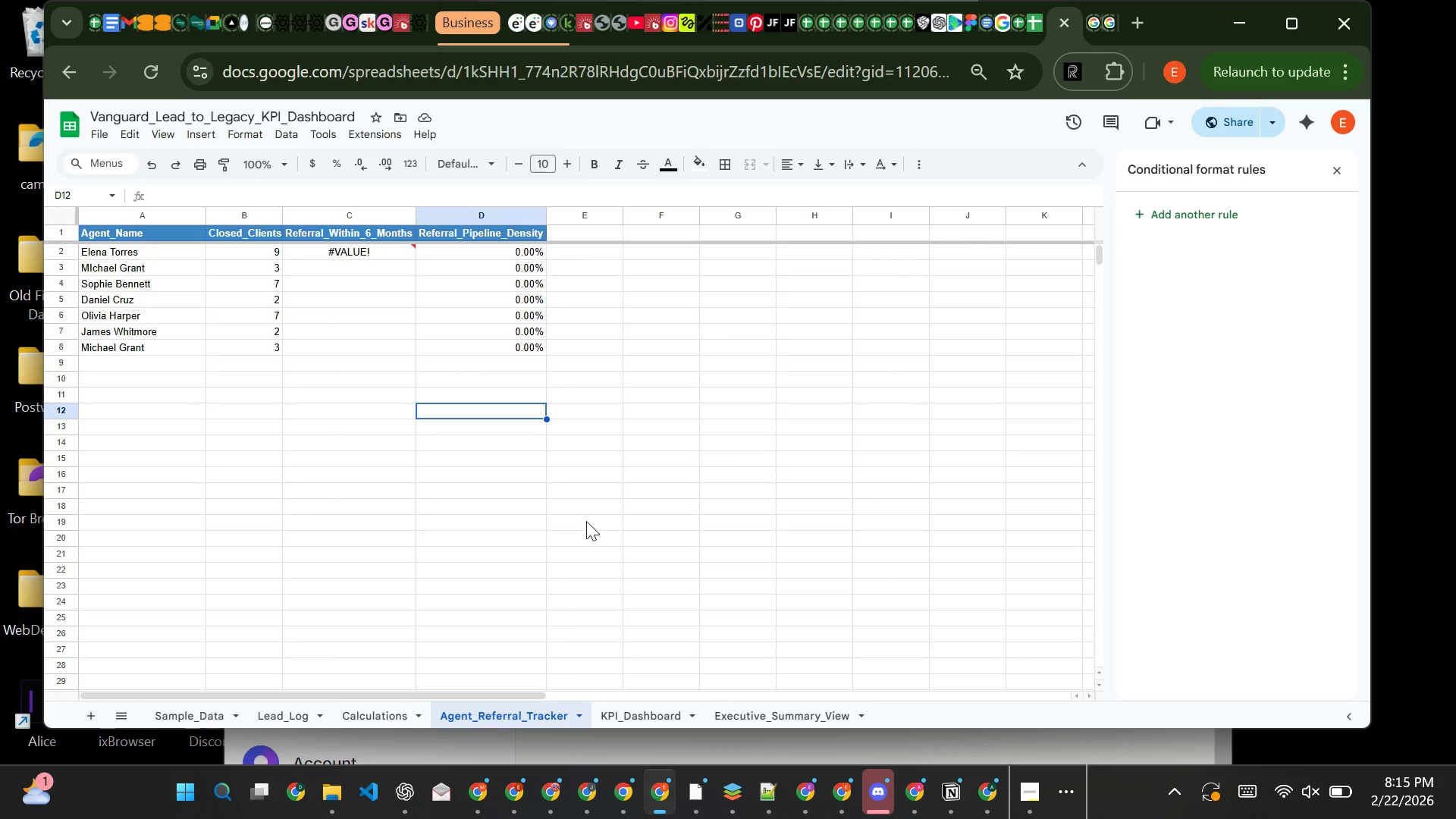 
wait(5.45)
 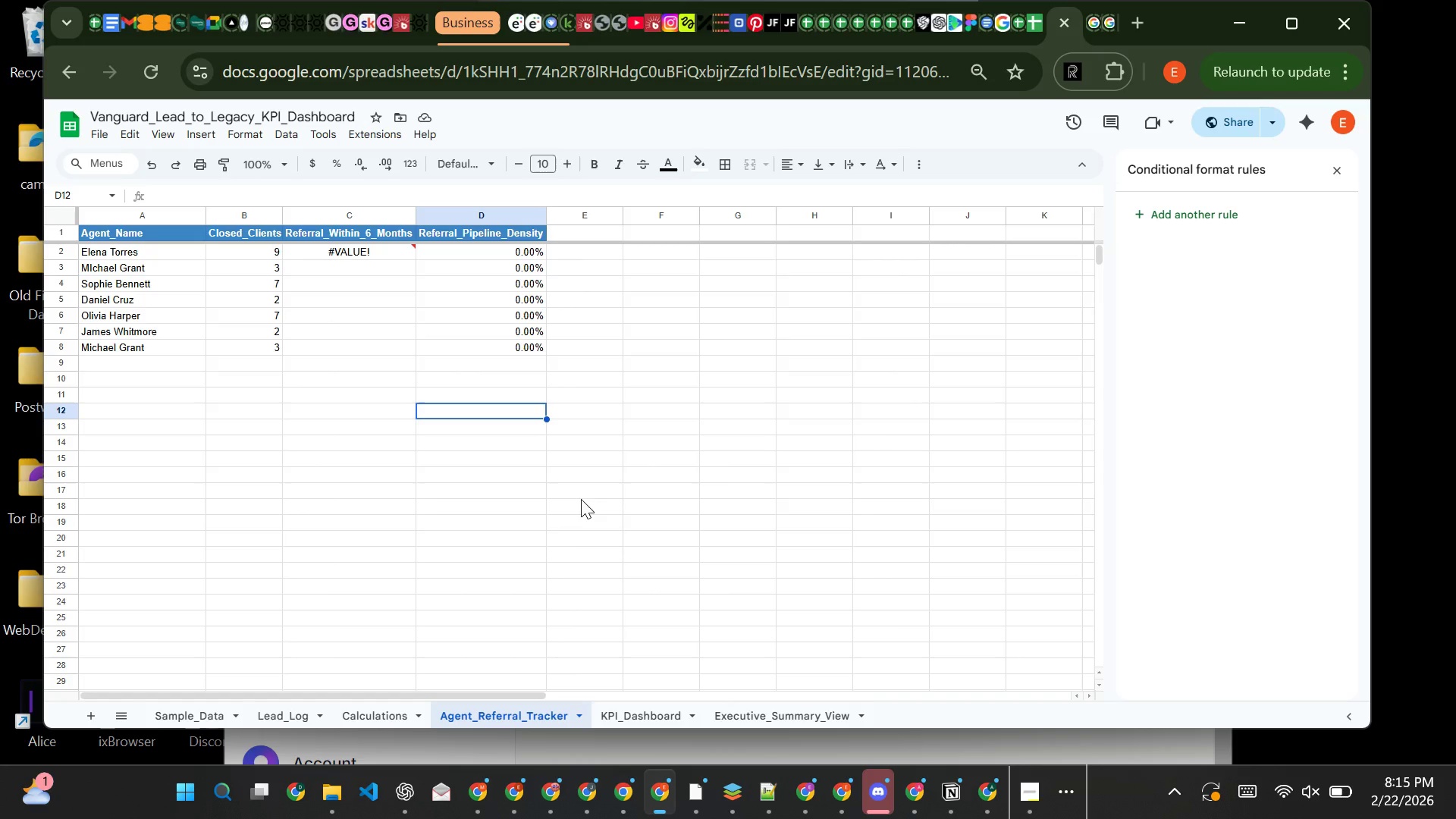 
left_click([140, 397])
 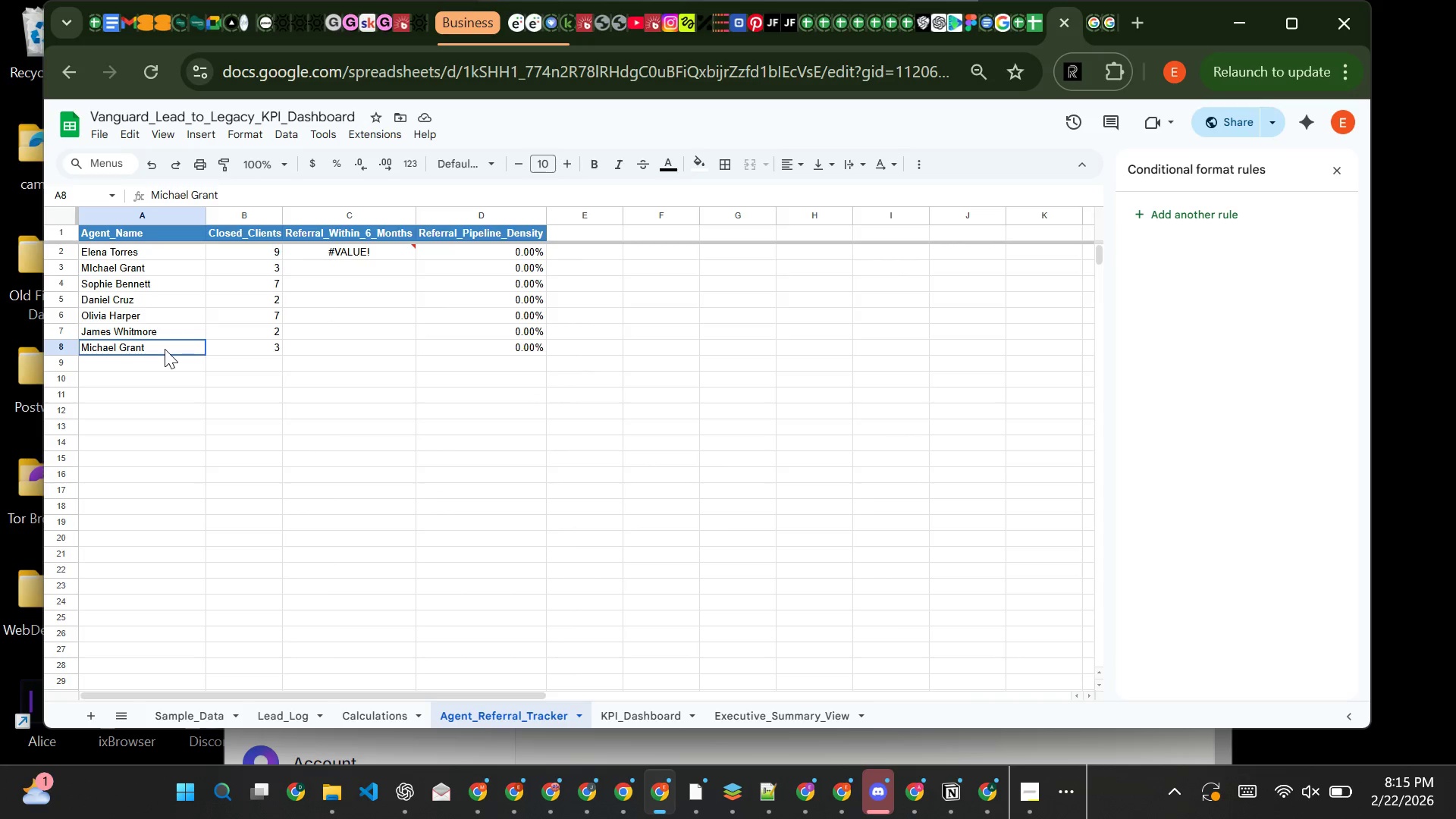 
left_click([165, 349])
 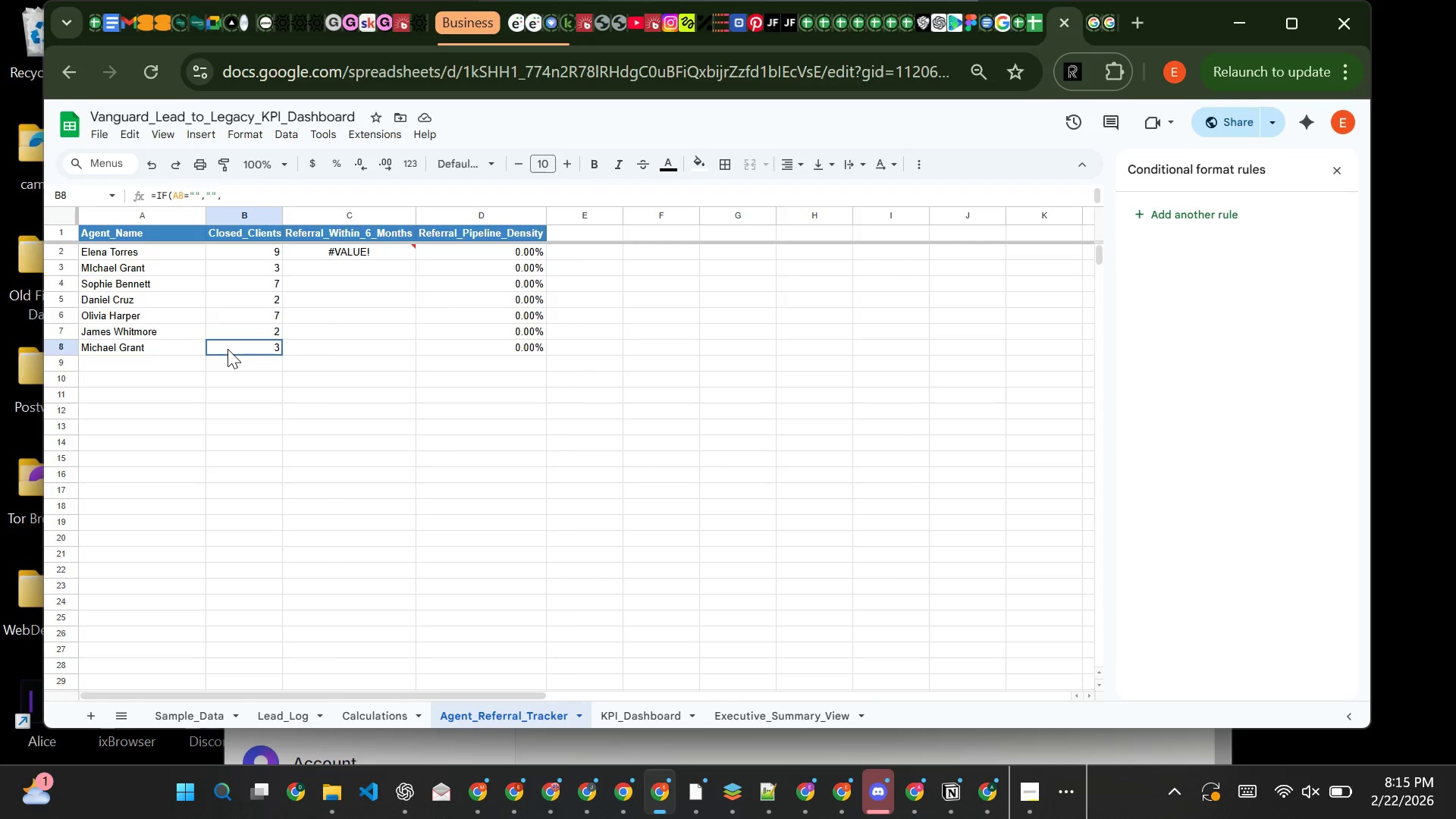 
left_click([228, 349])
 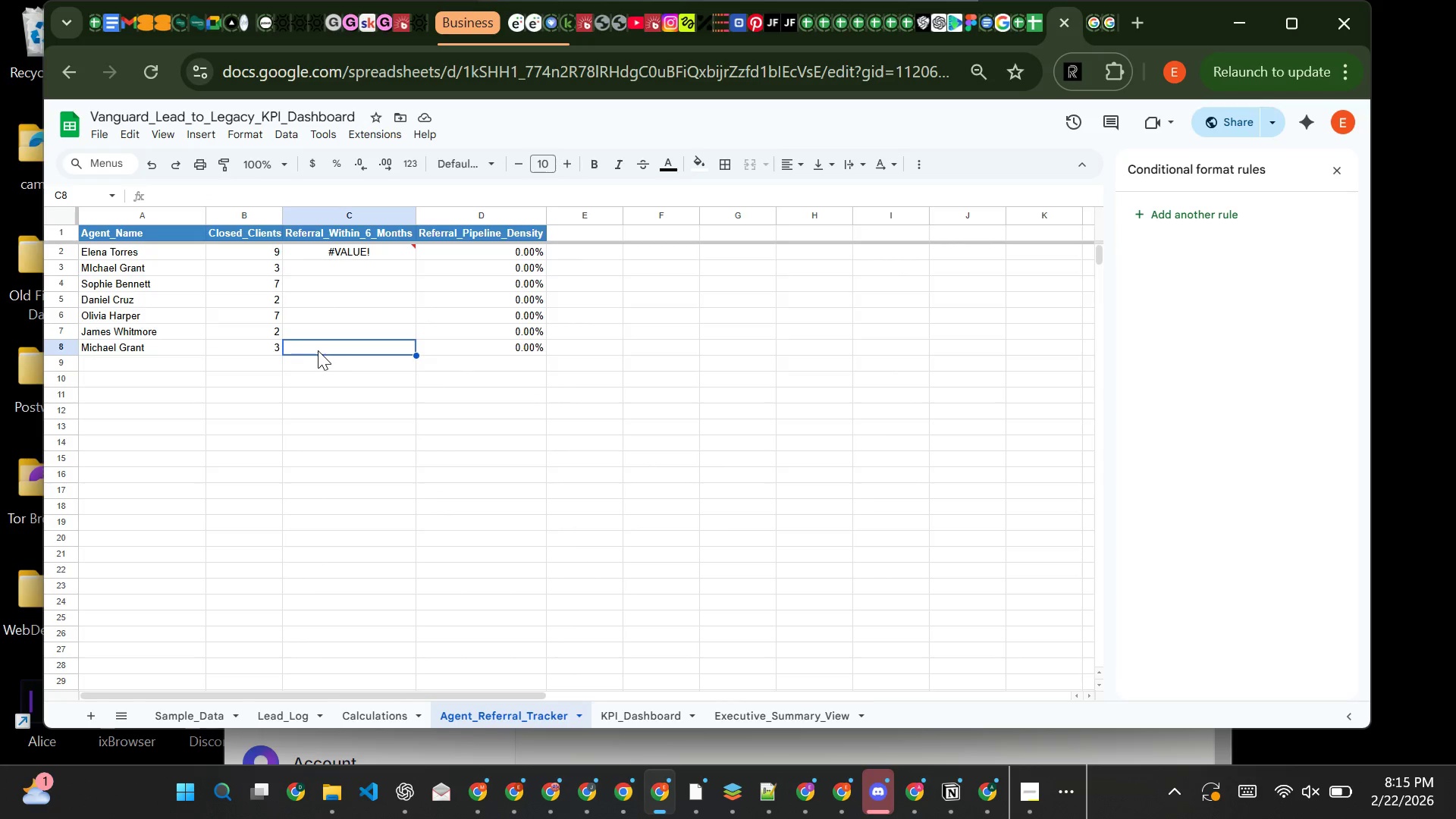 
left_click([318, 350])
 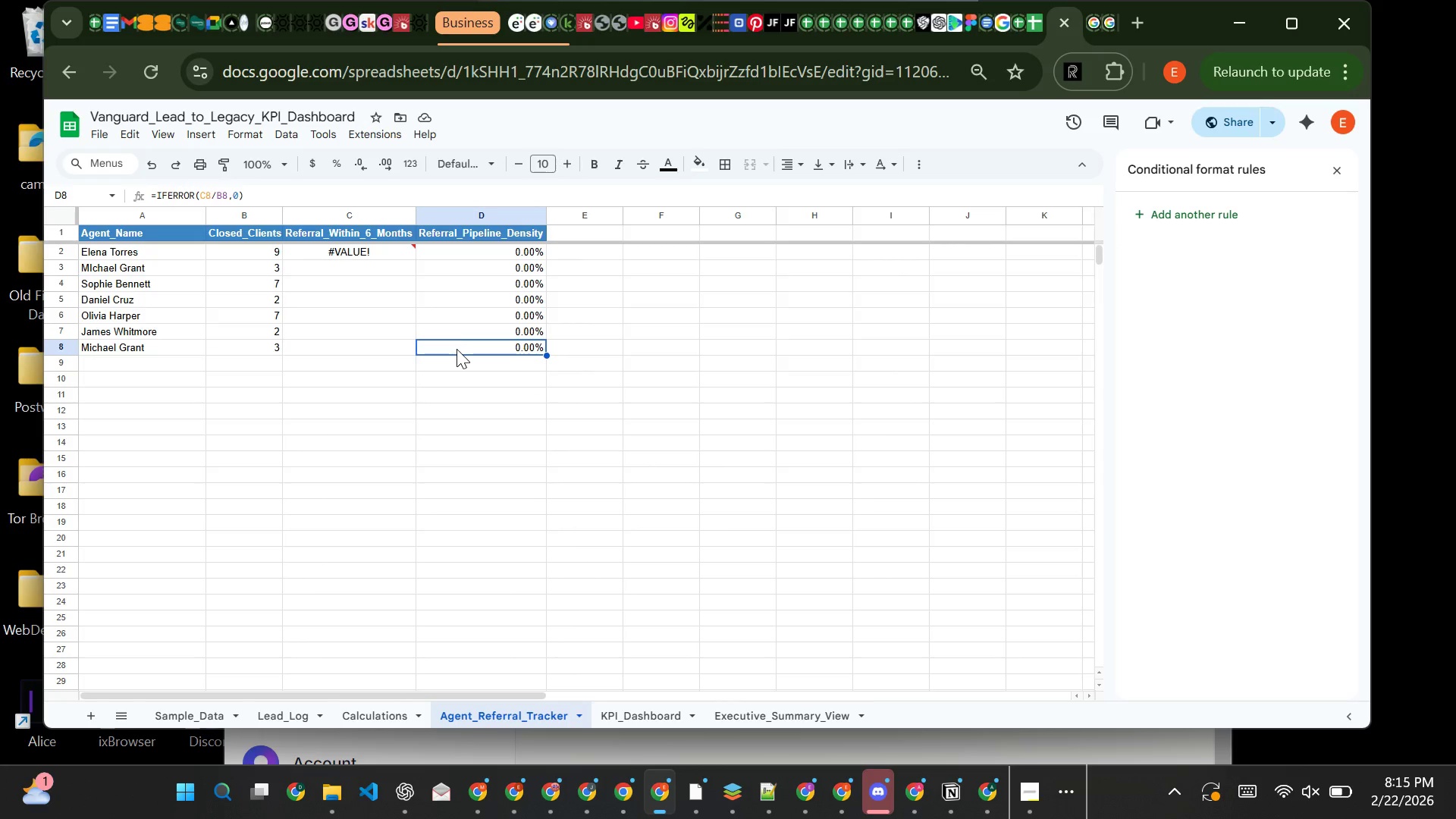 
left_click([457, 349])
 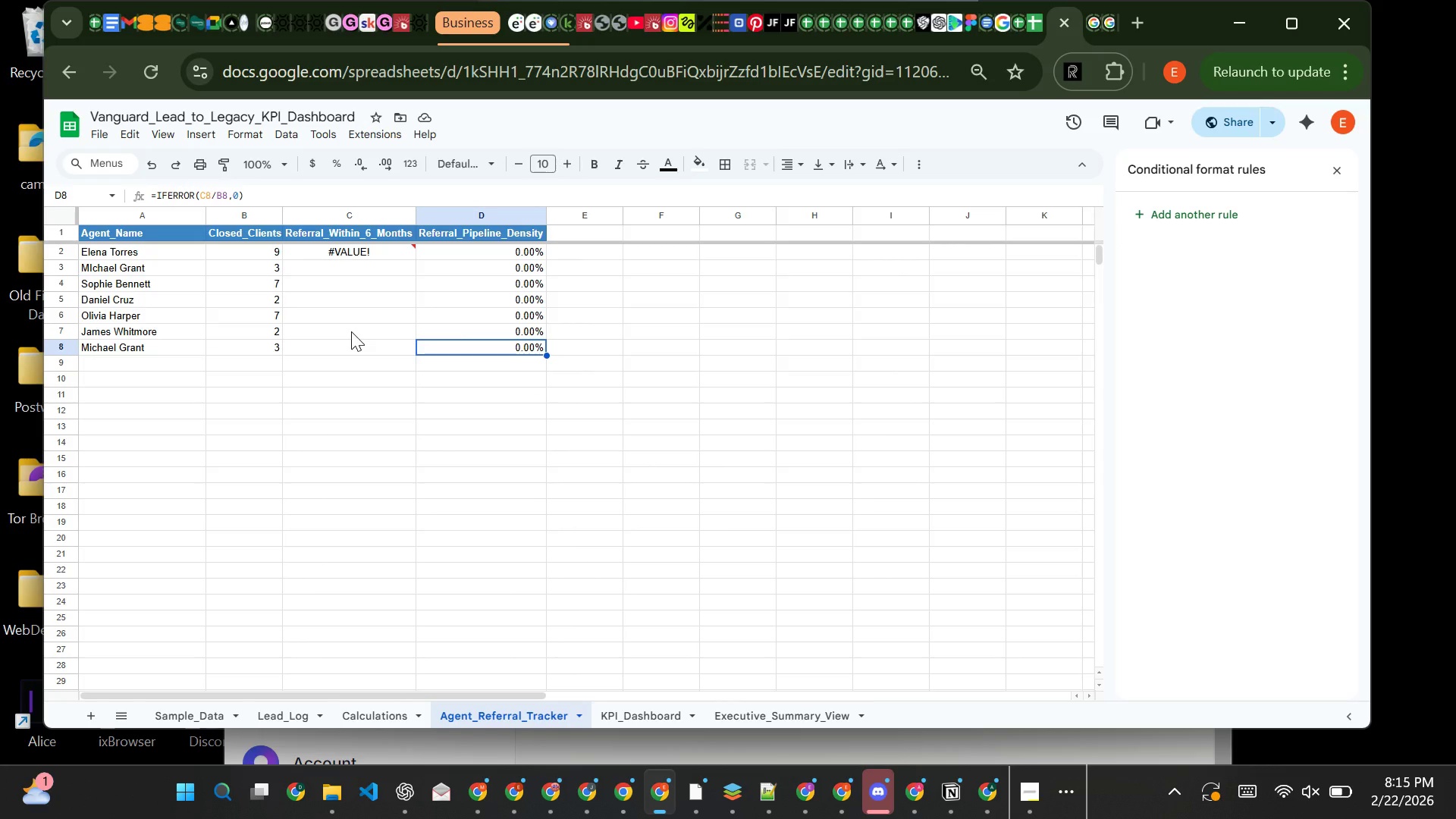 
wait(15.98)
 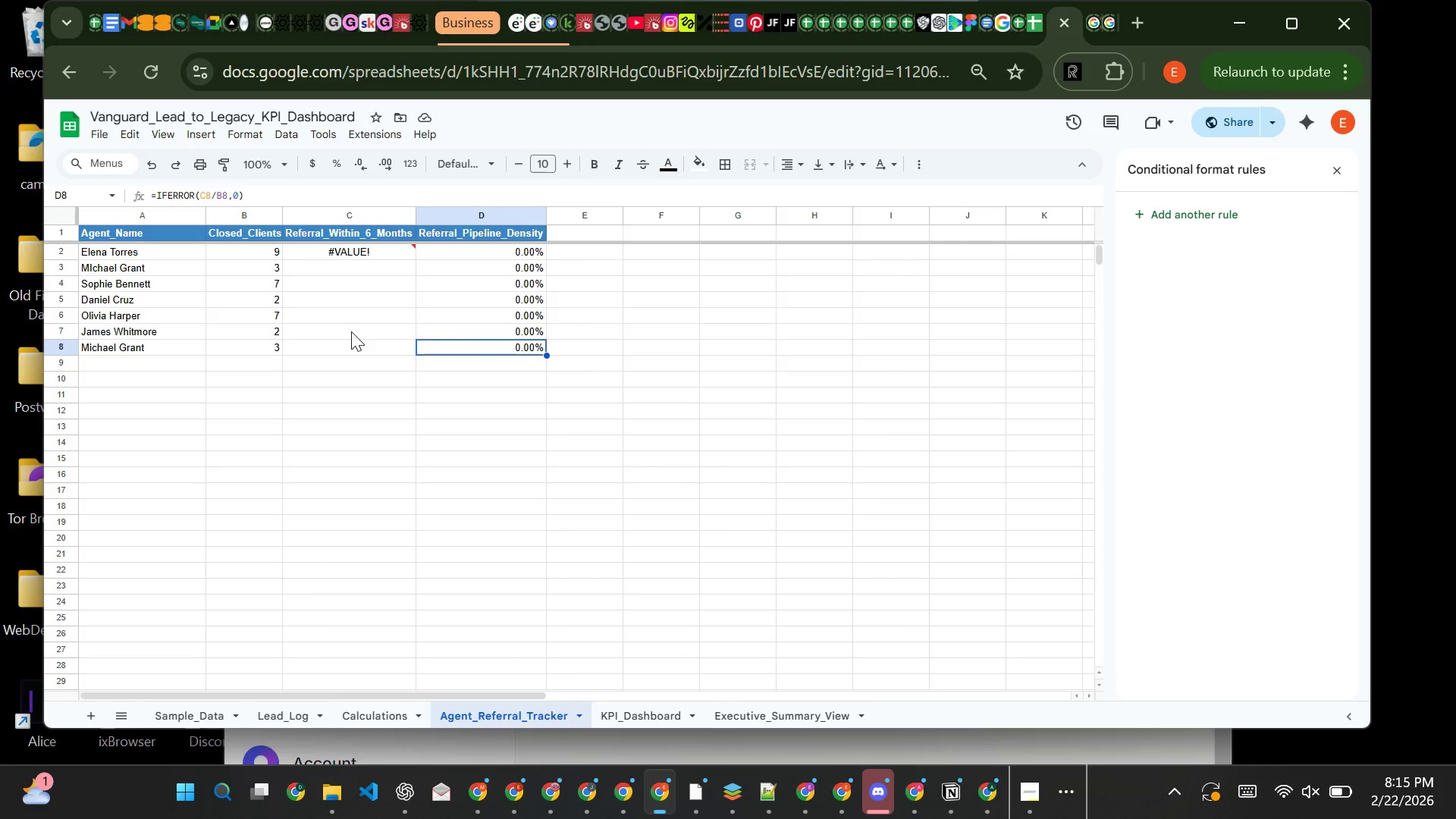 
left_click([632, 717])
 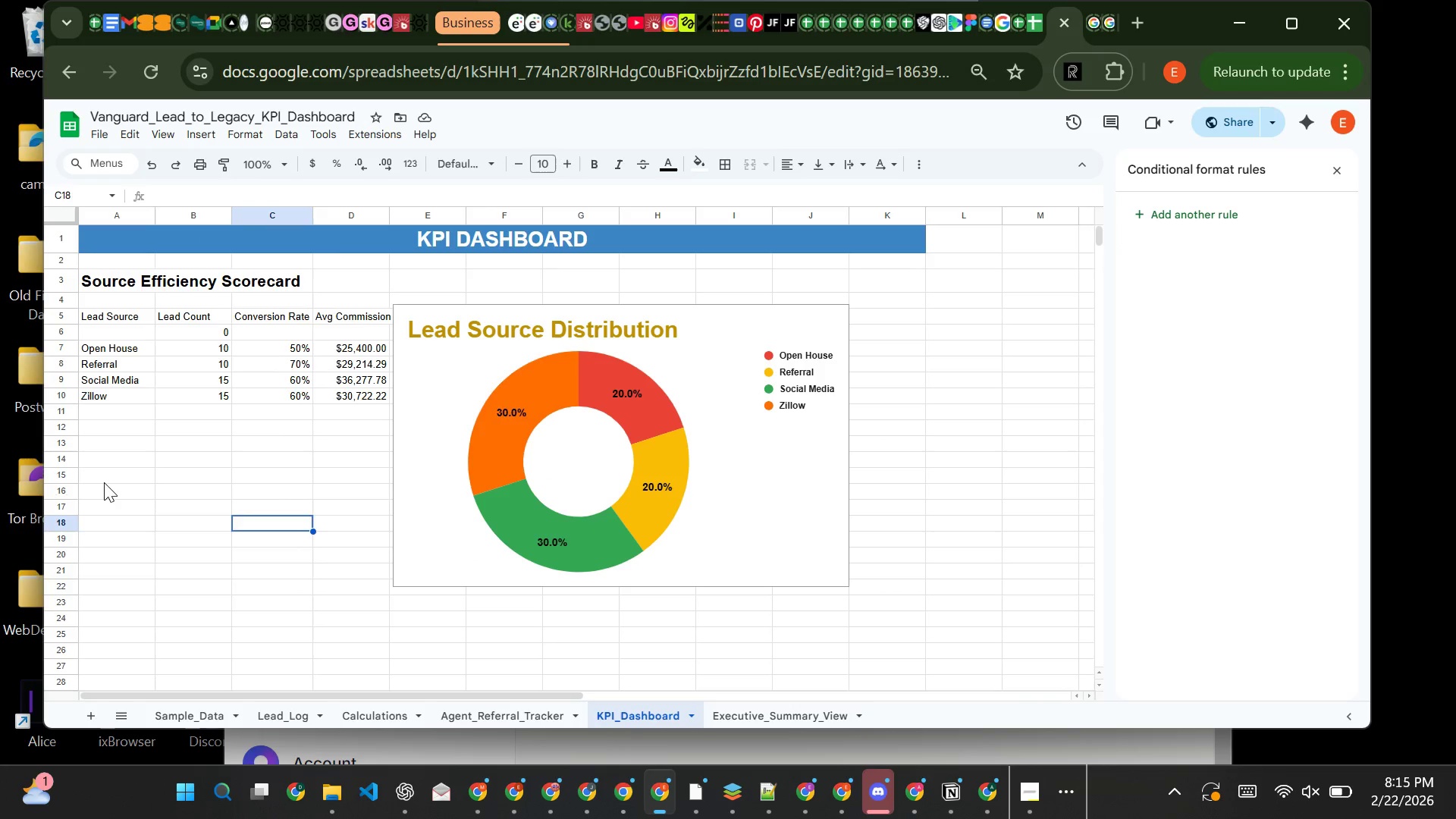 
left_click([103, 482])
 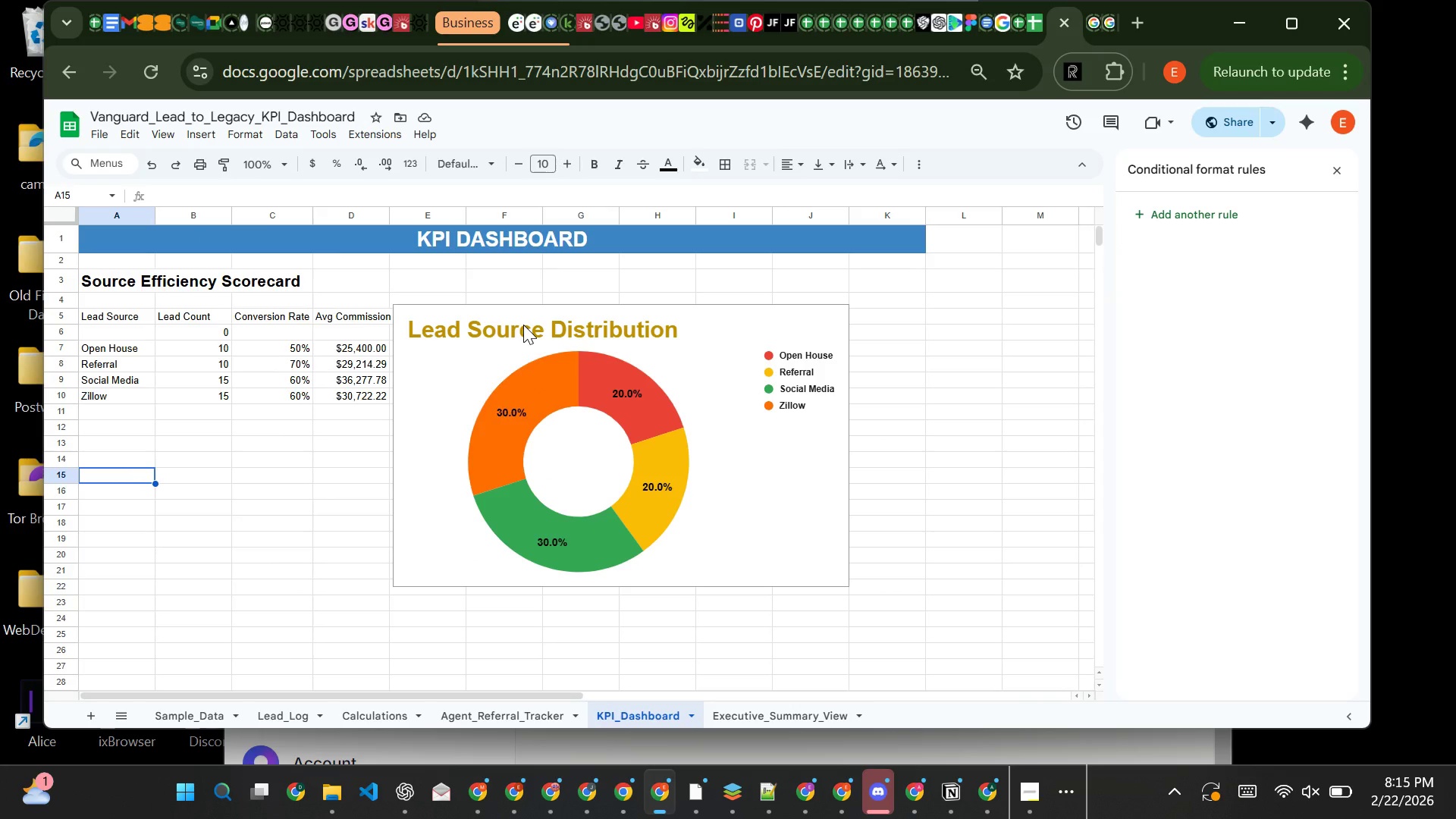 
left_click([523, 325])
 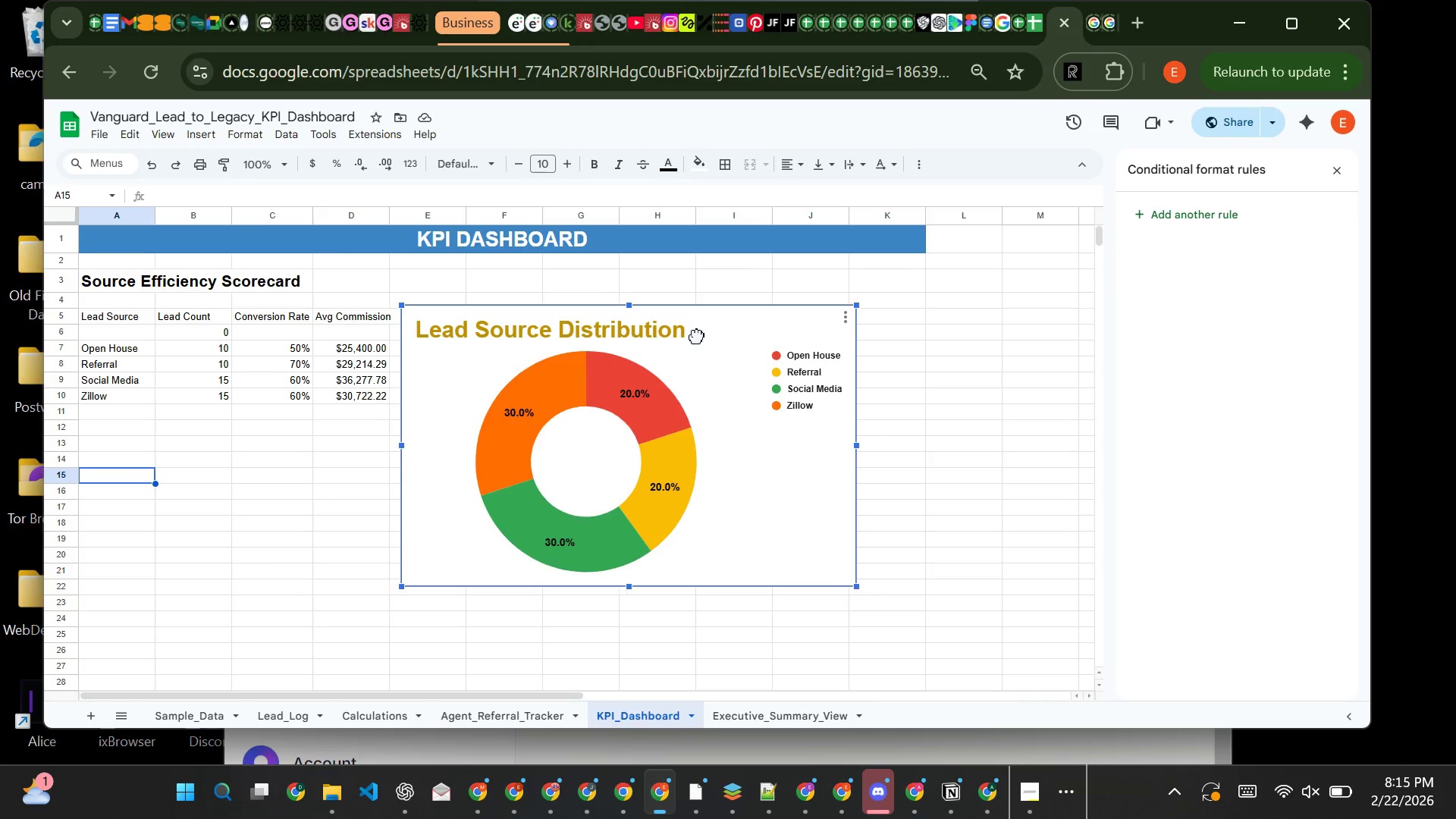 
left_click_drag(start_coordinate=[679, 336], to_coordinate=[715, 336])
 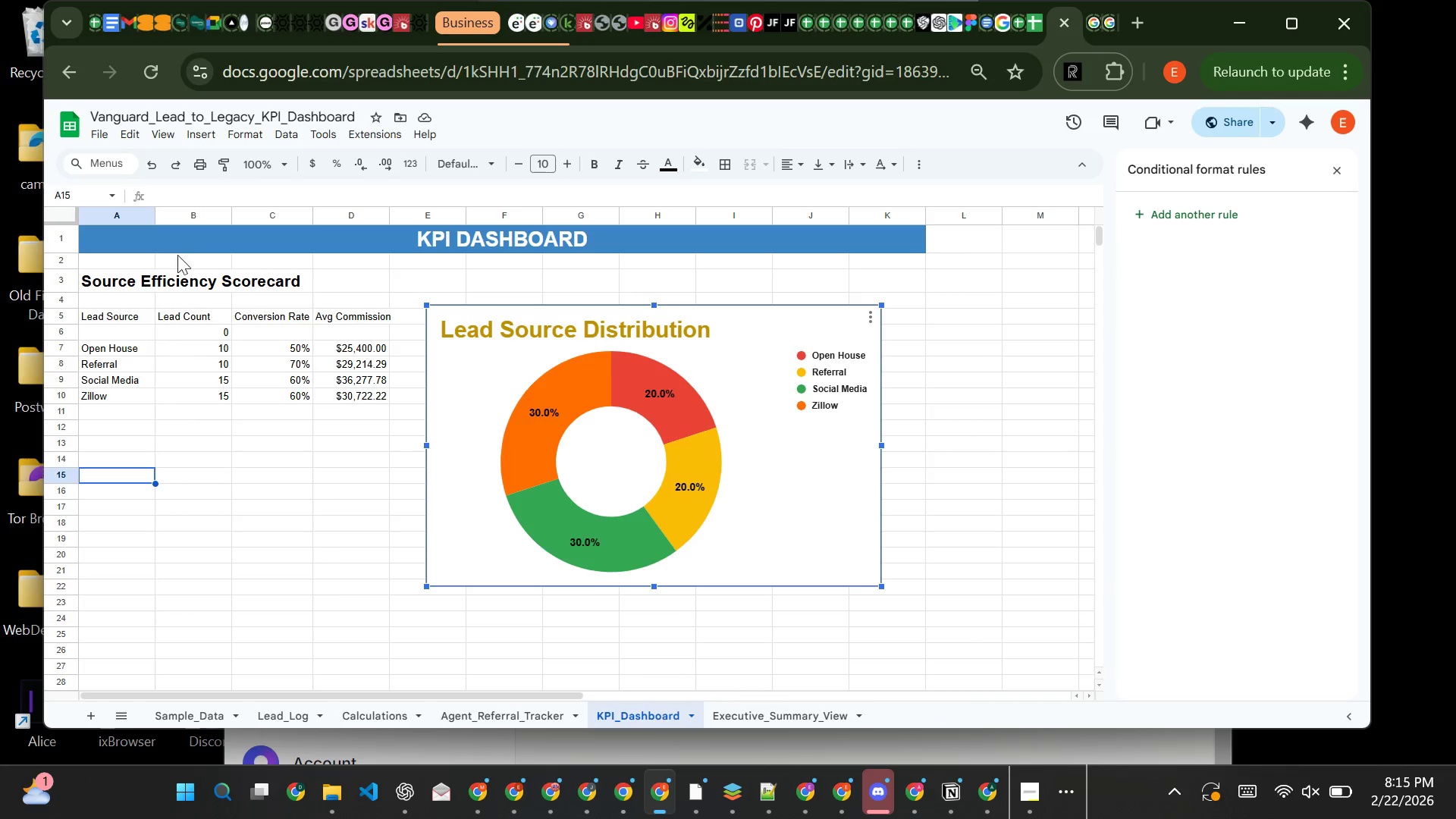 
wait(6.89)
 